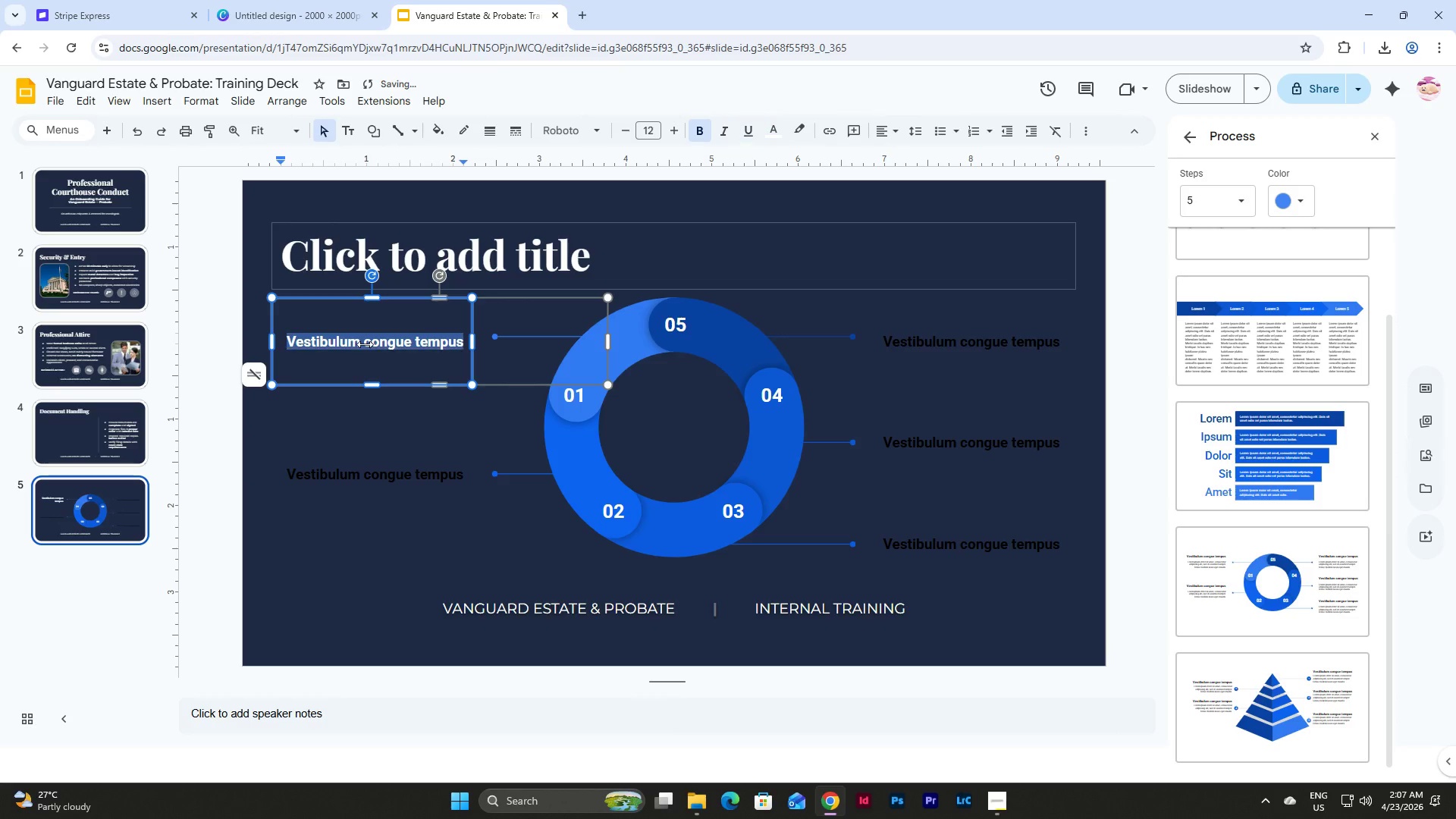 
key(Control+Z)
 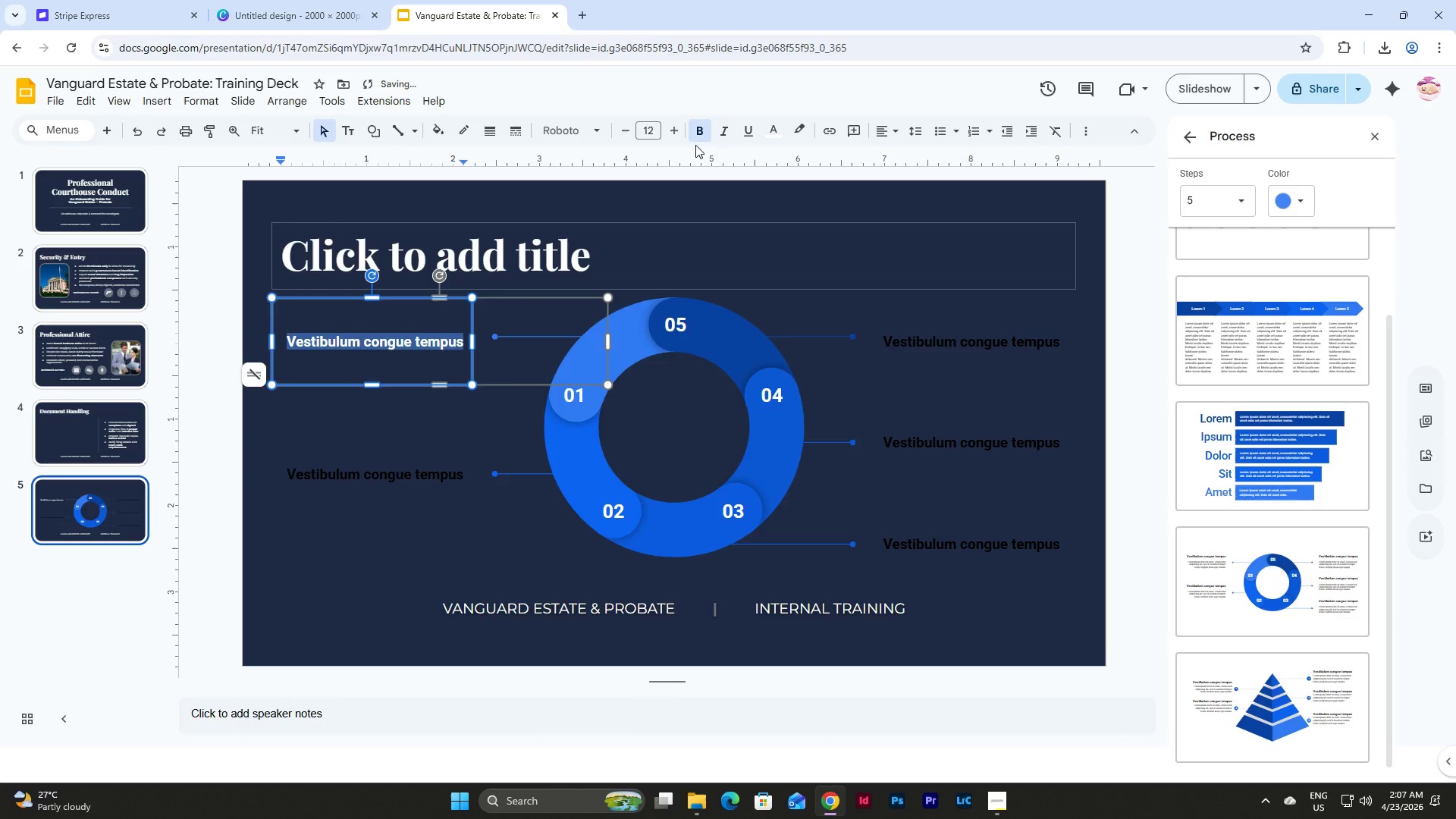 
left_click([654, 133])
 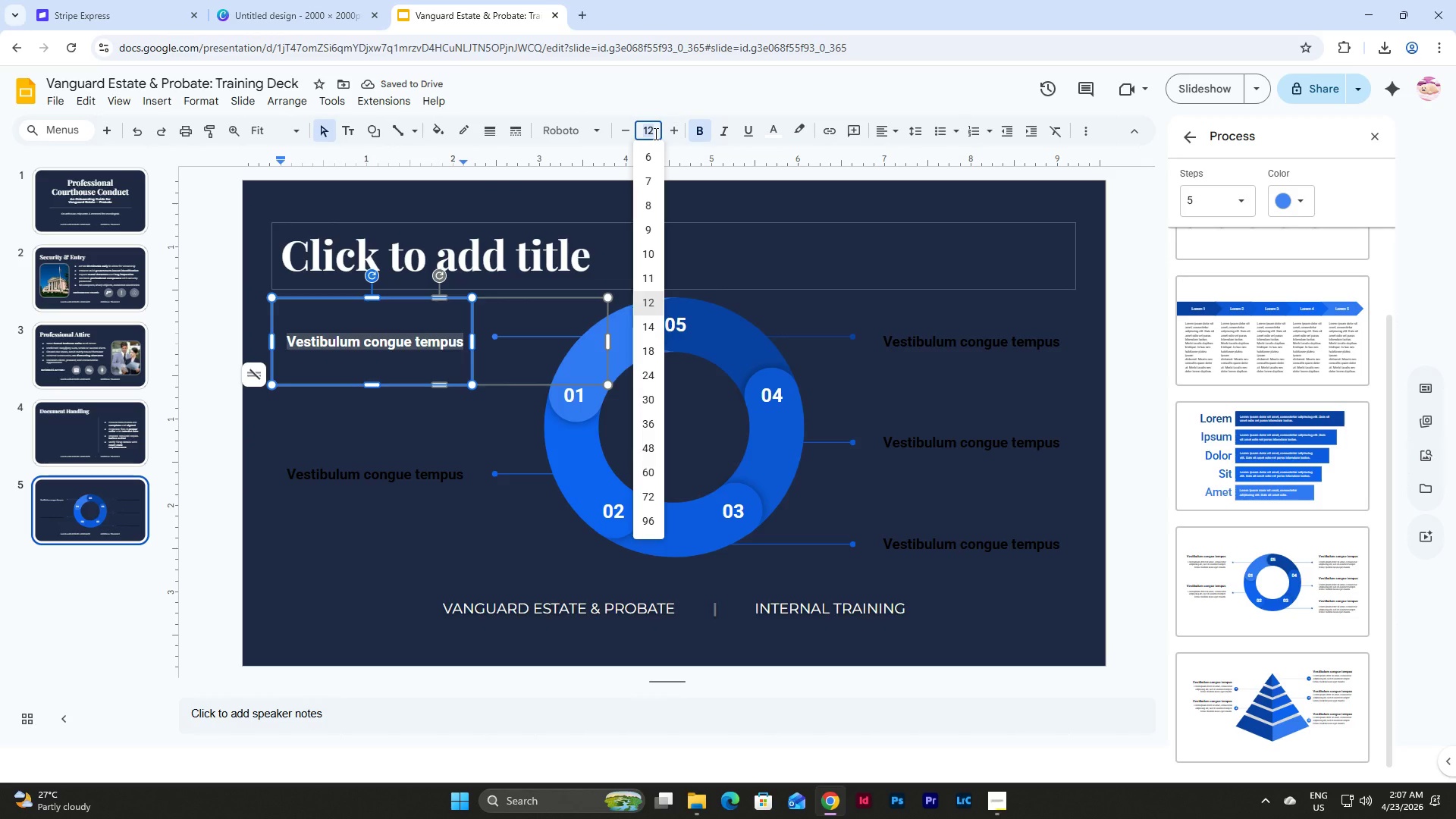 
key(Numpad1)
 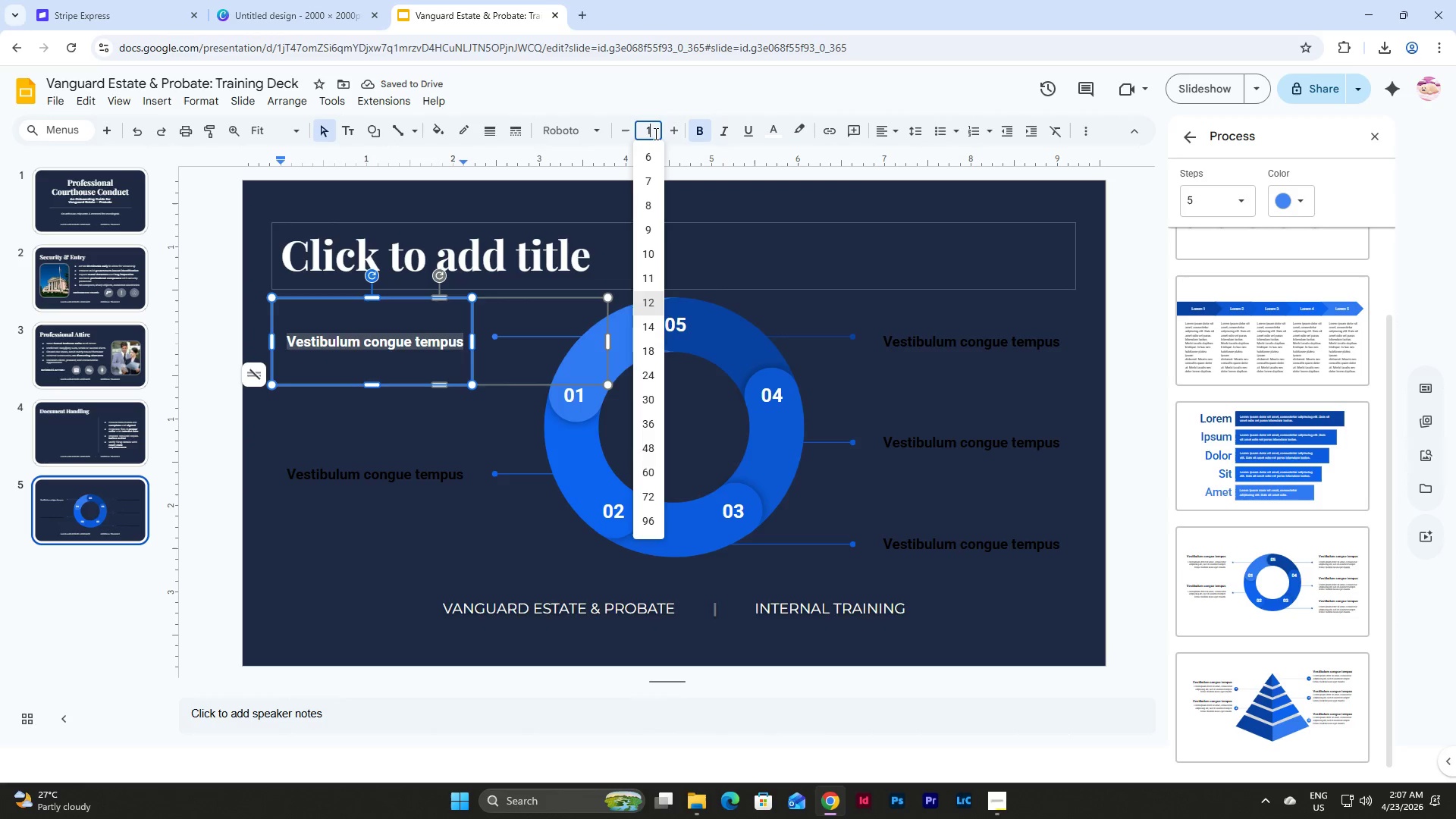 
key(Numpad6)
 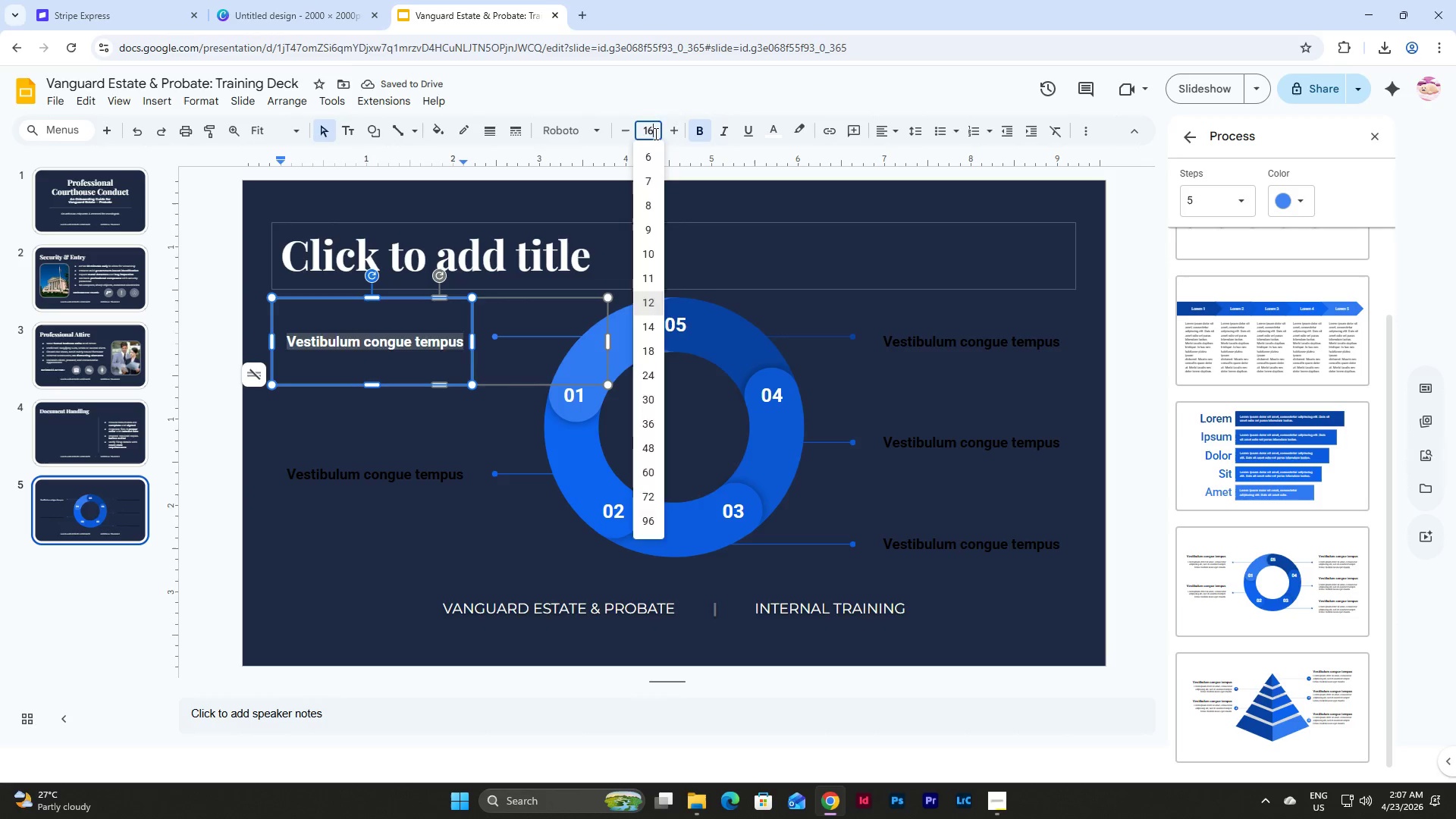 
key(NumpadEnter)
 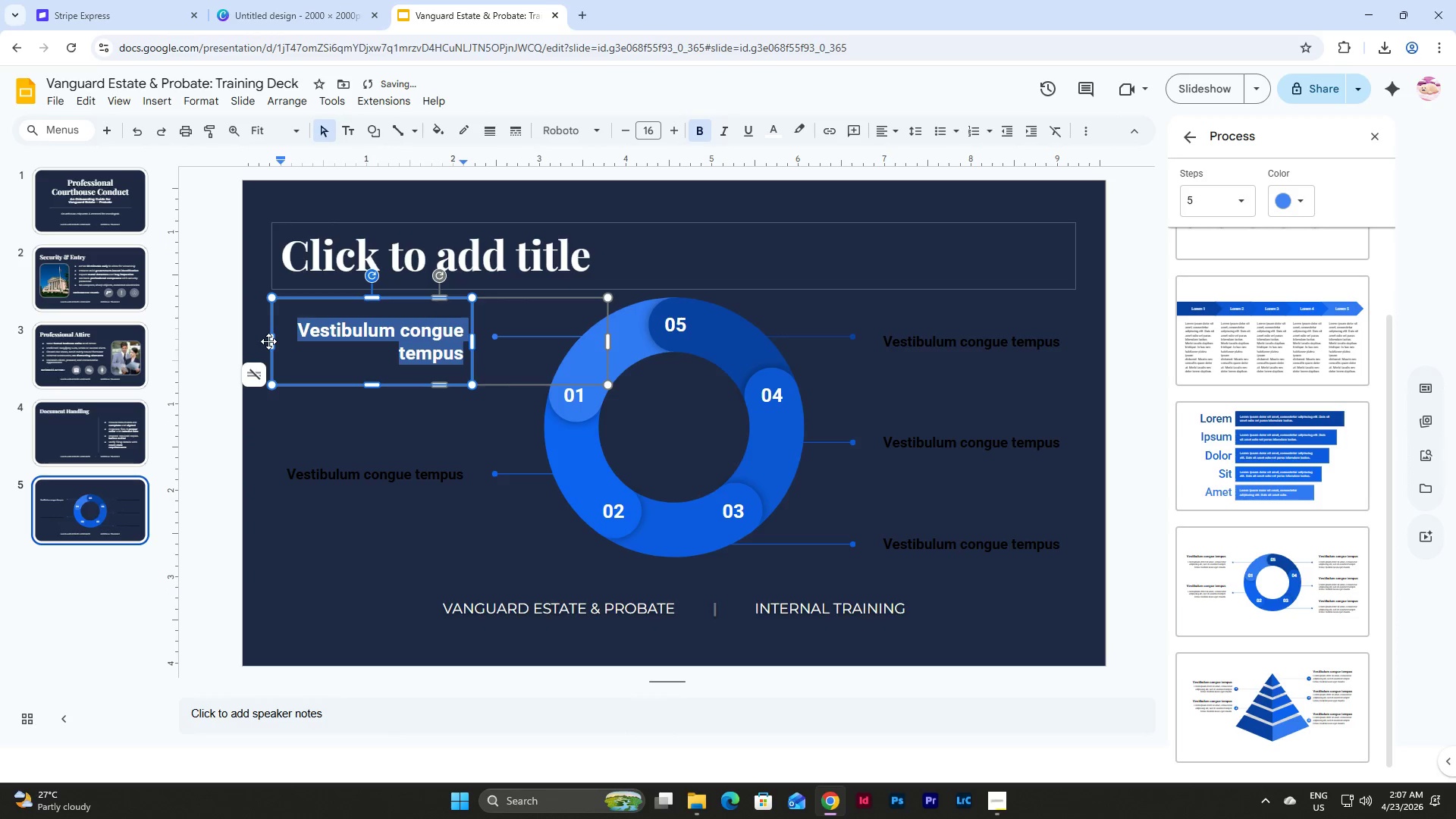 
double_click([384, 325])
 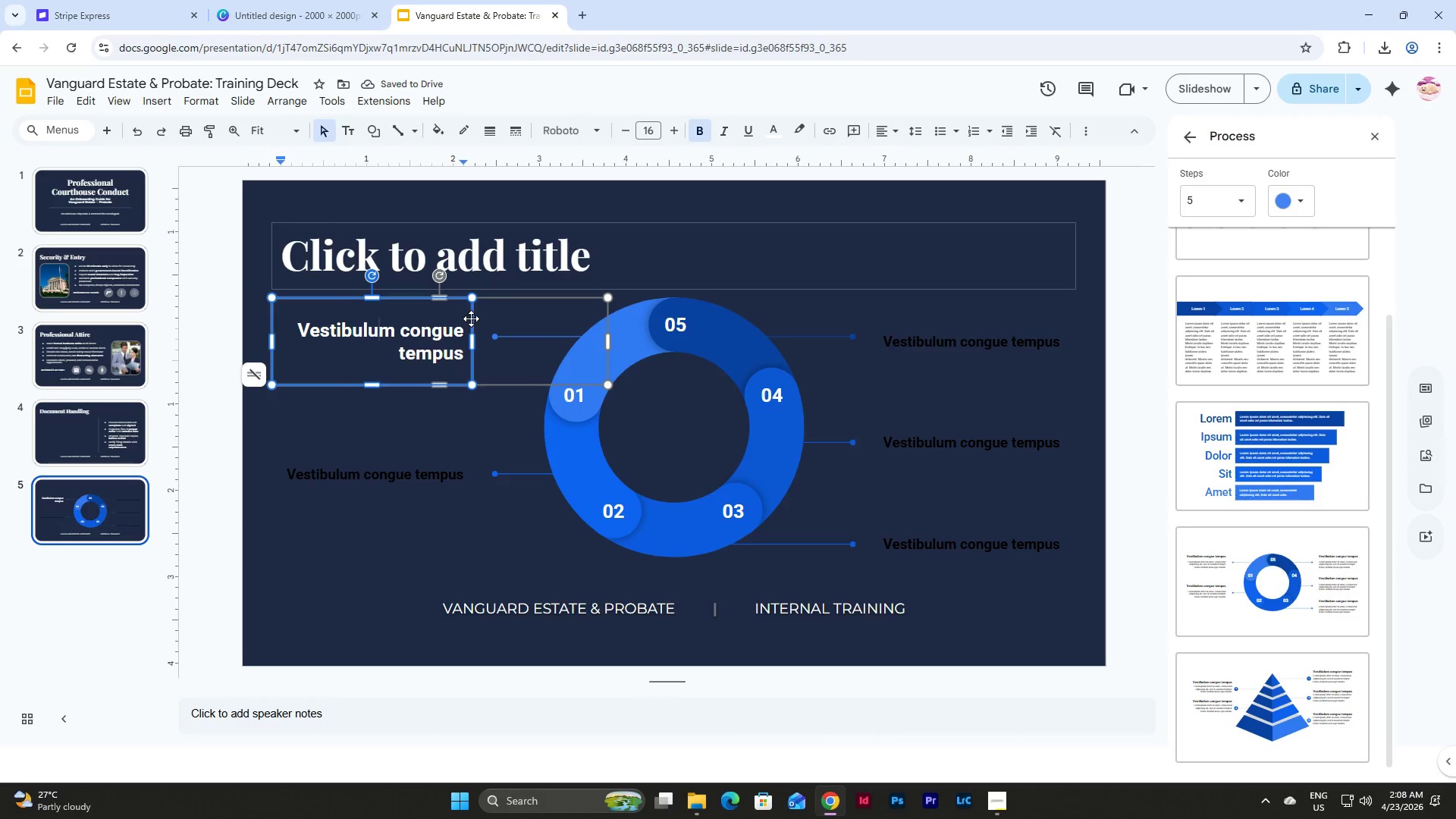 
left_click([472, 318])
 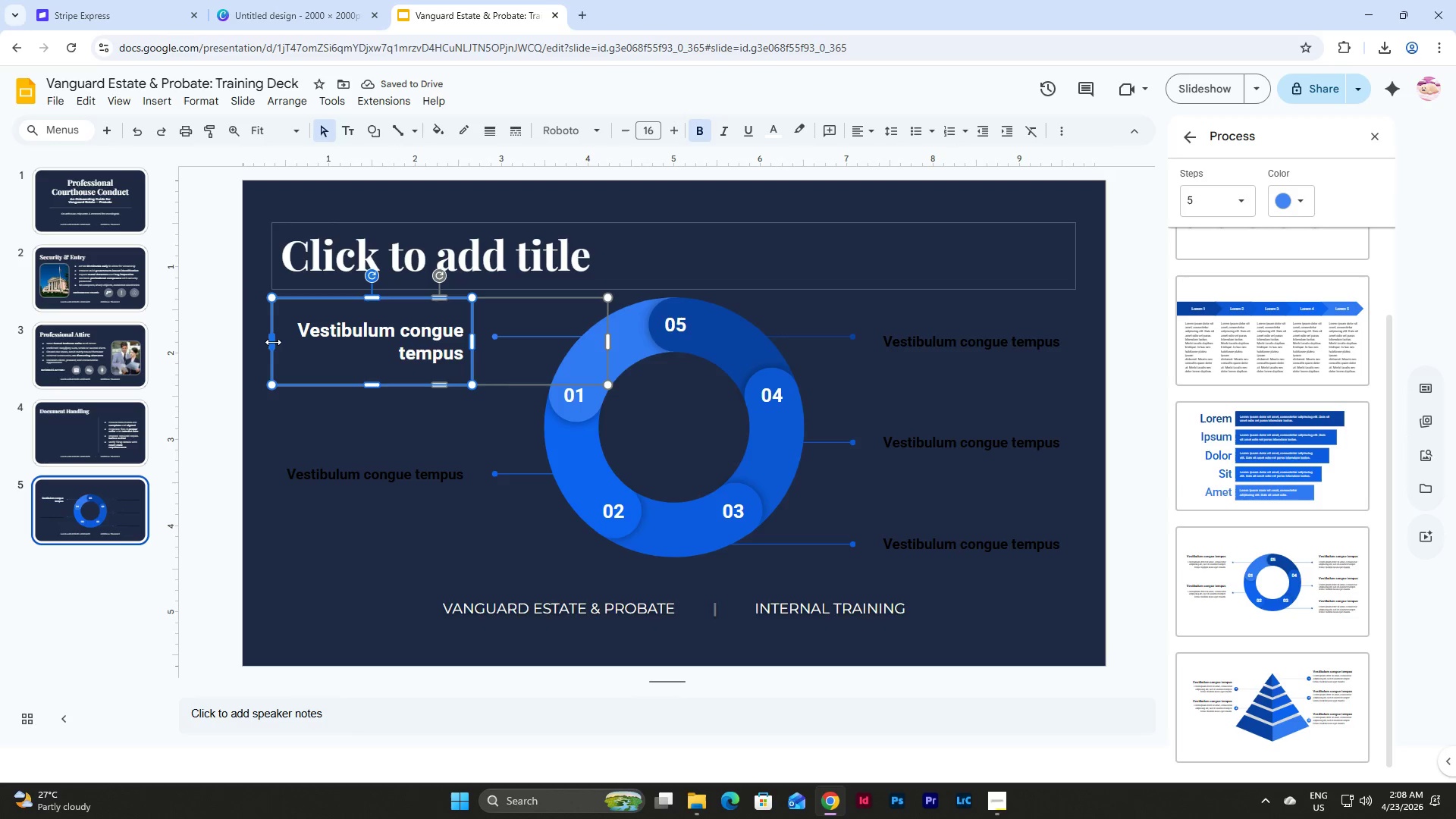 
left_click_drag(start_coordinate=[271, 342], to_coordinate=[318, 349])
 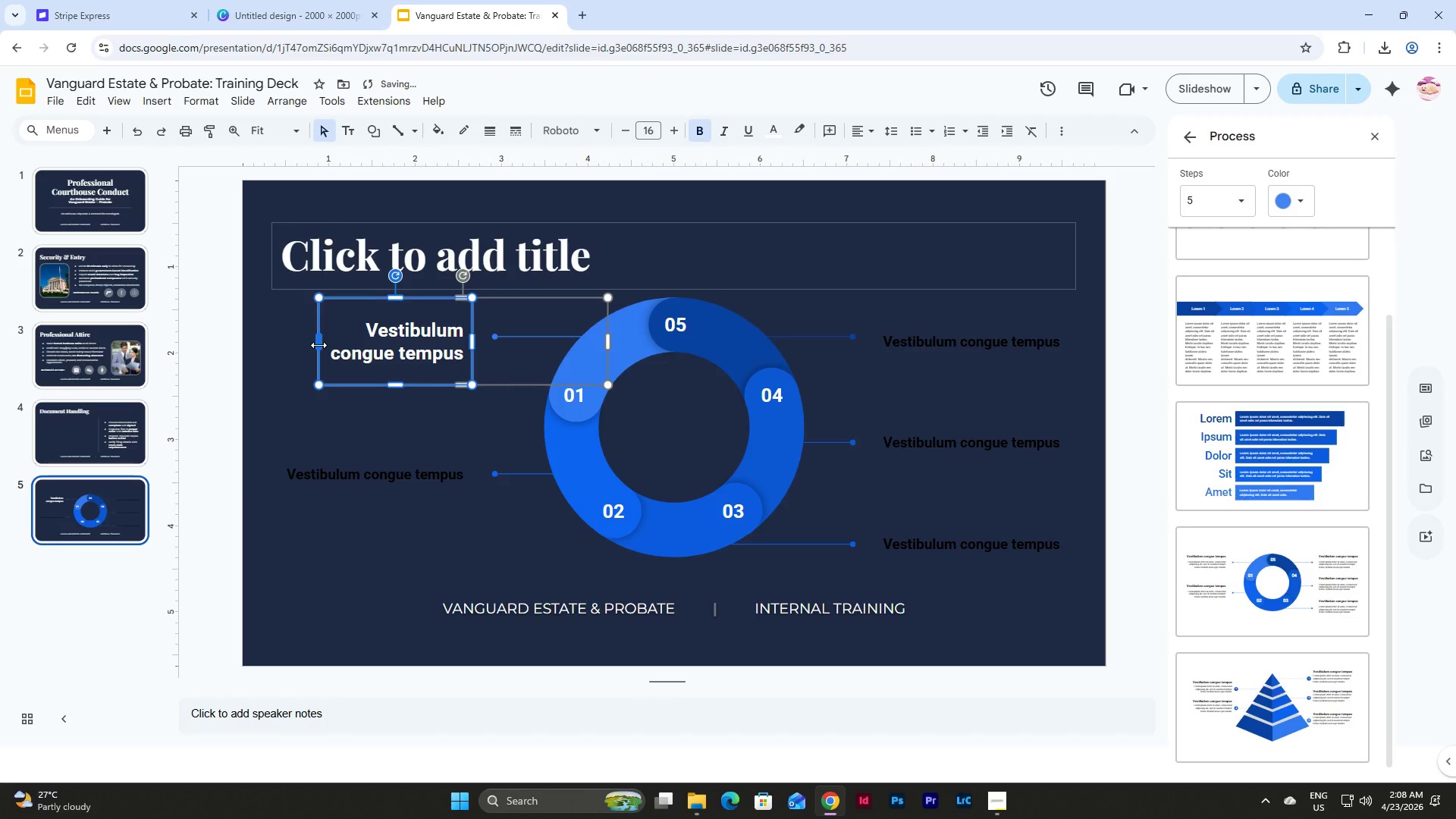 
left_click_drag(start_coordinate=[318, 345], to_coordinate=[312, 345])
 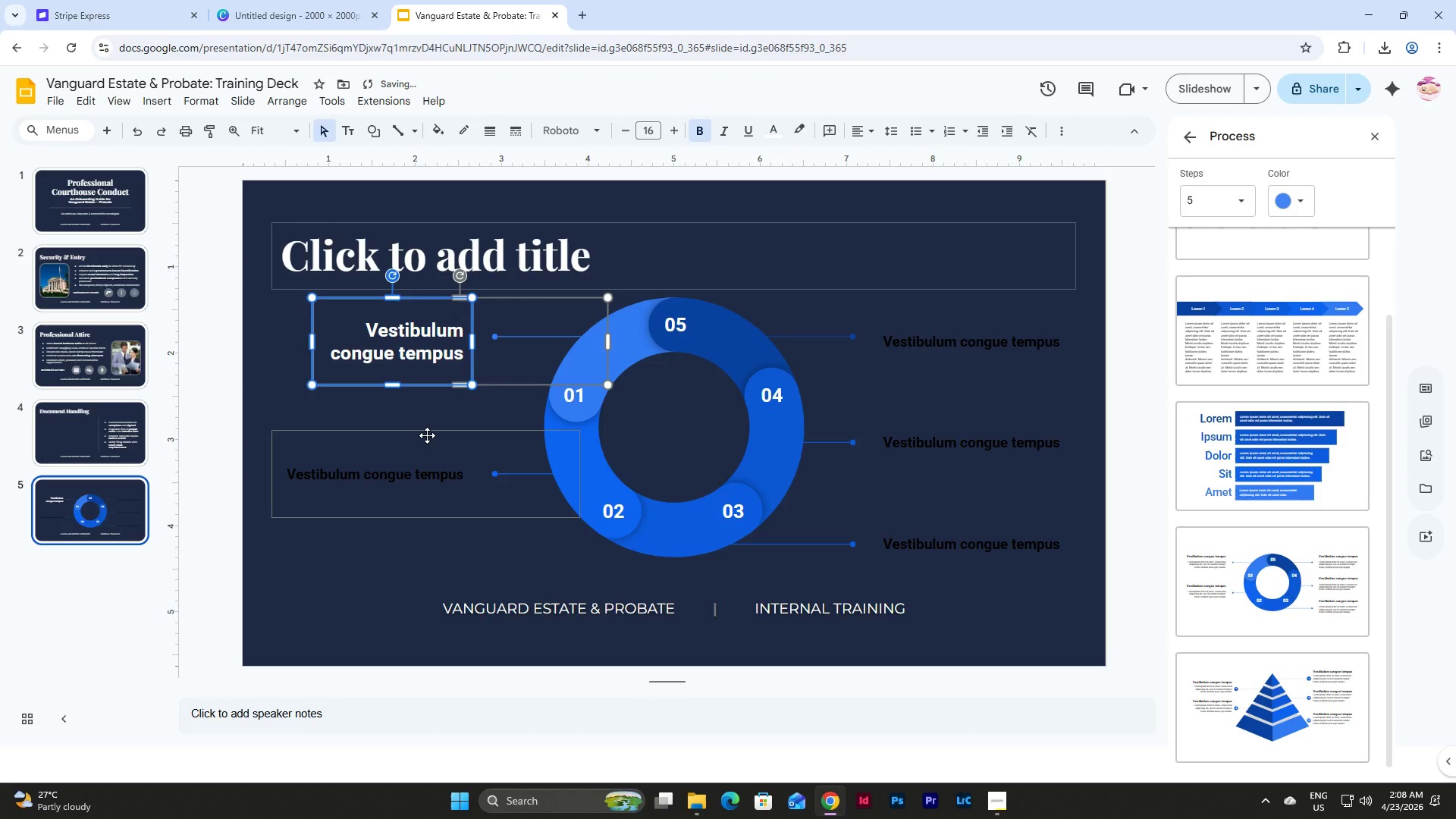 
double_click([426, 481])
 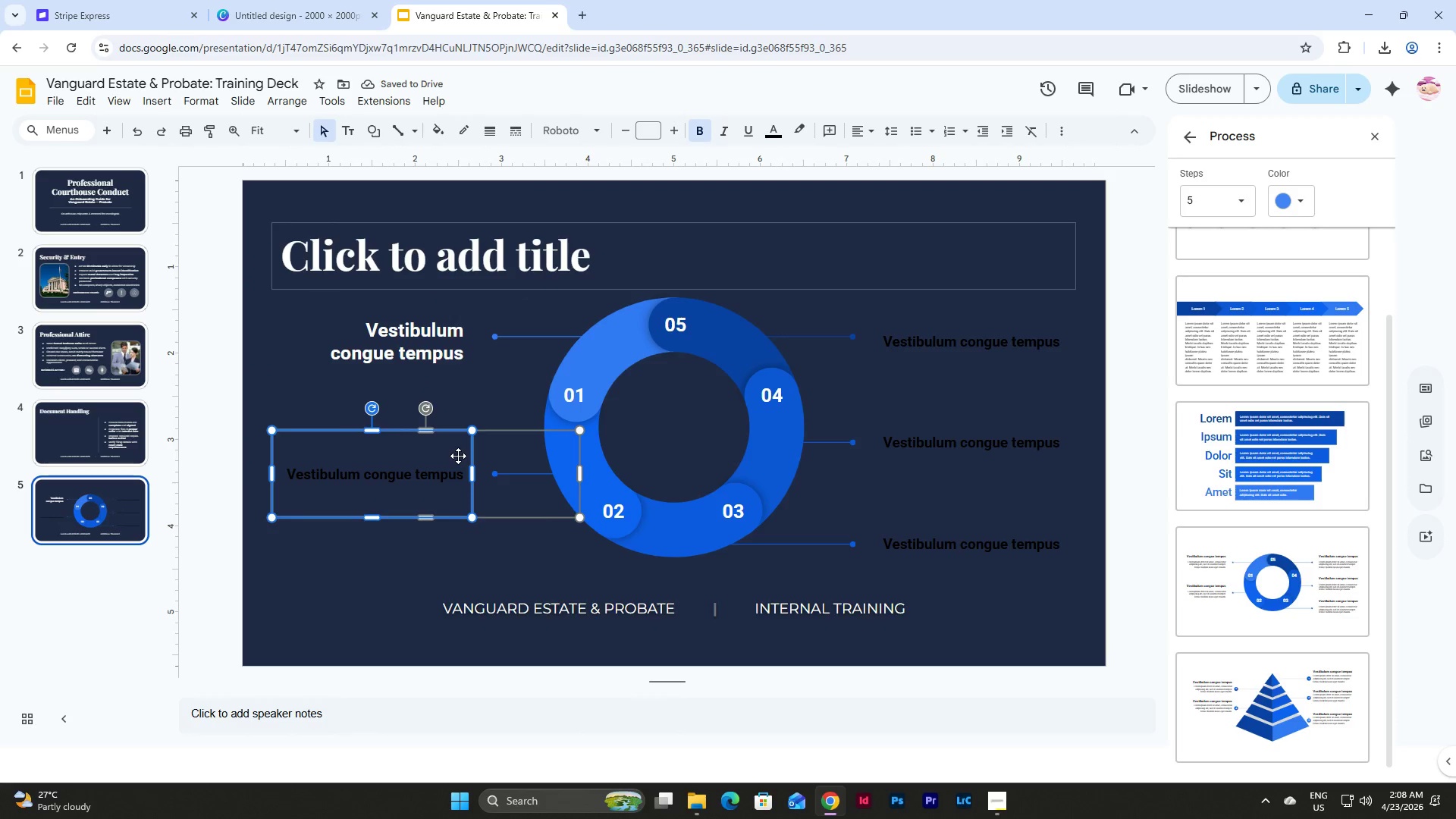 
triple_click([458, 456])
 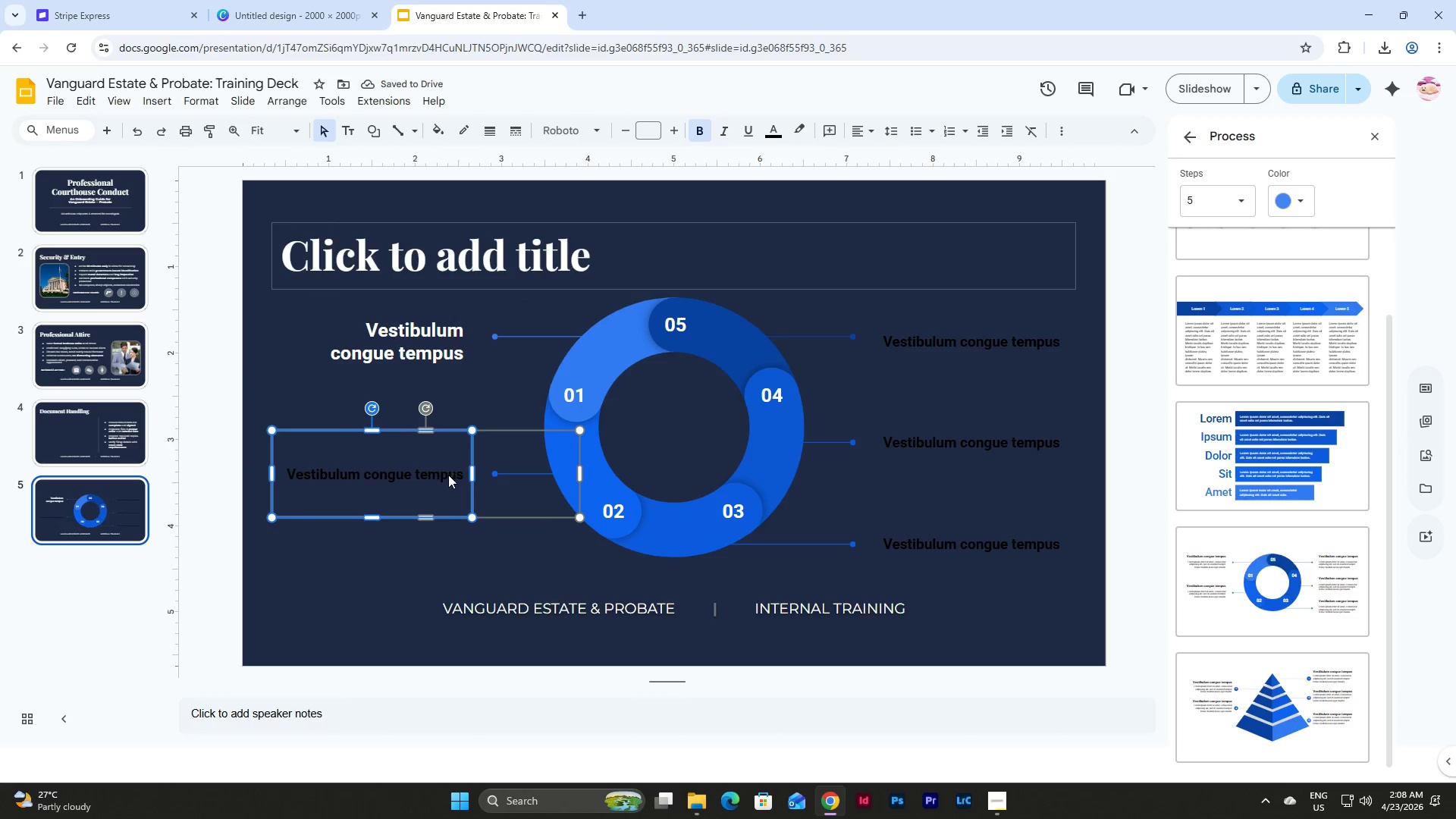 
triple_click([448, 475])
 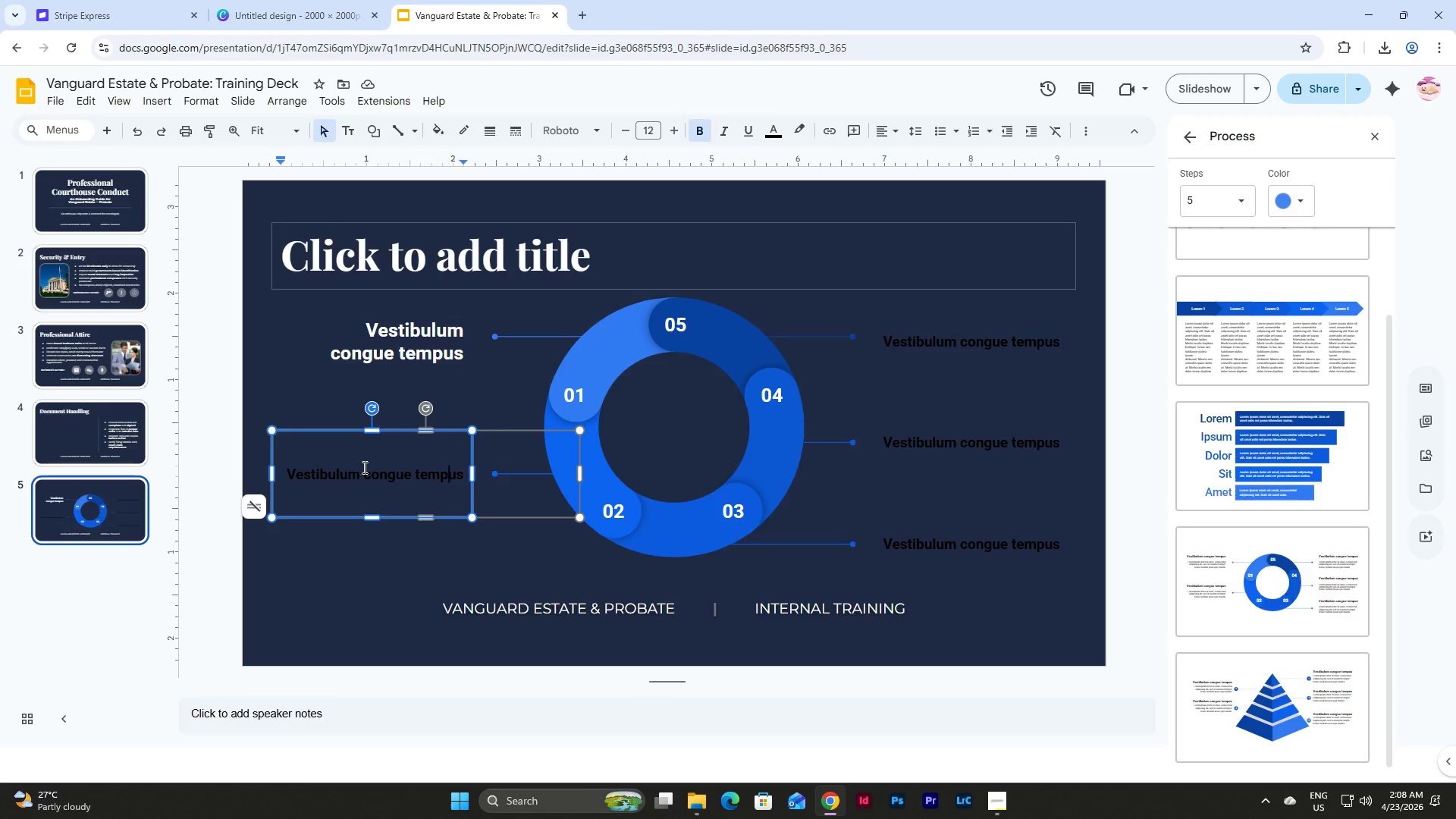 
left_click_drag(start_coordinate=[461, 477], to_coordinate=[285, 463])
 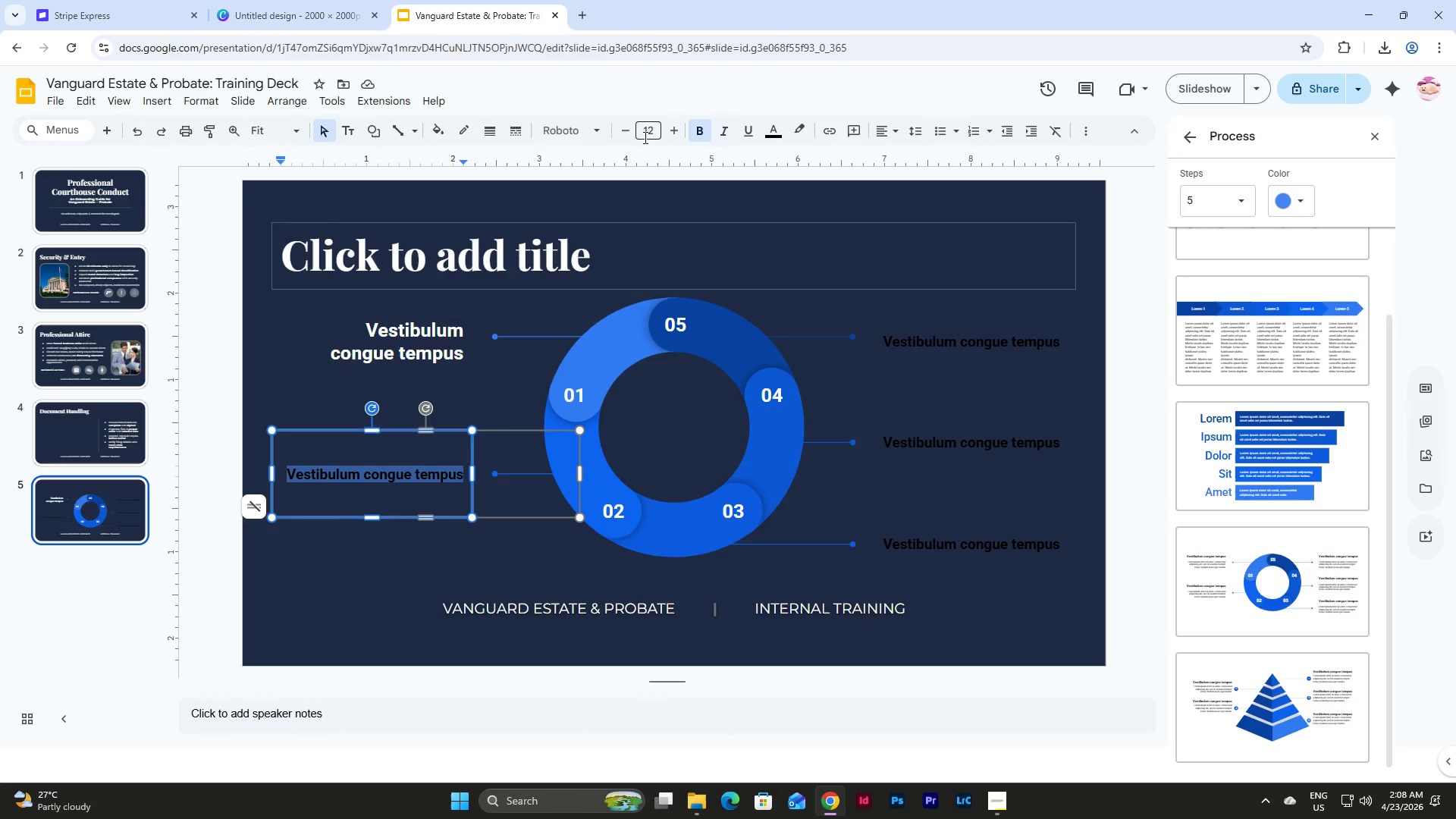 
left_click([647, 134])
 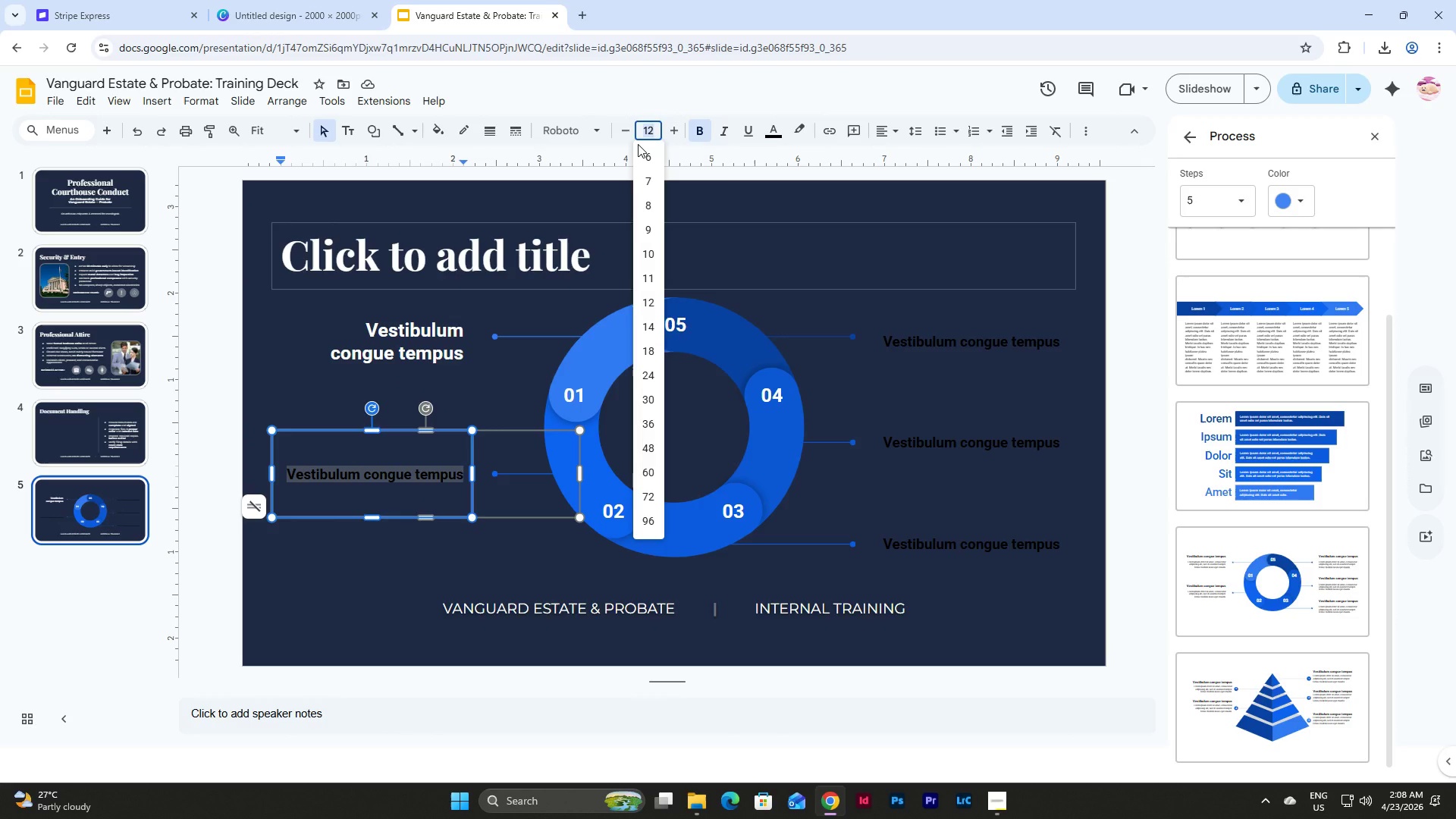 
key(Numpad1)
 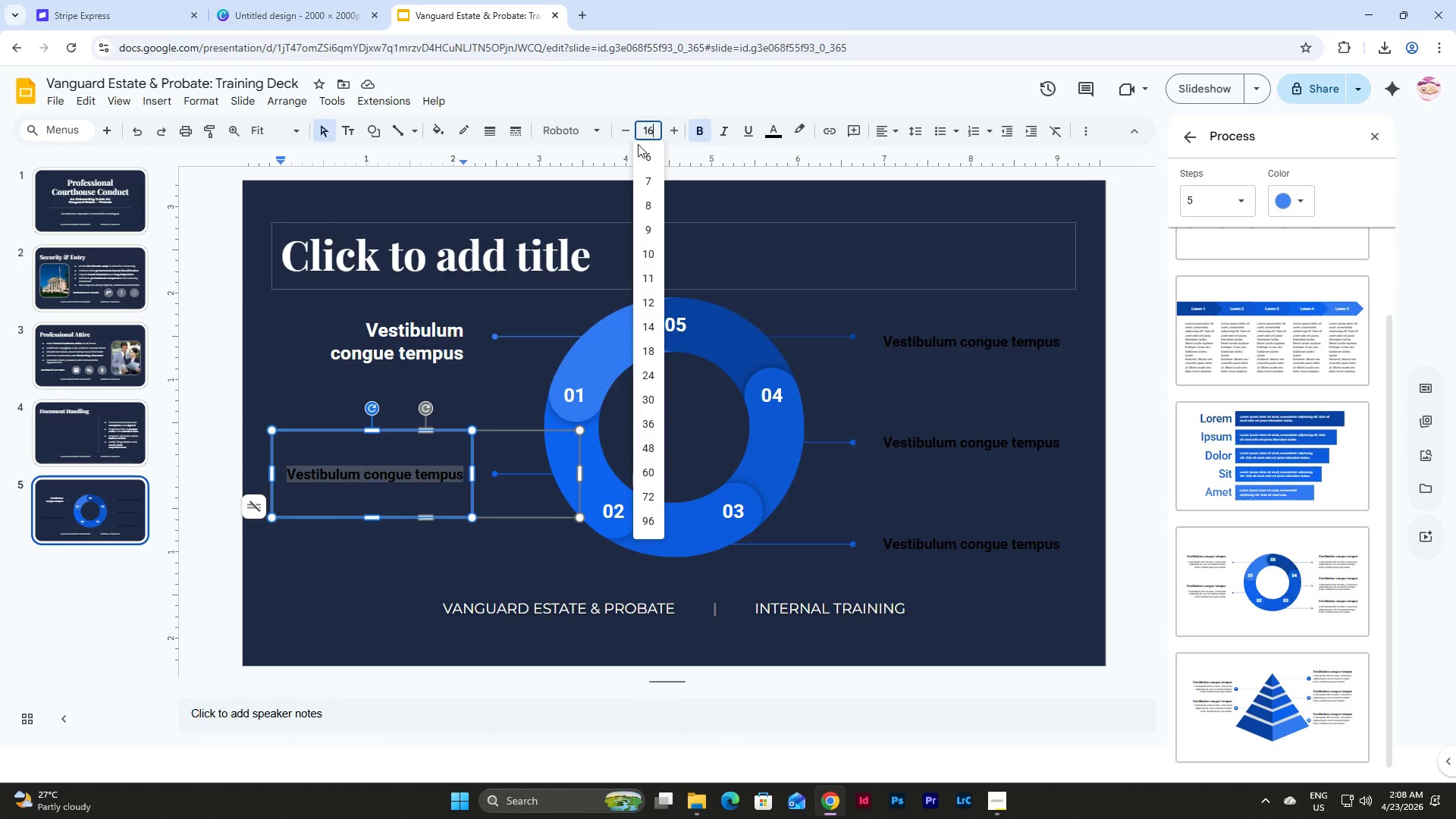 
key(Numpad6)
 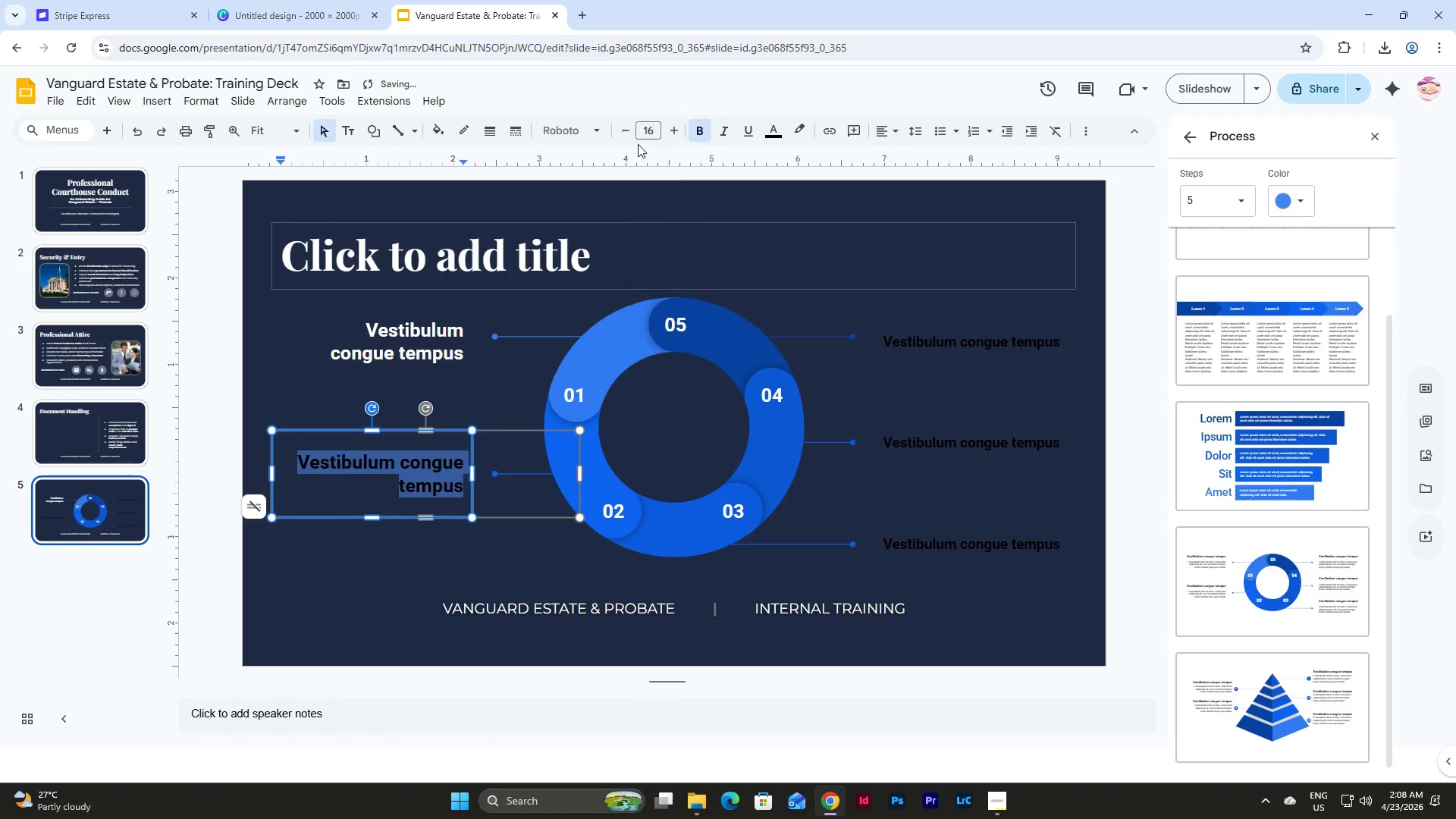 
key(NumpadEnter)
 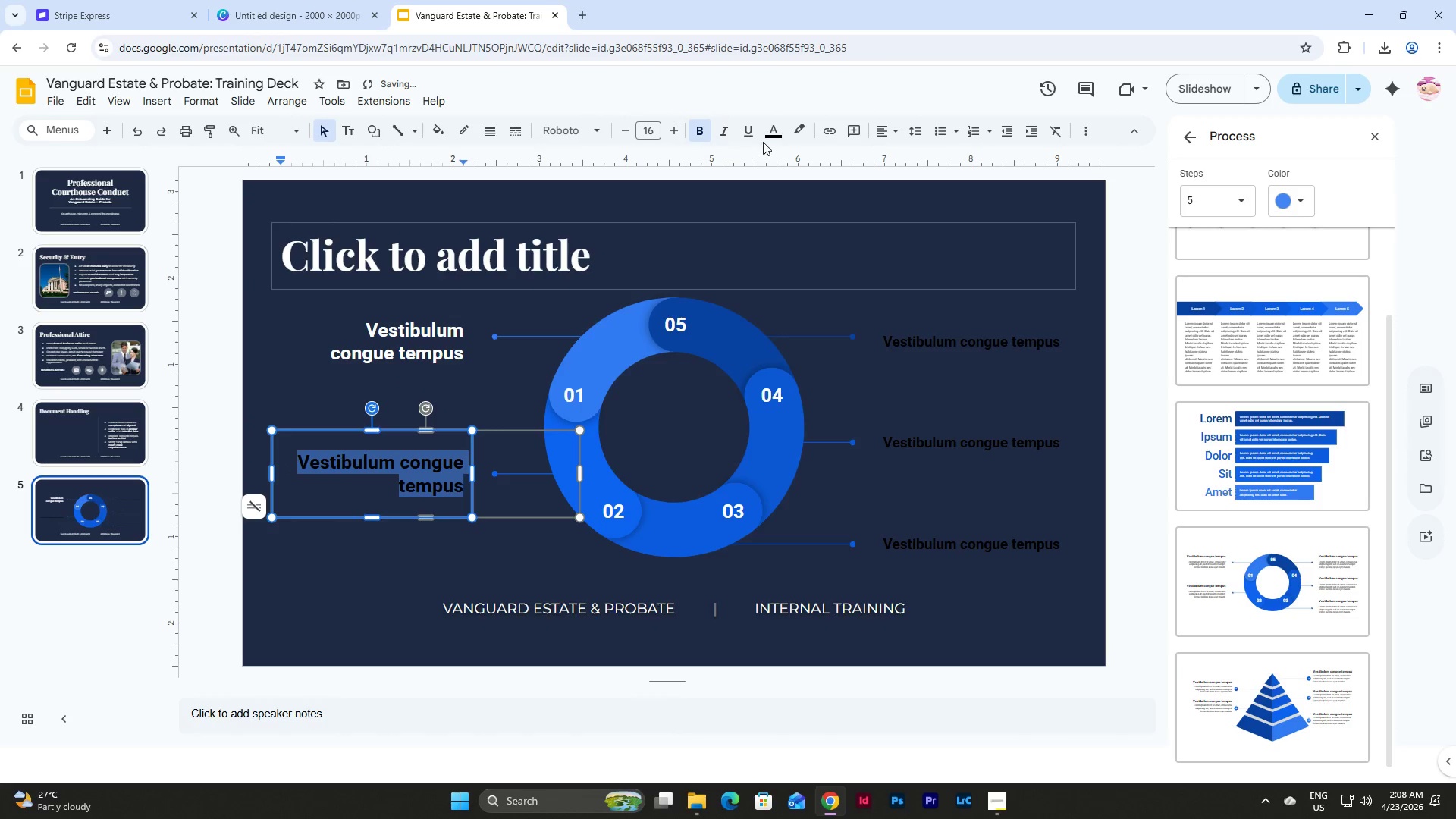 
left_click([767, 130])
 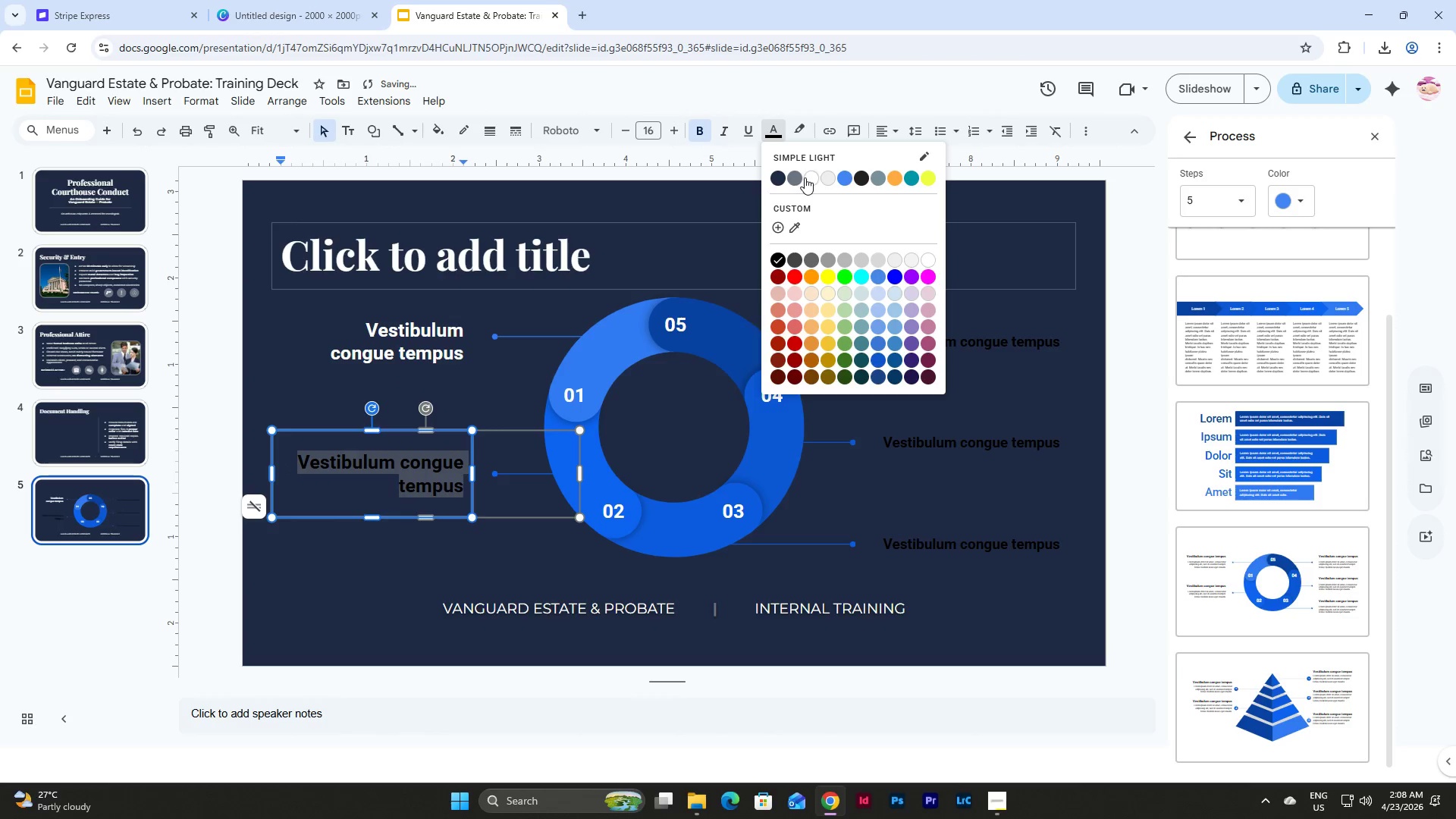 
left_click([808, 177])
 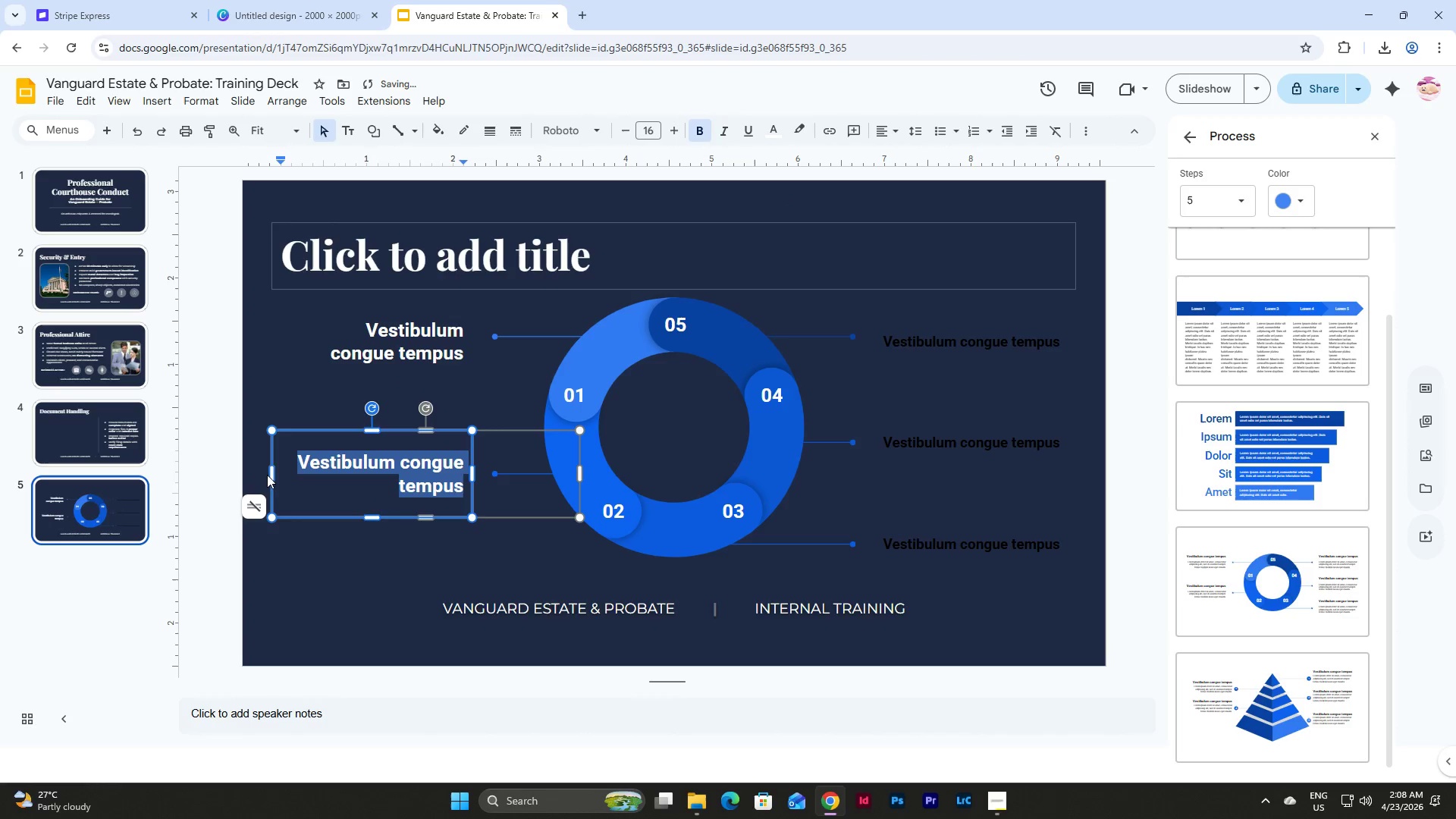 
left_click_drag(start_coordinate=[271, 476], to_coordinate=[314, 477])
 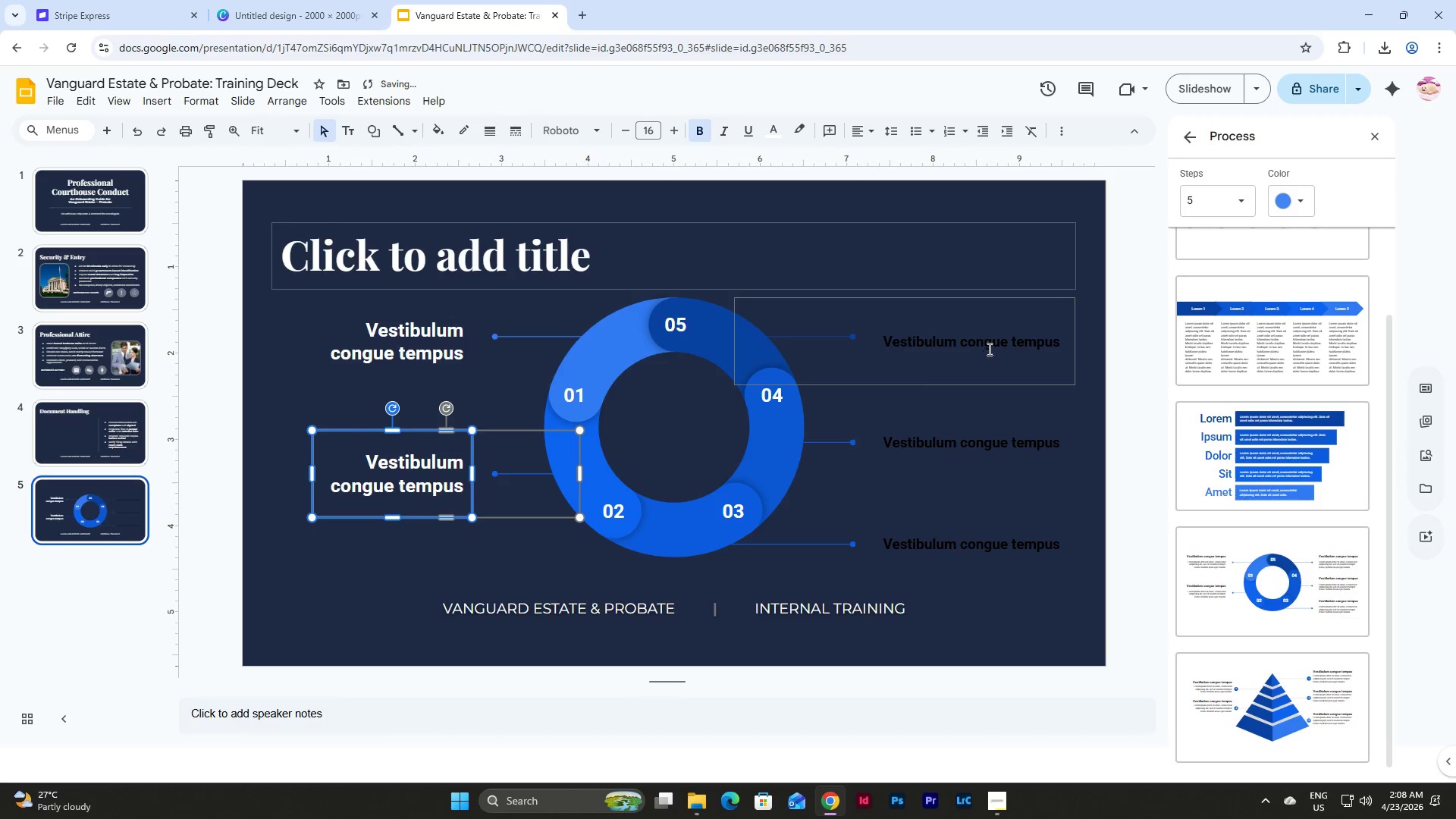 
left_click([981, 341])
 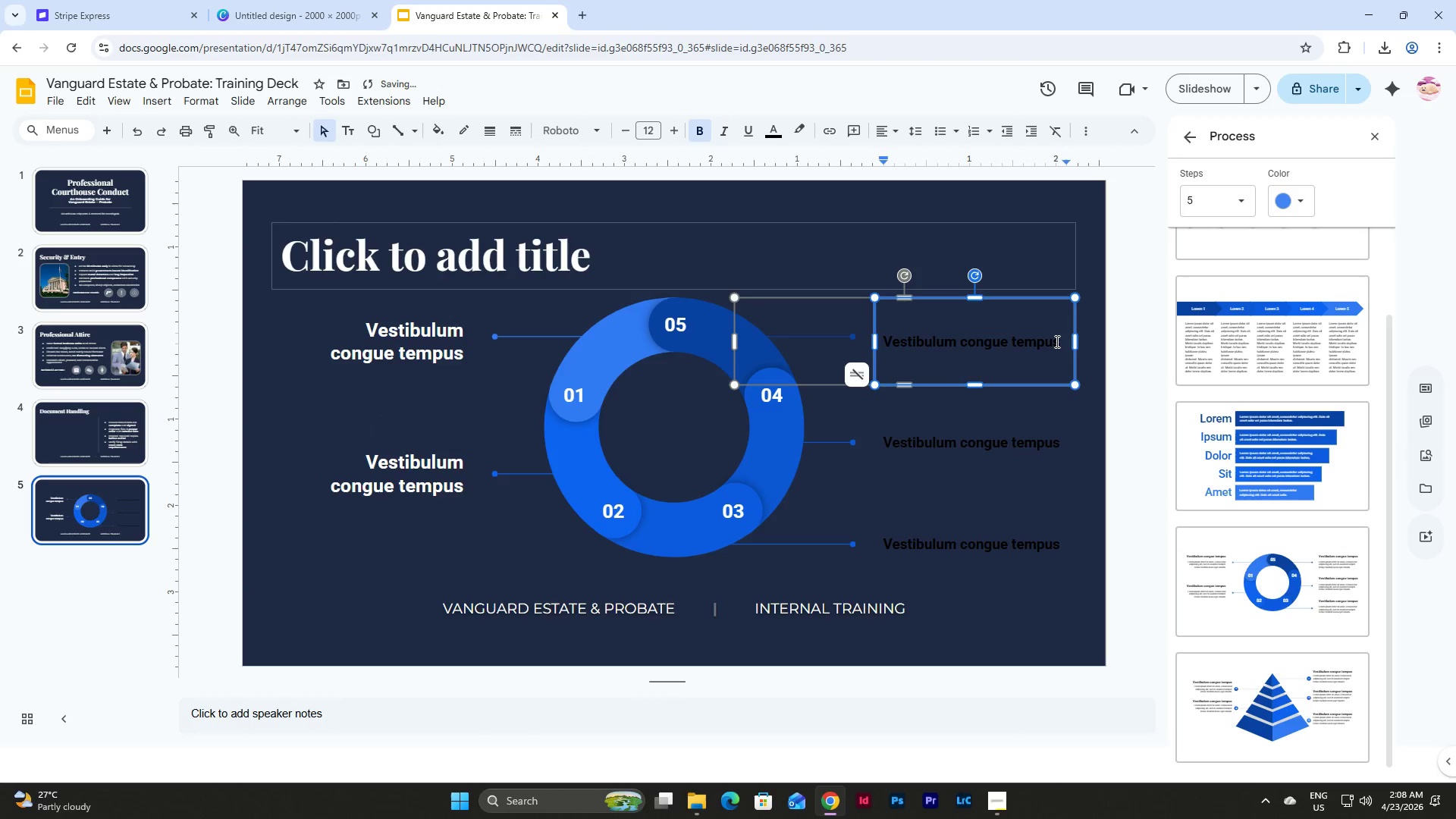 
left_click_drag(start_coordinate=[1062, 345], to_coordinate=[856, 336])
 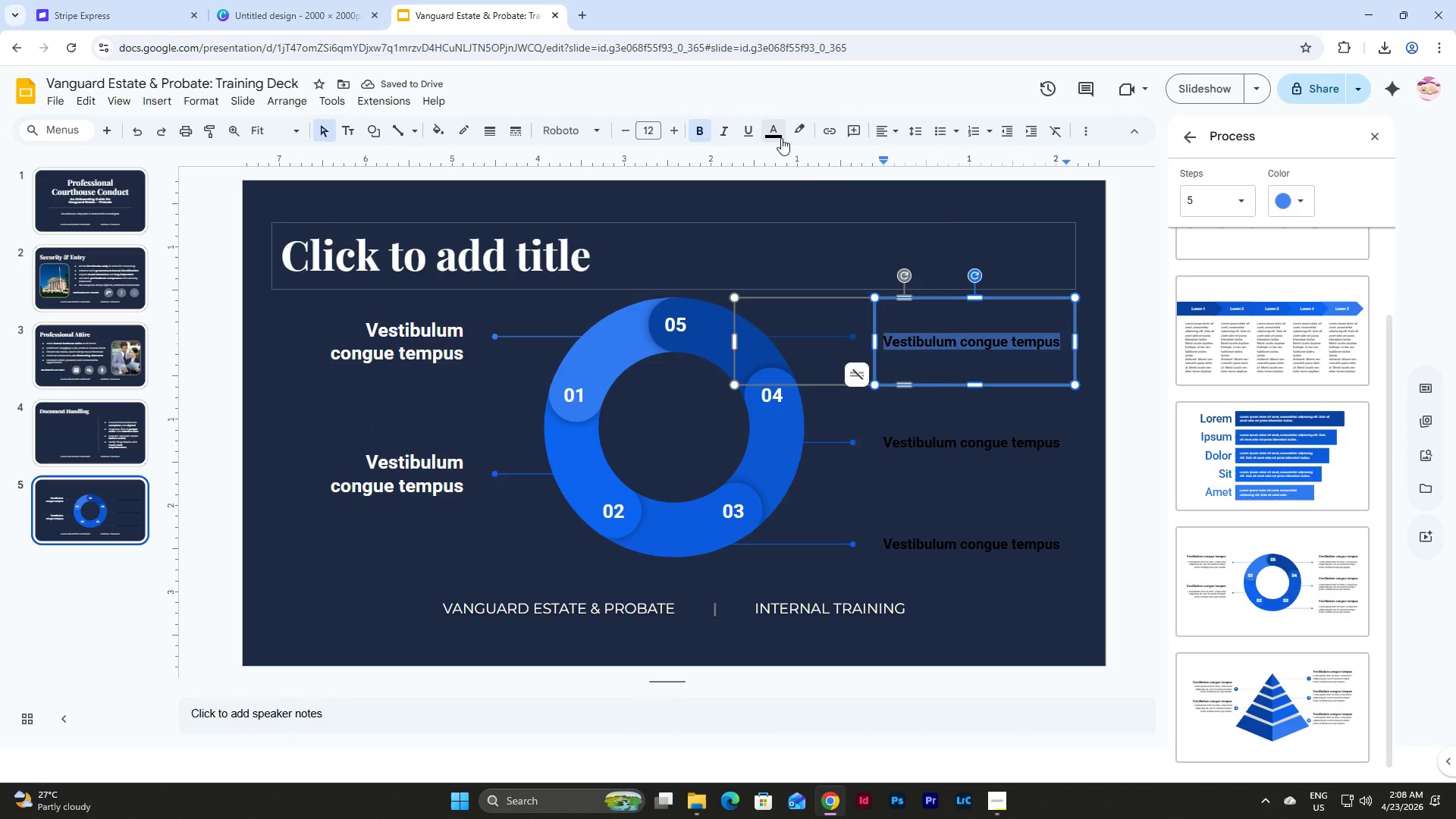 
left_click([780, 134])
 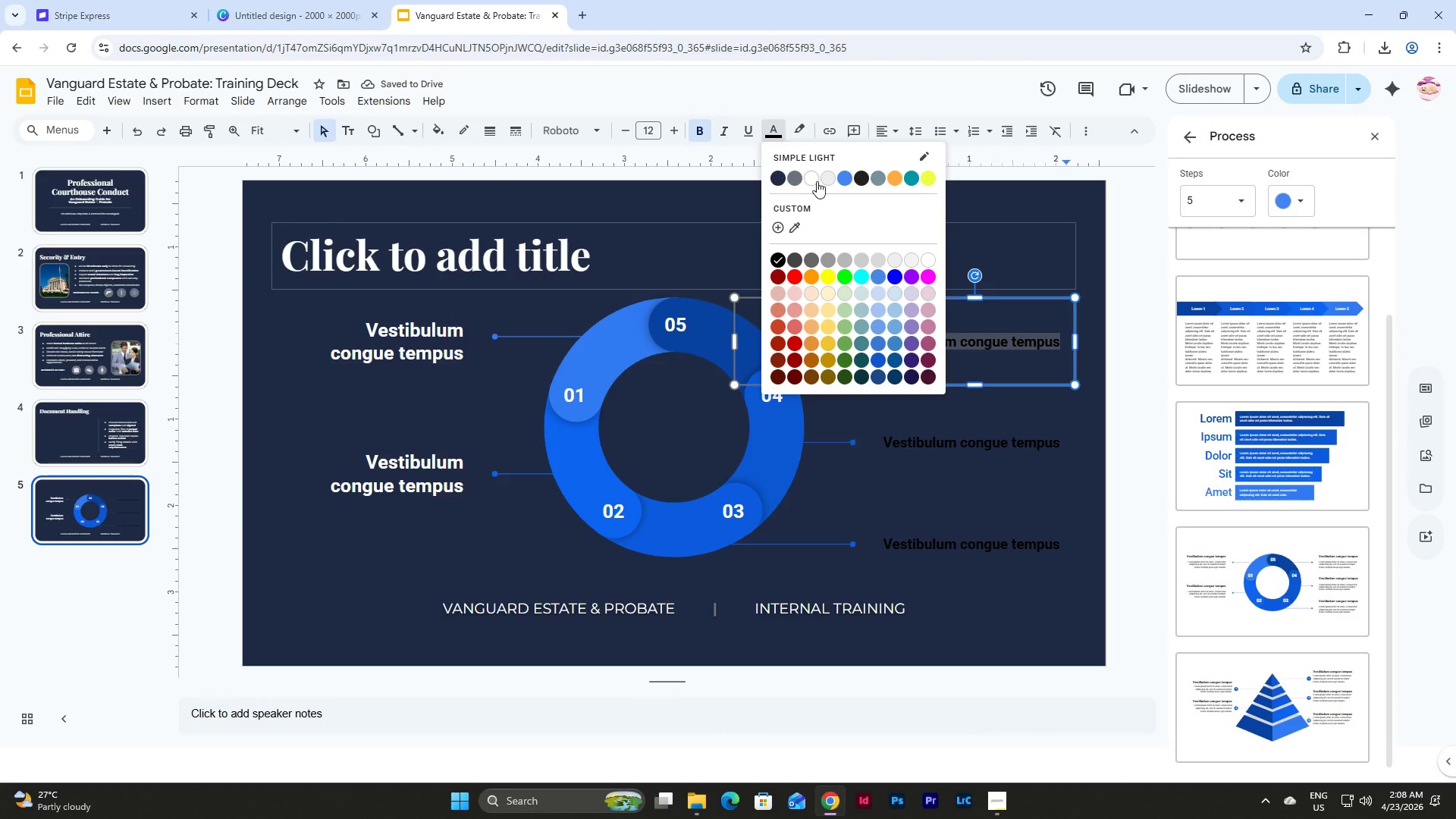 
left_click([810, 179])
 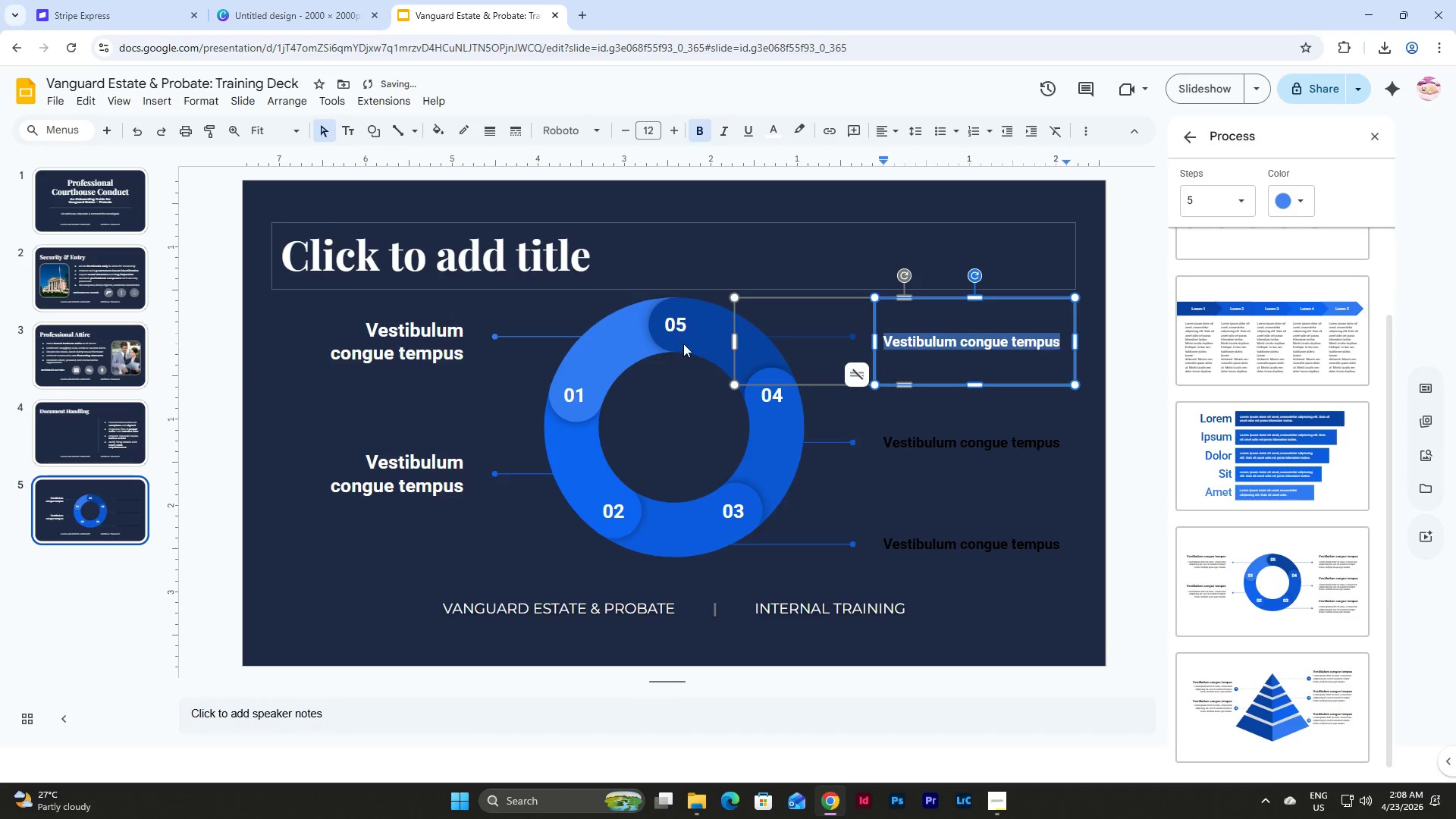 
left_click([414, 331])
 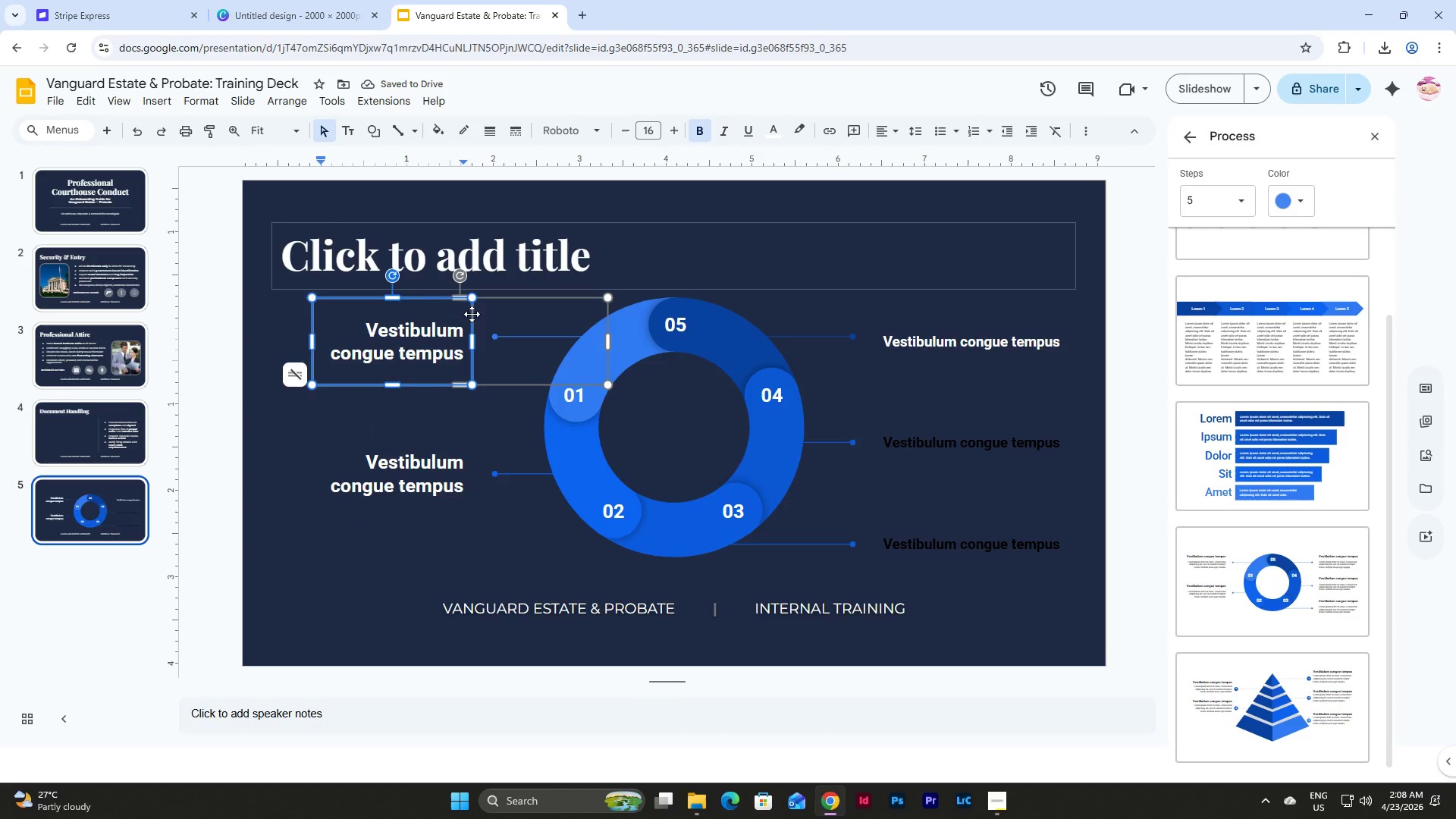 
left_click([472, 314])
 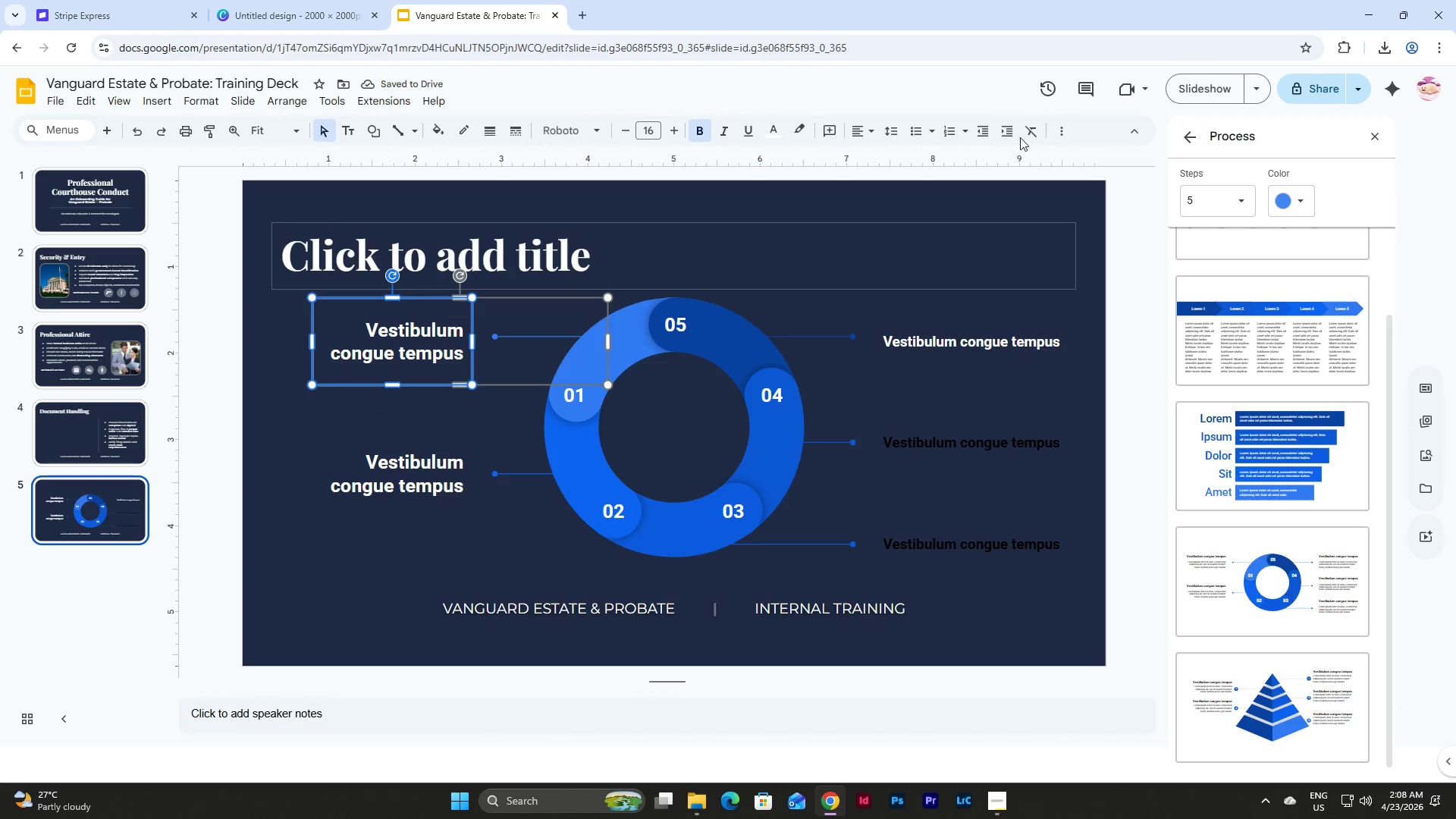 
left_click([1059, 128])
 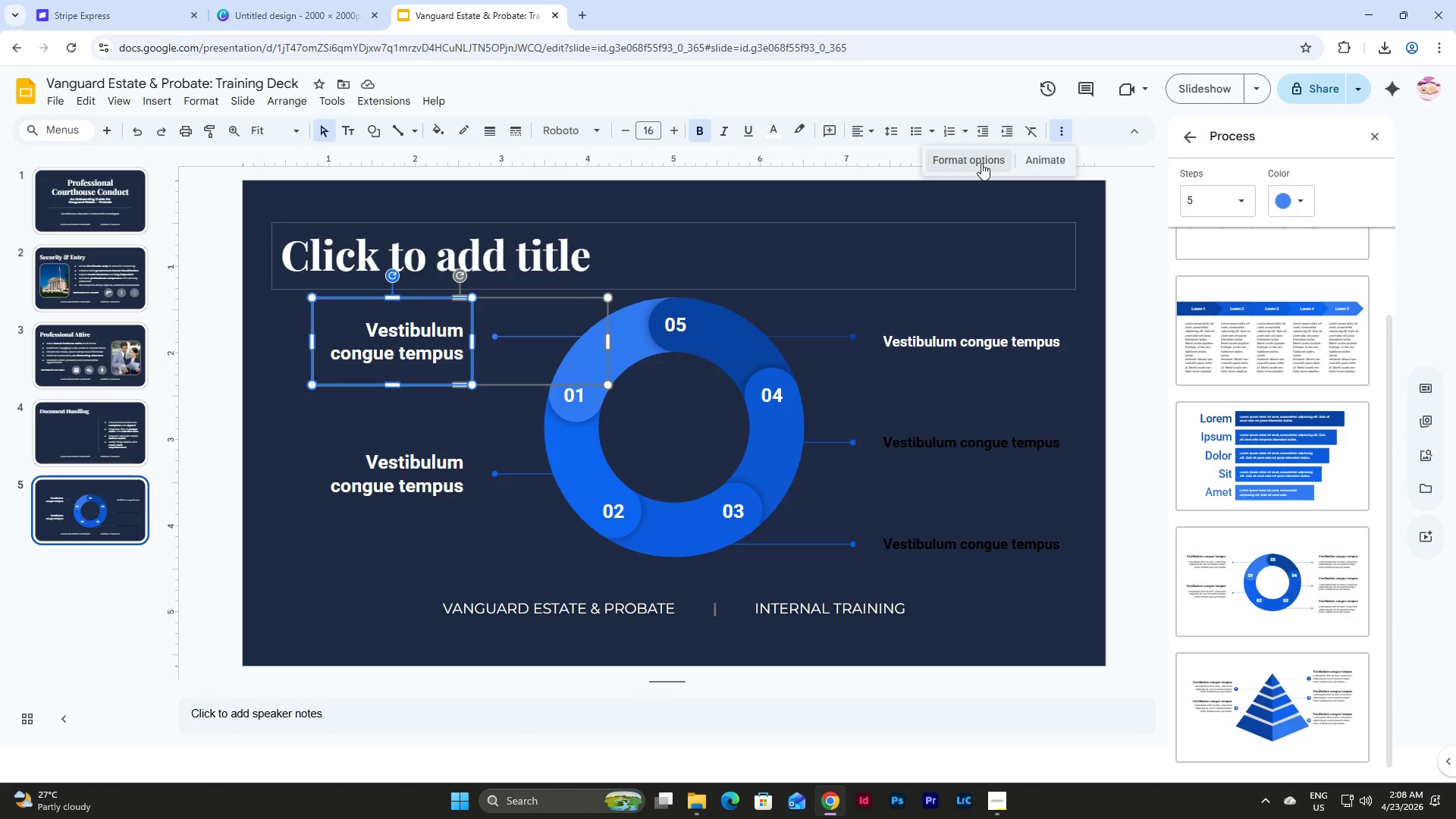 
left_click([981, 163])
 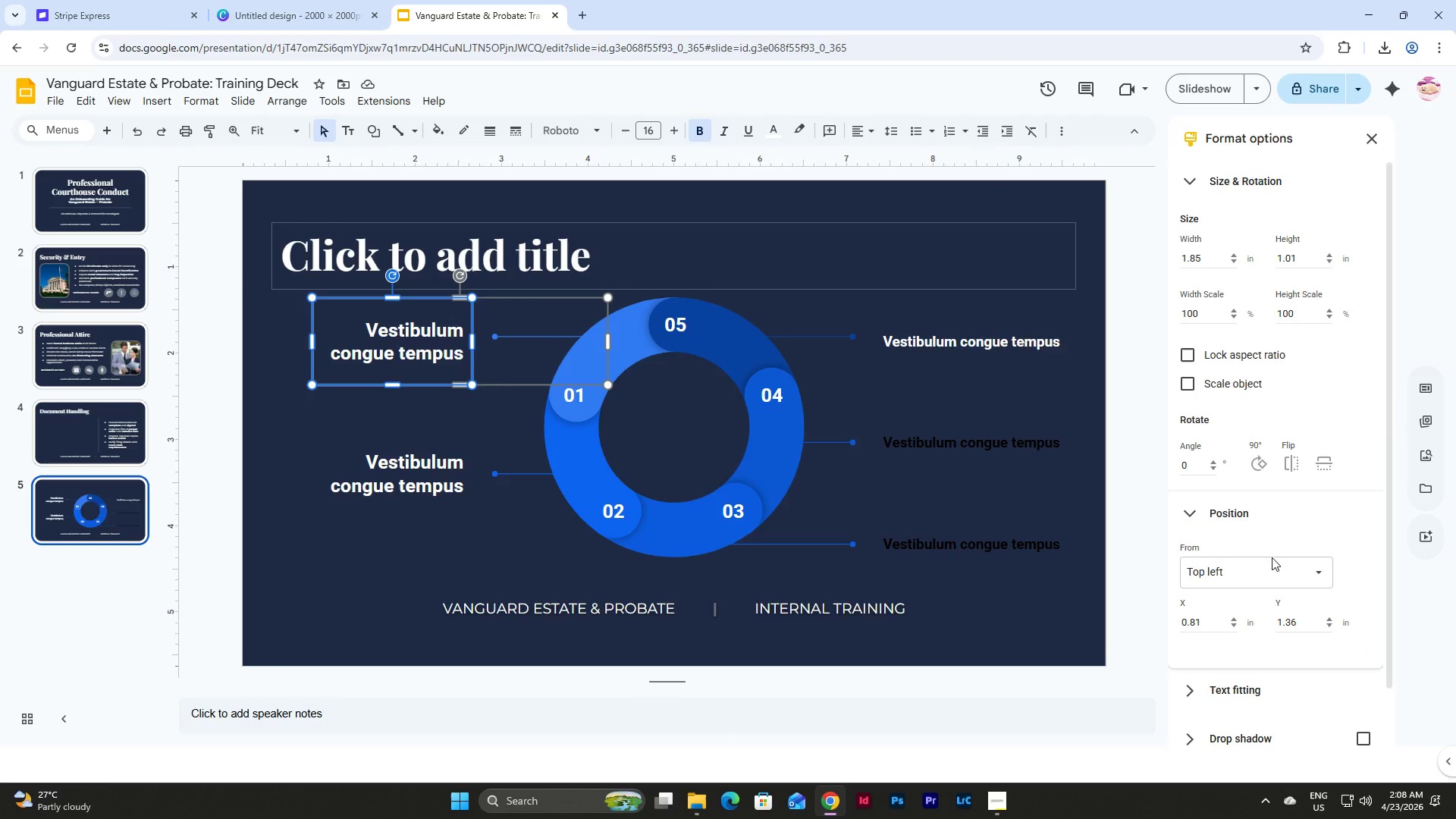 
scroll: coordinate [1268, 568], scroll_direction: up, amount: 5.0
 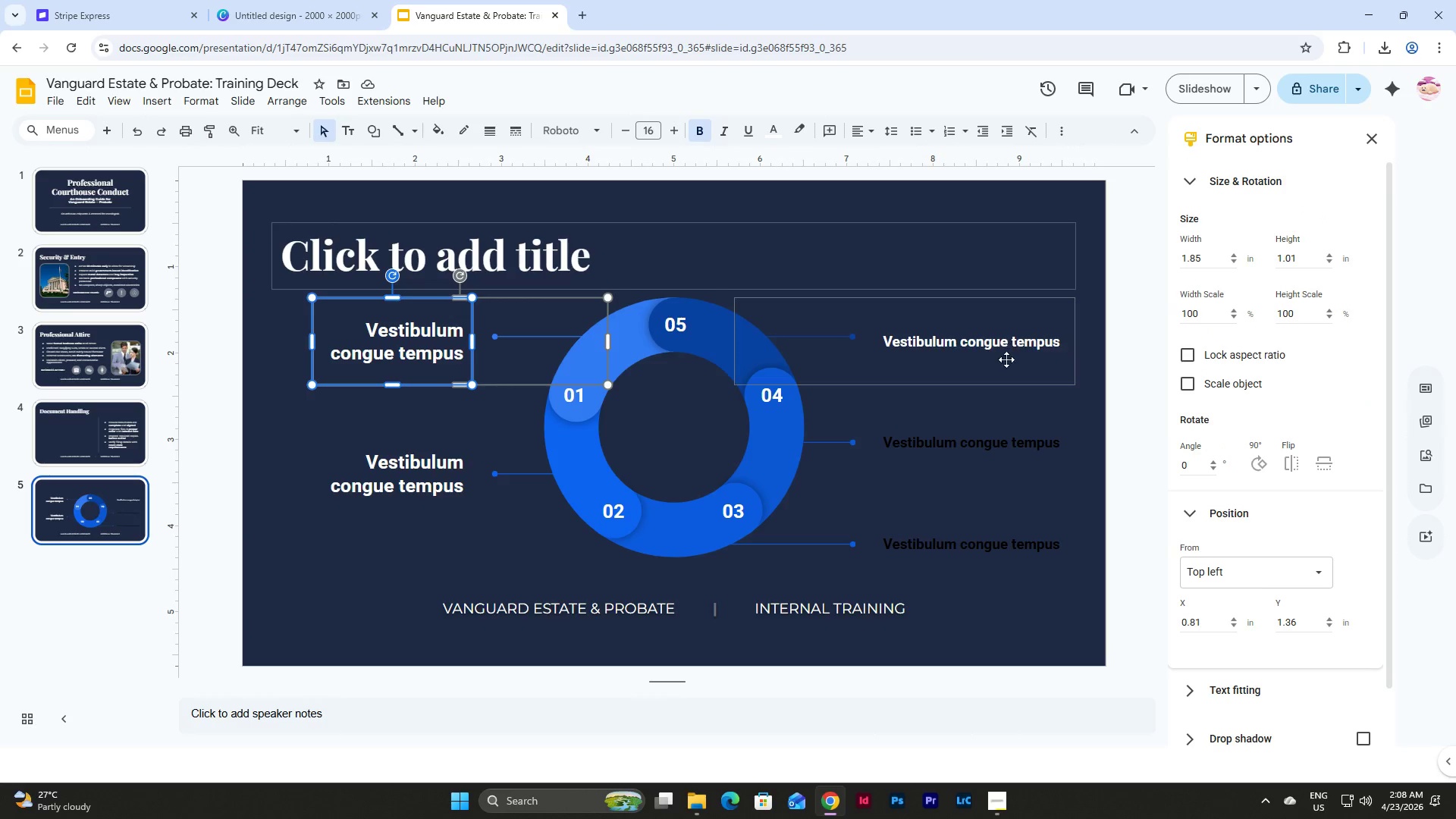 
left_click([1006, 334])
 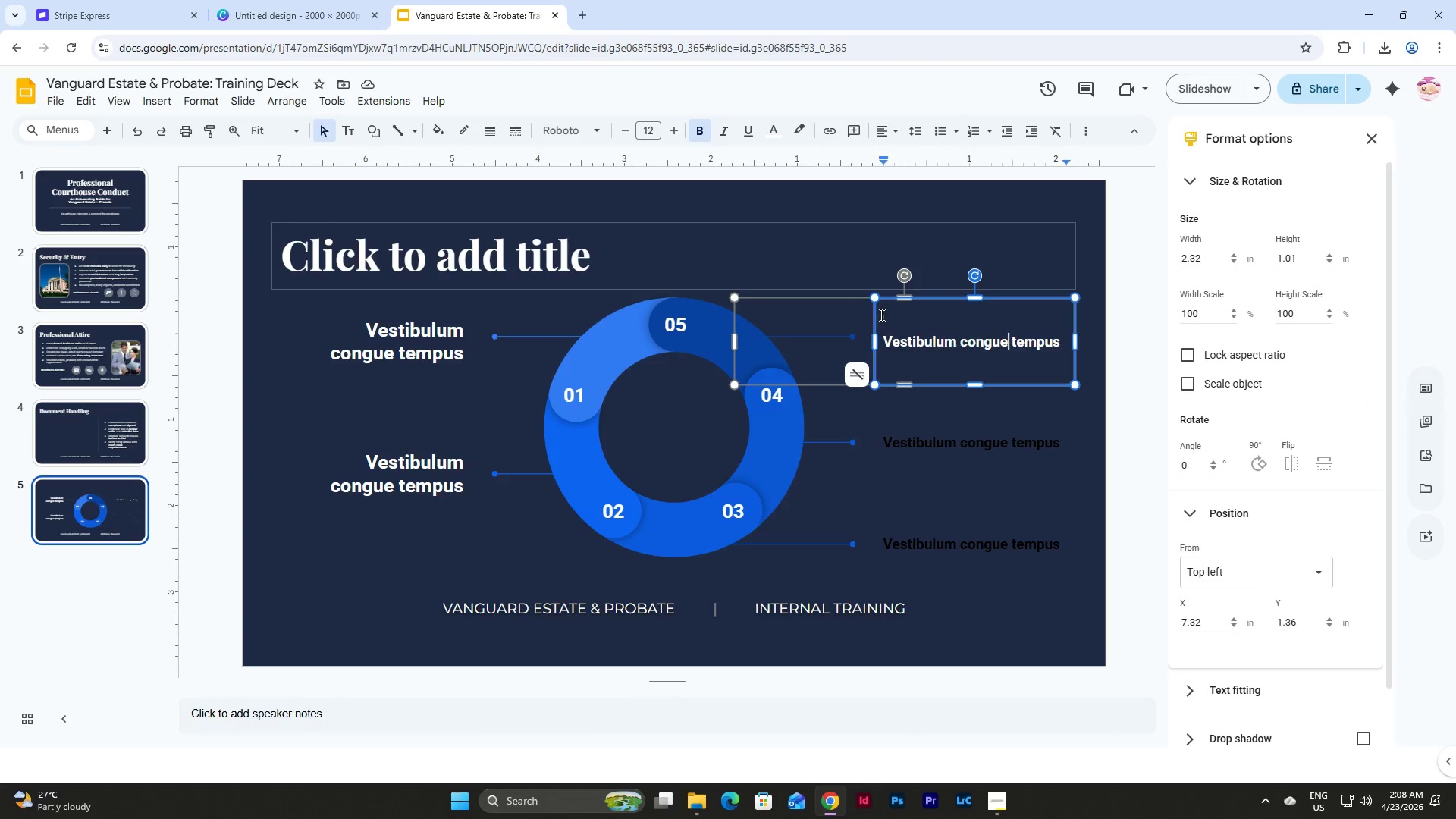 
left_click([874, 317])
 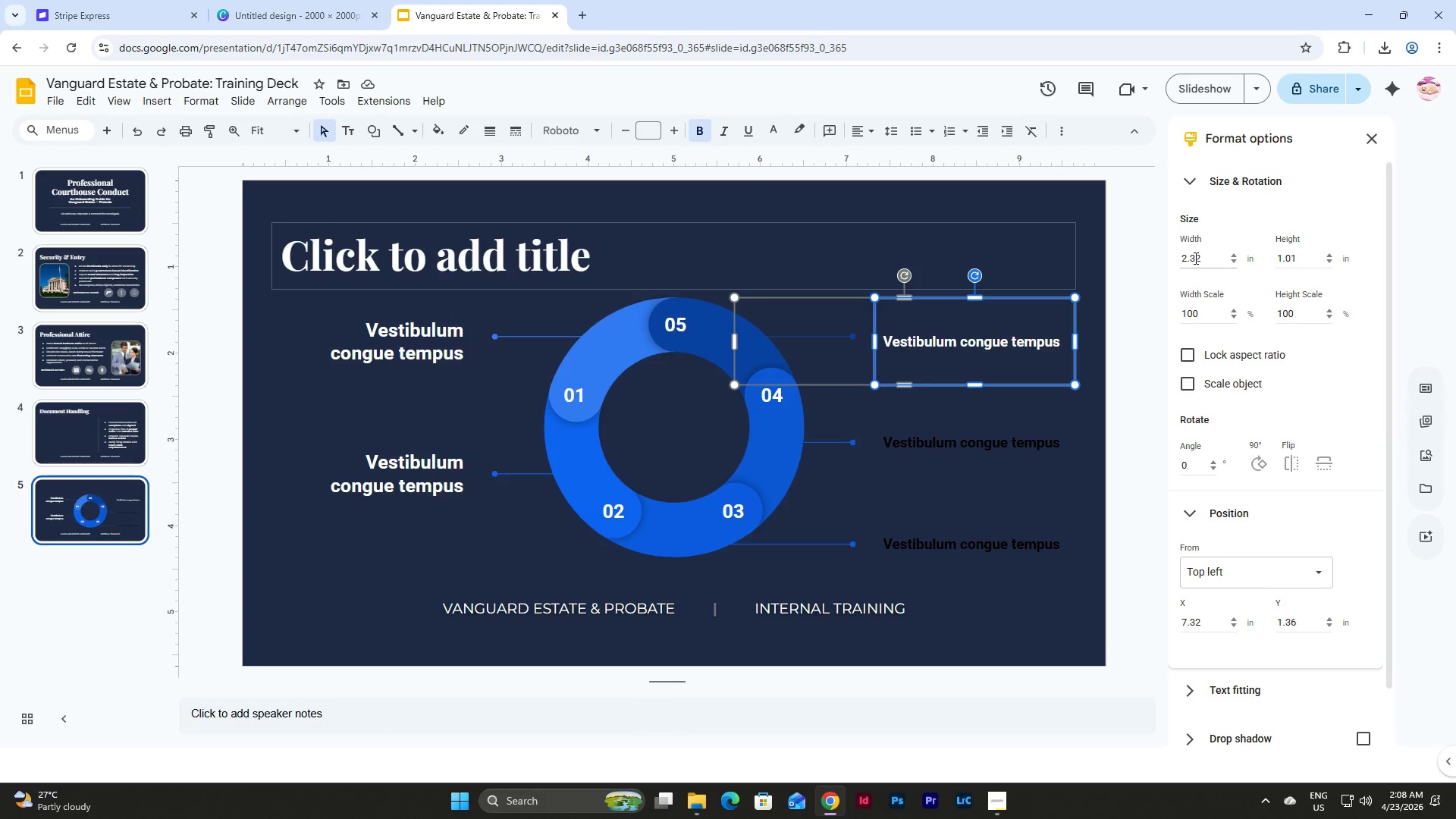 
left_click_drag(start_coordinate=[1202, 258], to_coordinate=[1169, 259])
 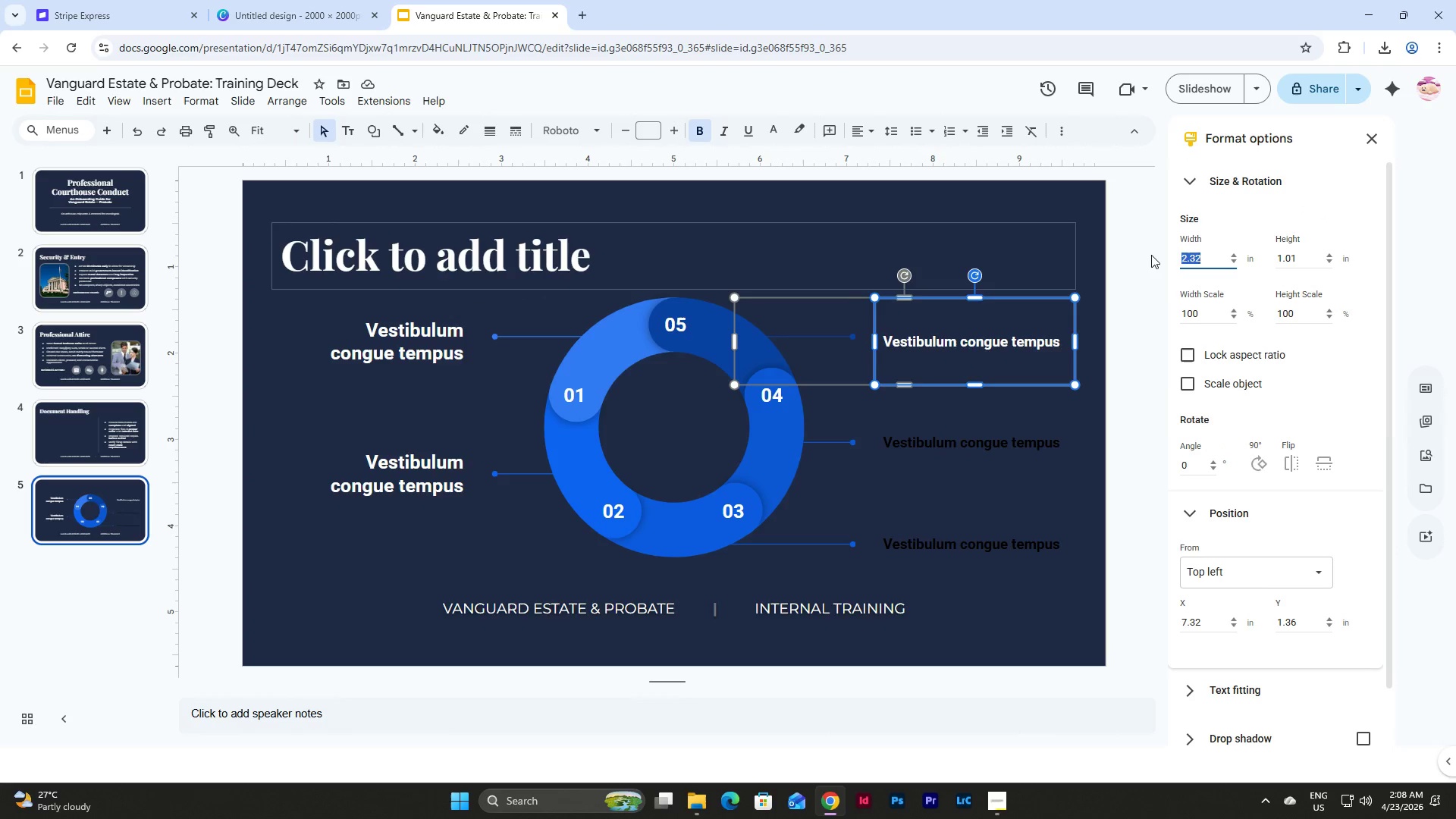 
key(Numpad1)
 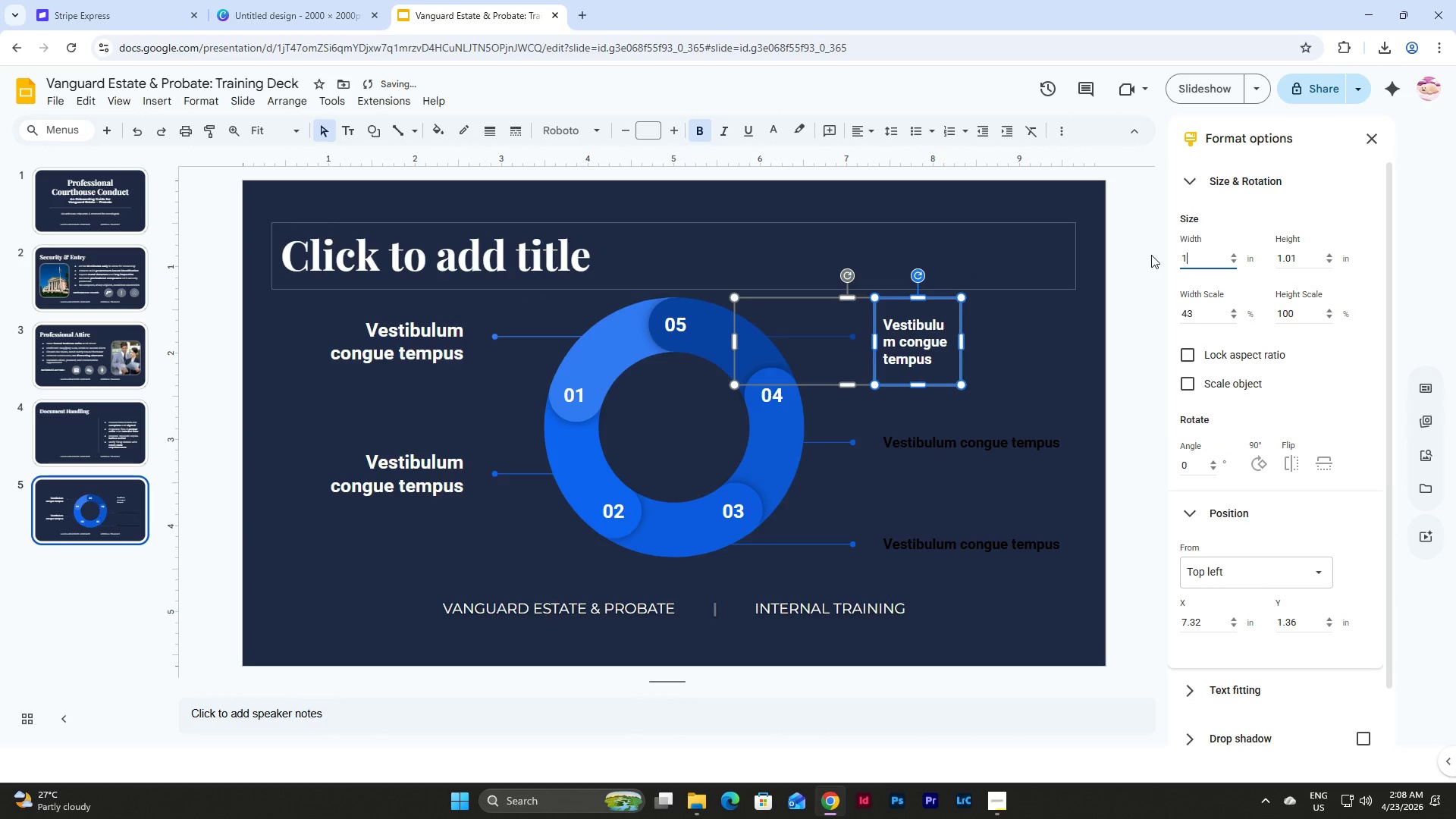 
key(NumpadDecimal)
 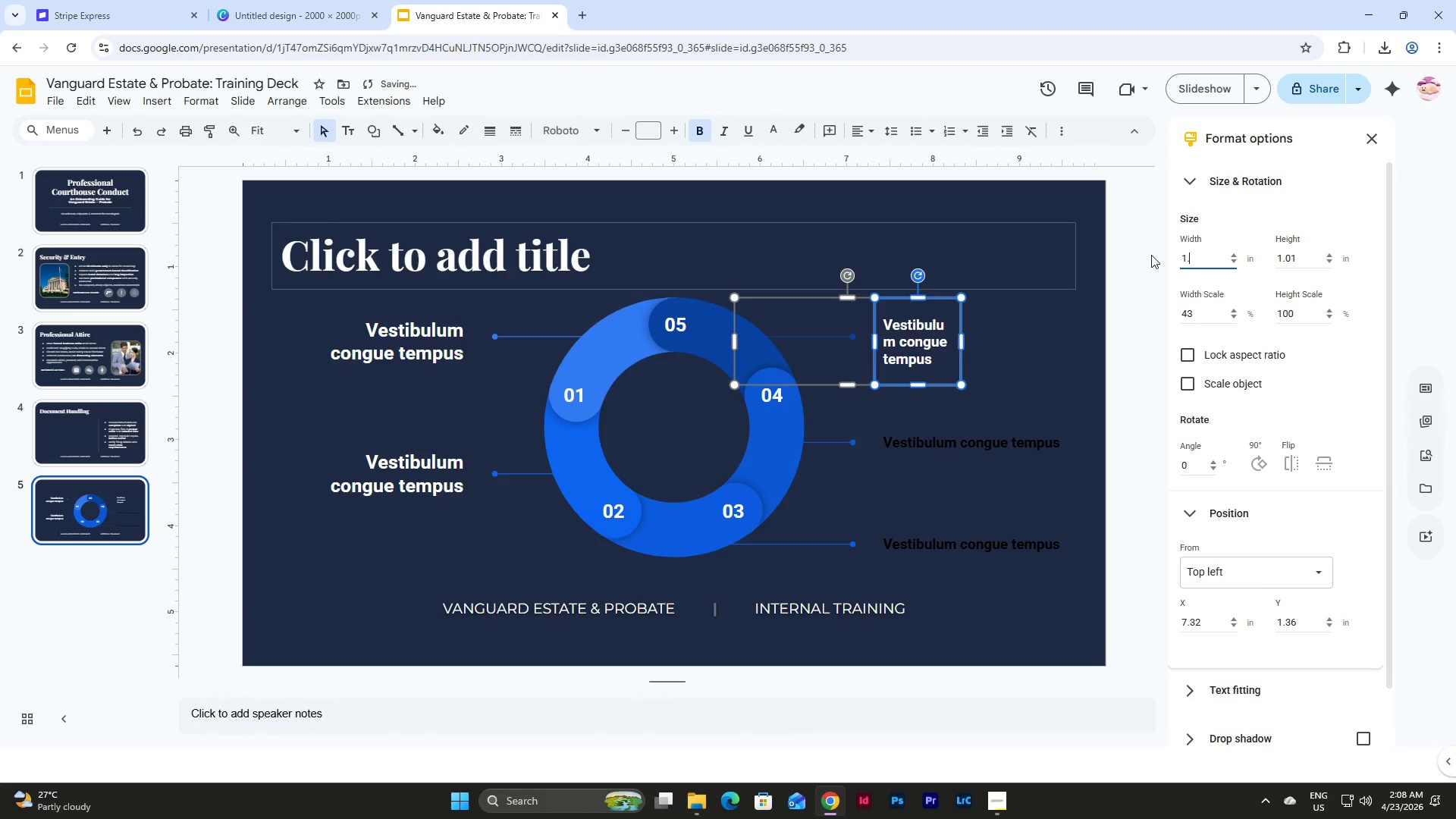 
key(Numpad8)
 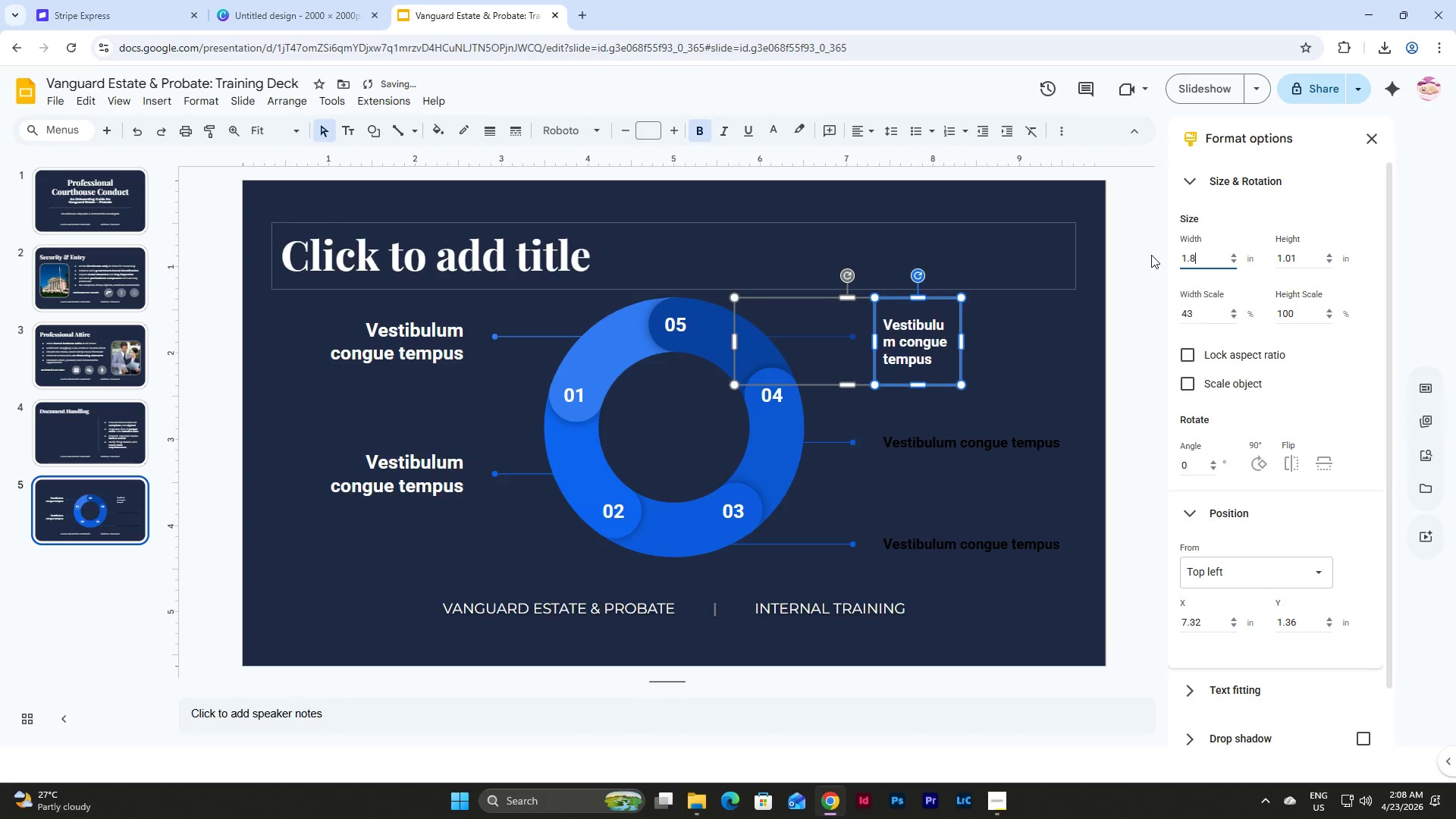 
key(Numpad5)
 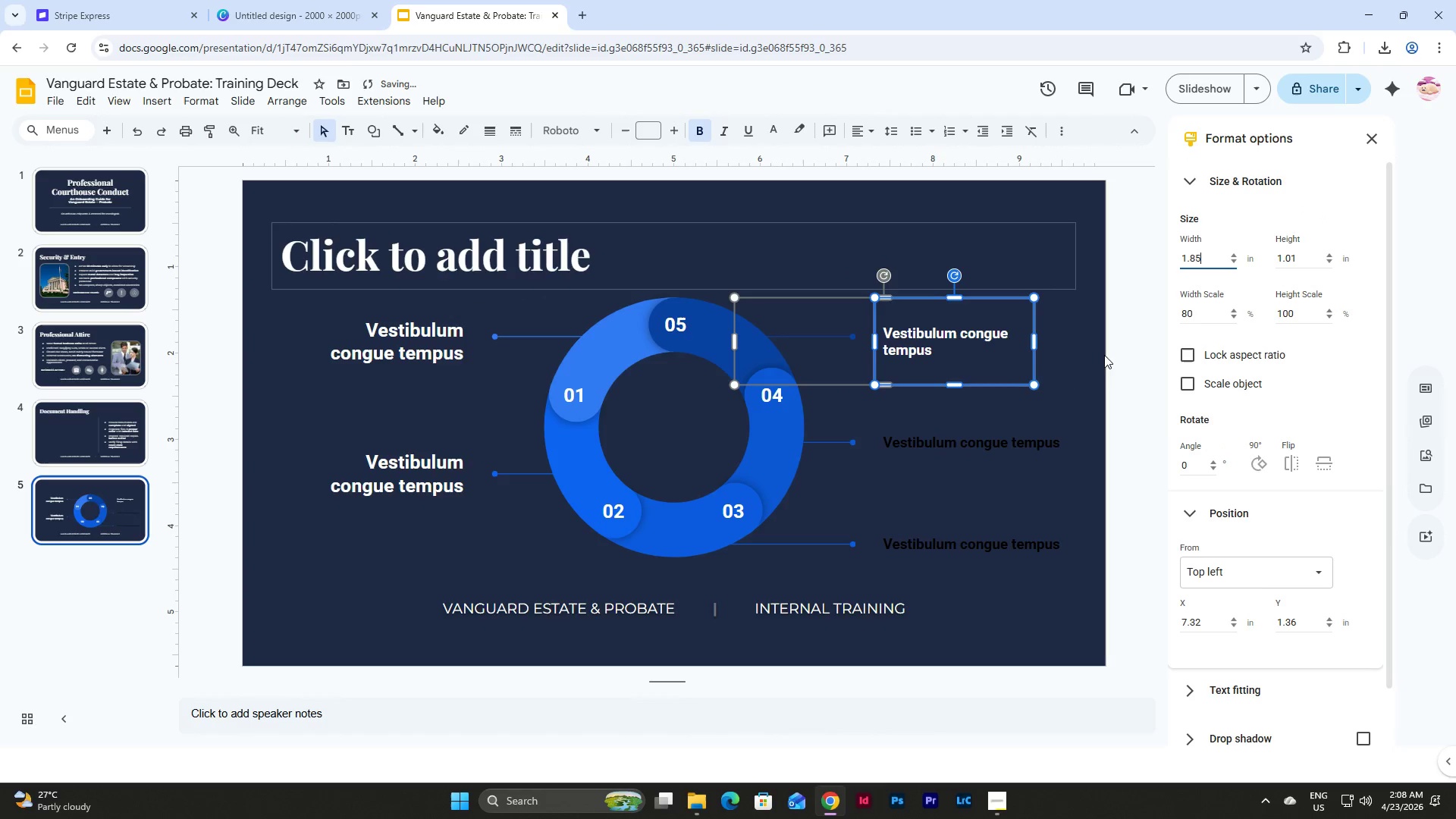 
double_click([969, 360])
 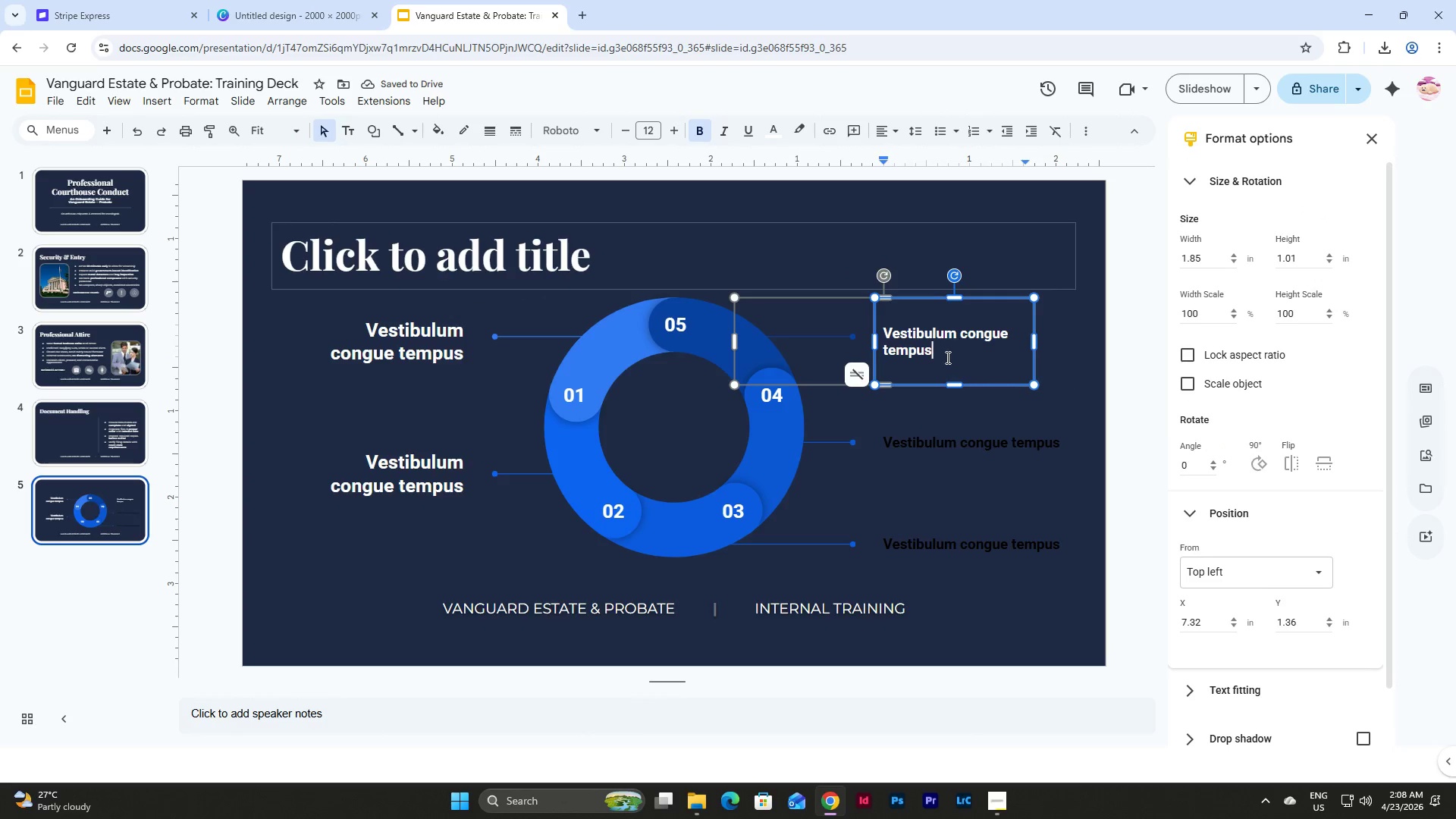 
left_click_drag(start_coordinate=[946, 357], to_coordinate=[878, 330])
 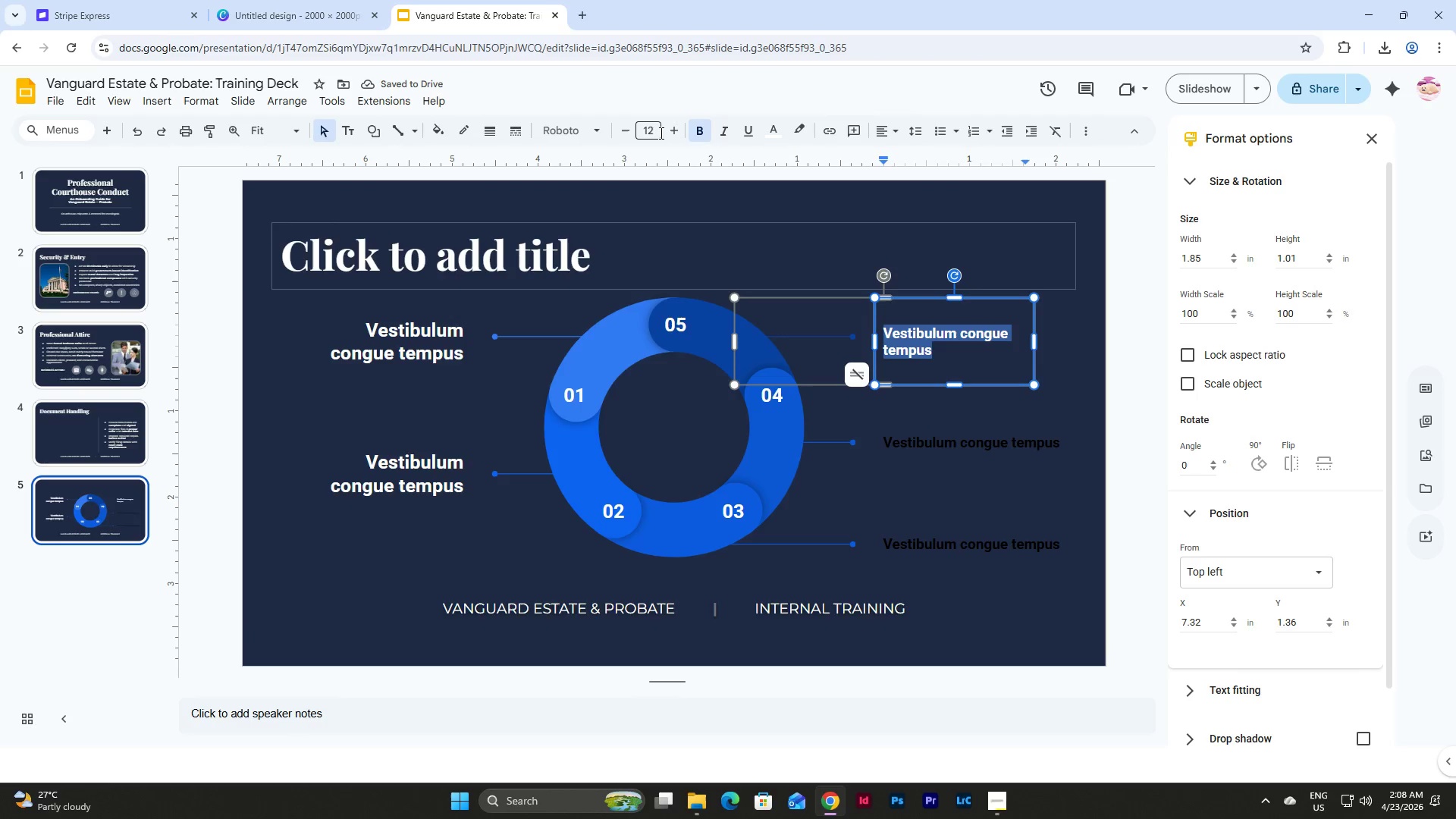 
left_click([654, 130])
 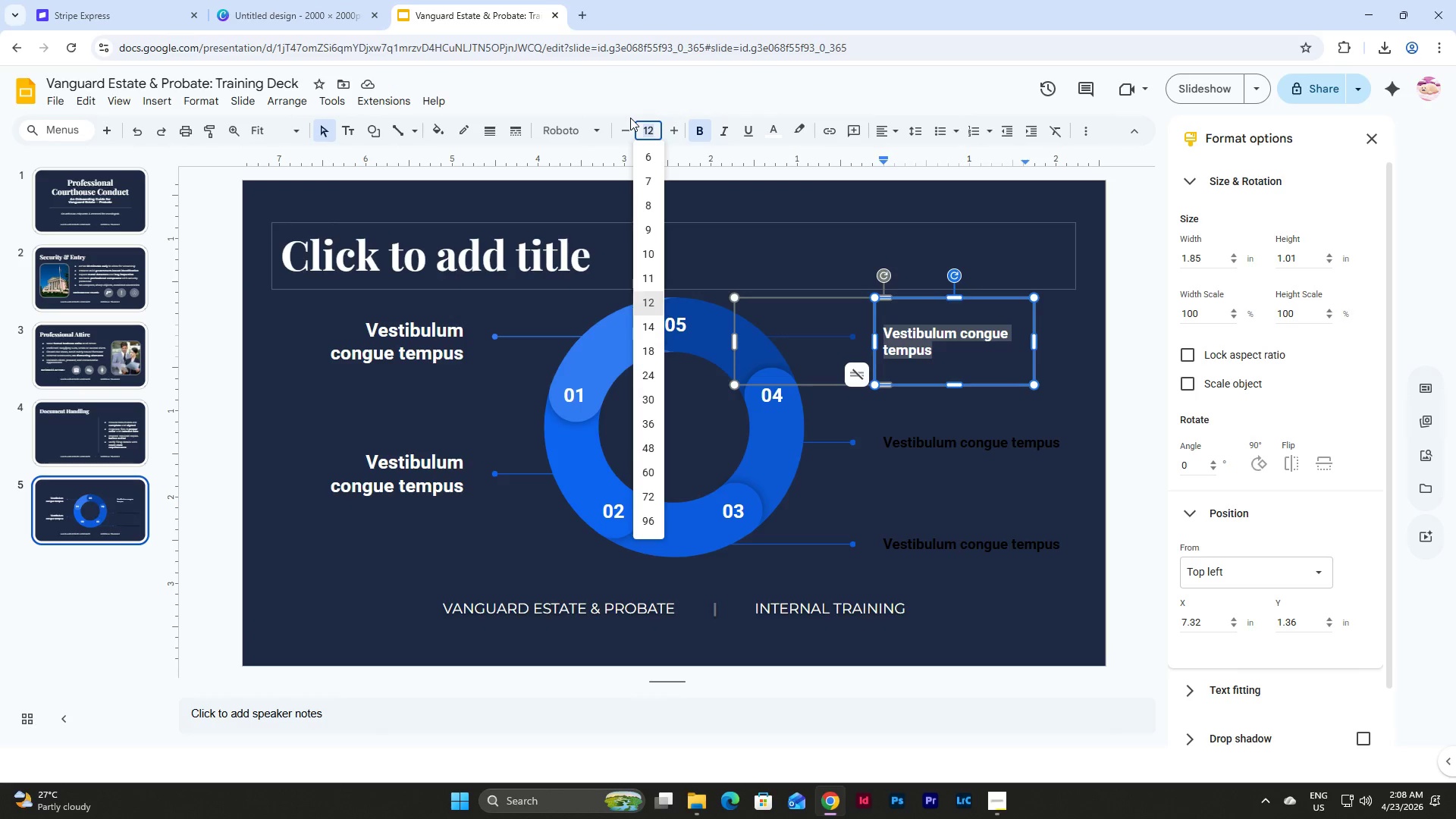 
key(Numpad1)
 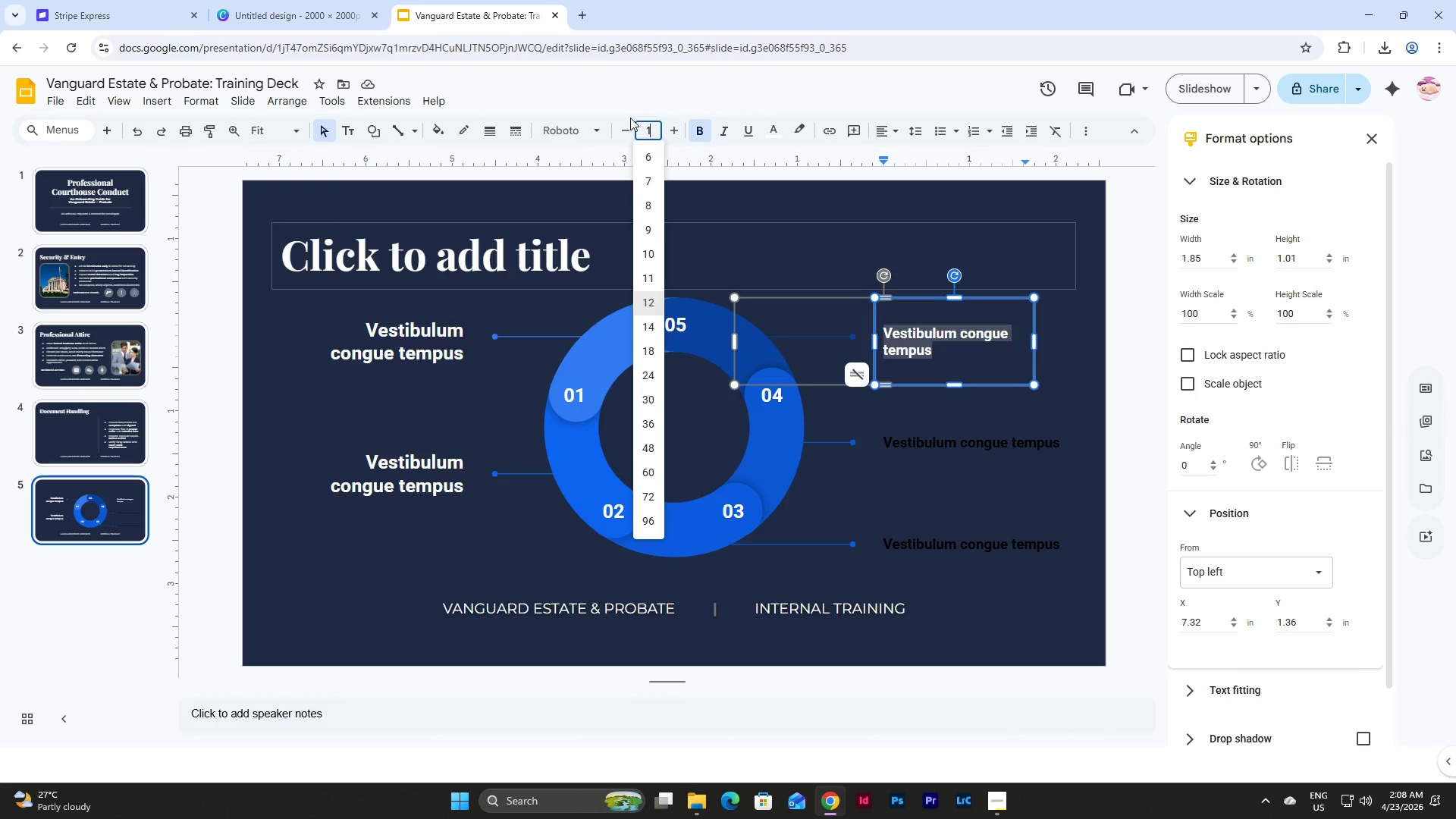 
key(Numpad6)
 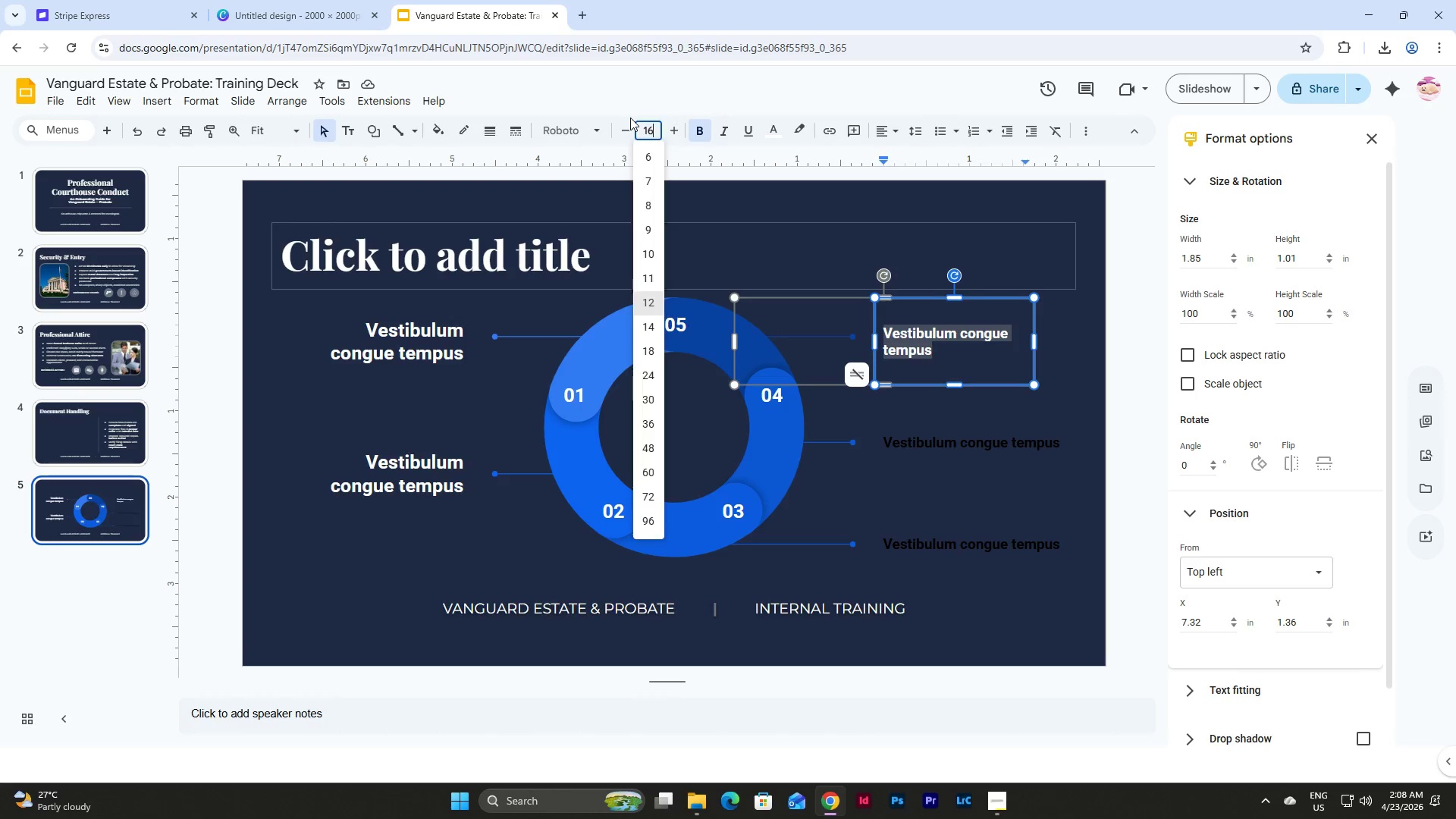 
key(NumpadEnter)
 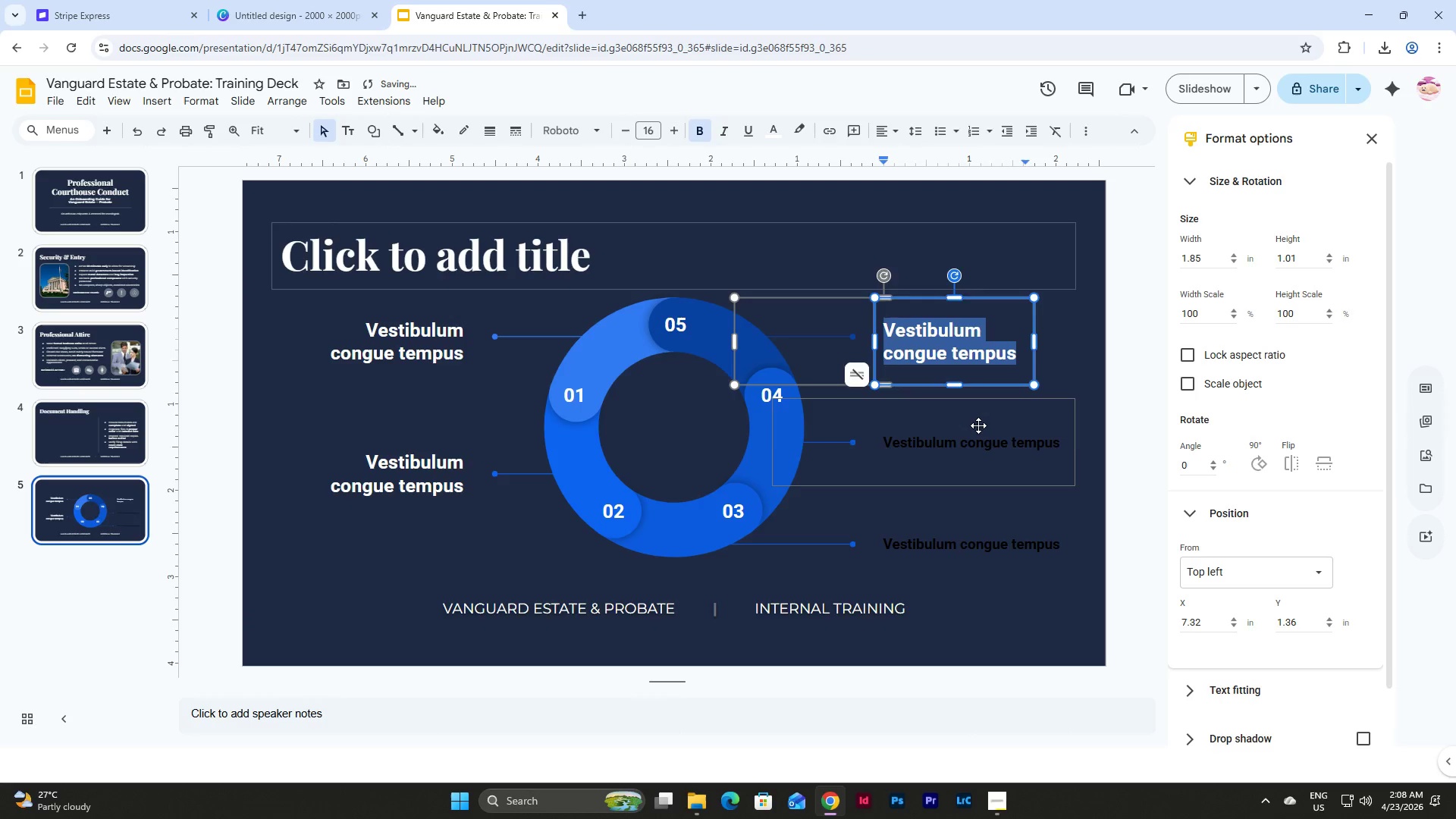 
double_click([1042, 441])
 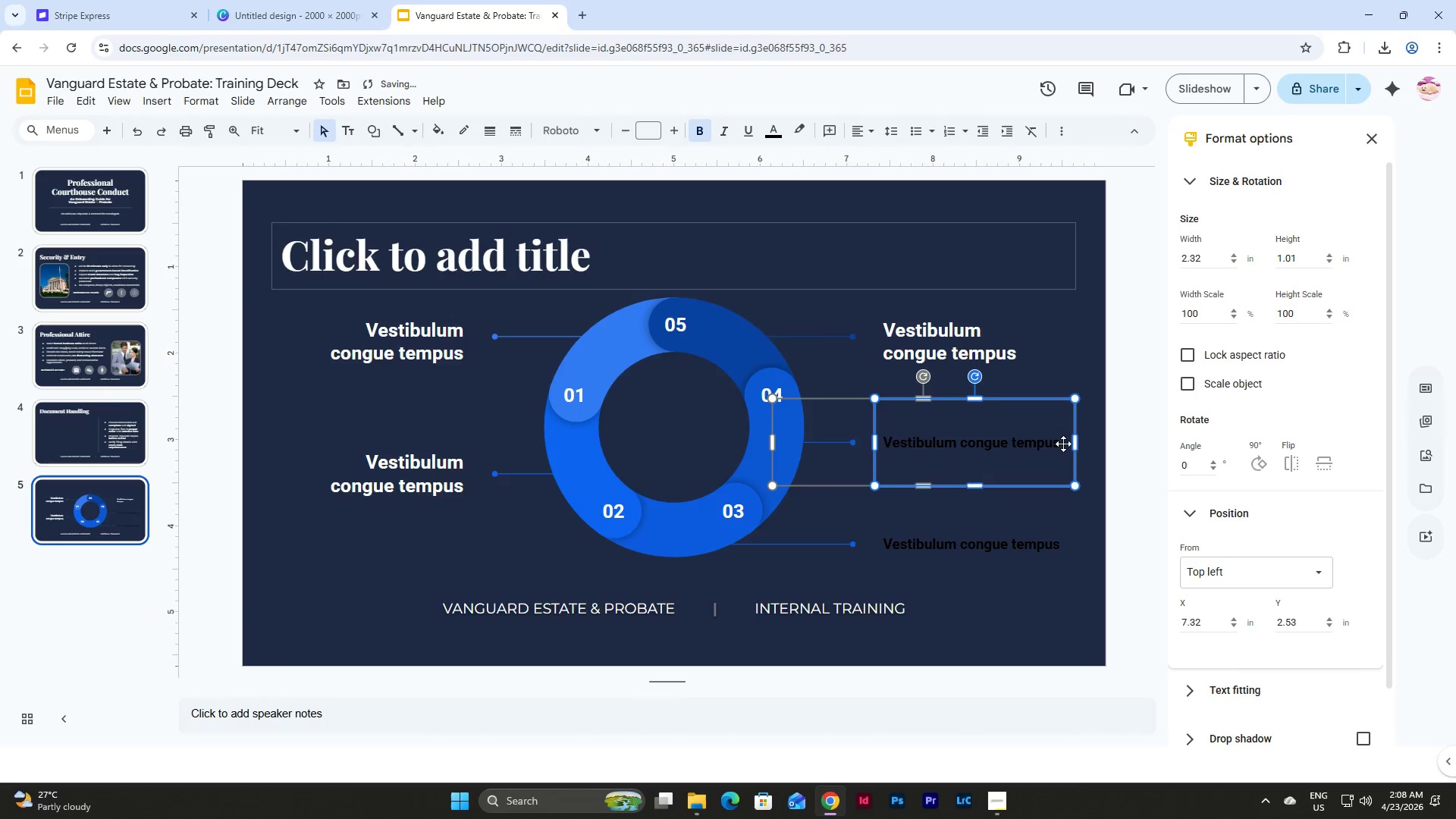 
triple_click([1063, 444])
 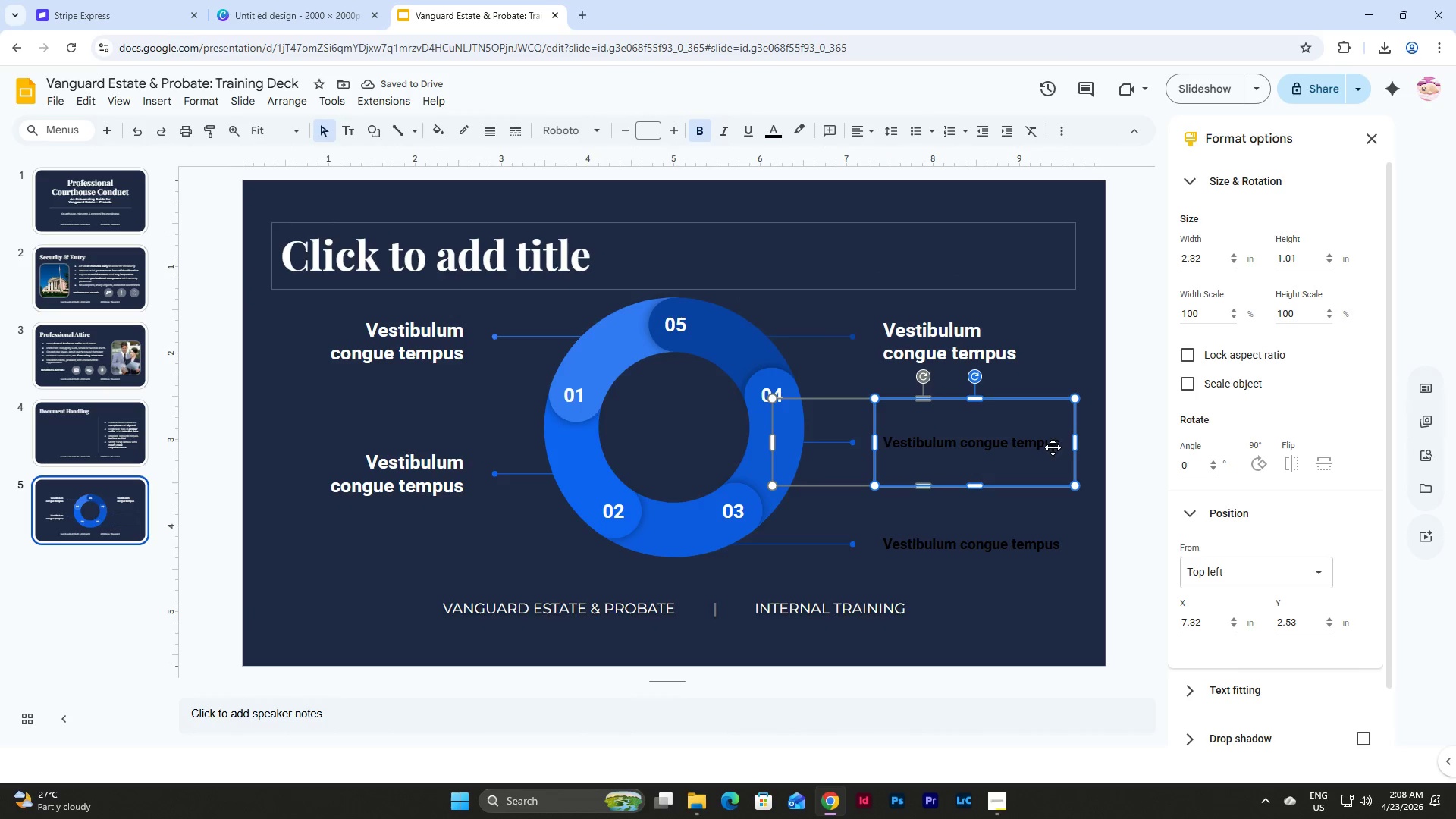 
triple_click([1053, 445])
 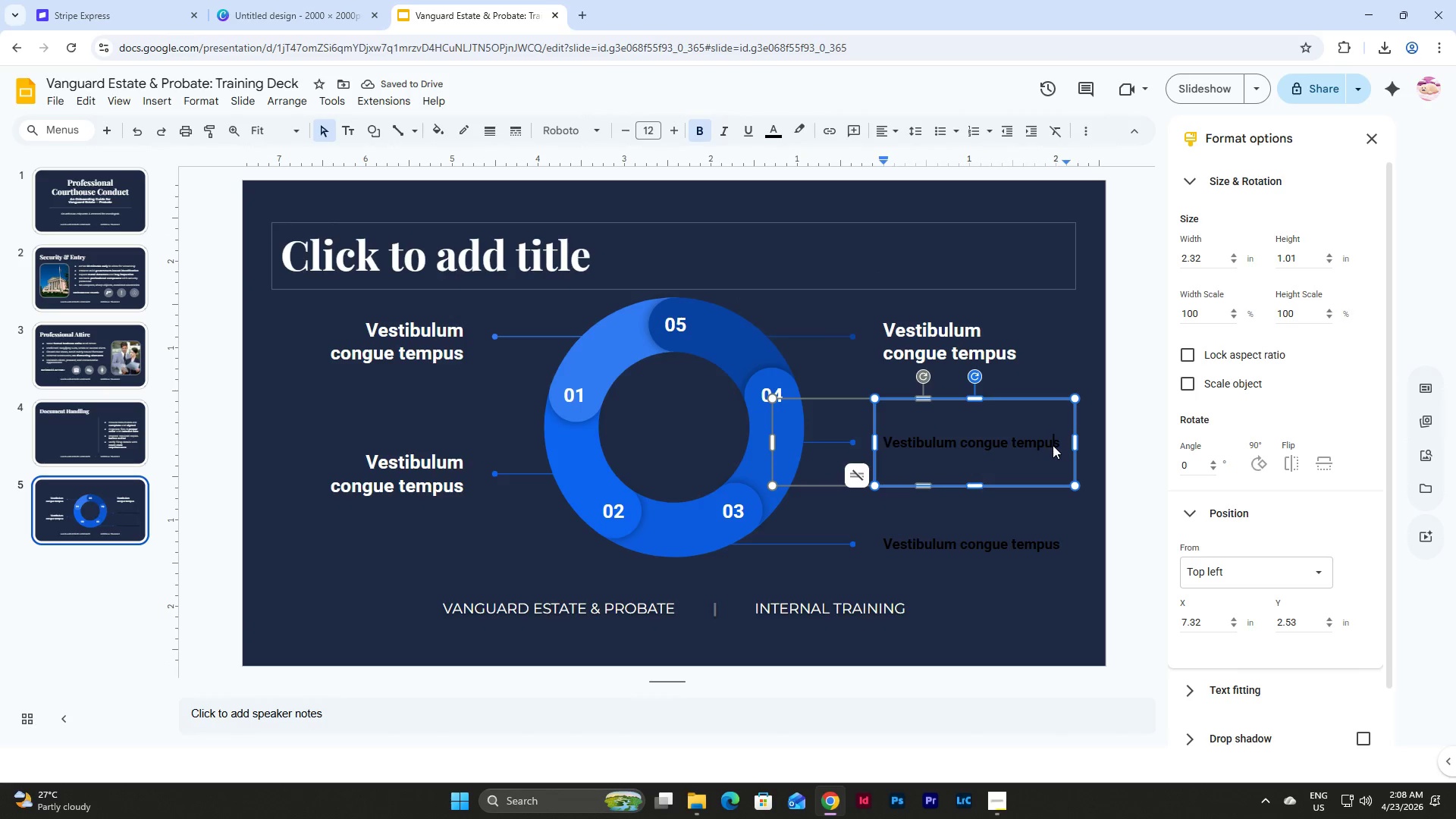 
triple_click([1053, 445])
 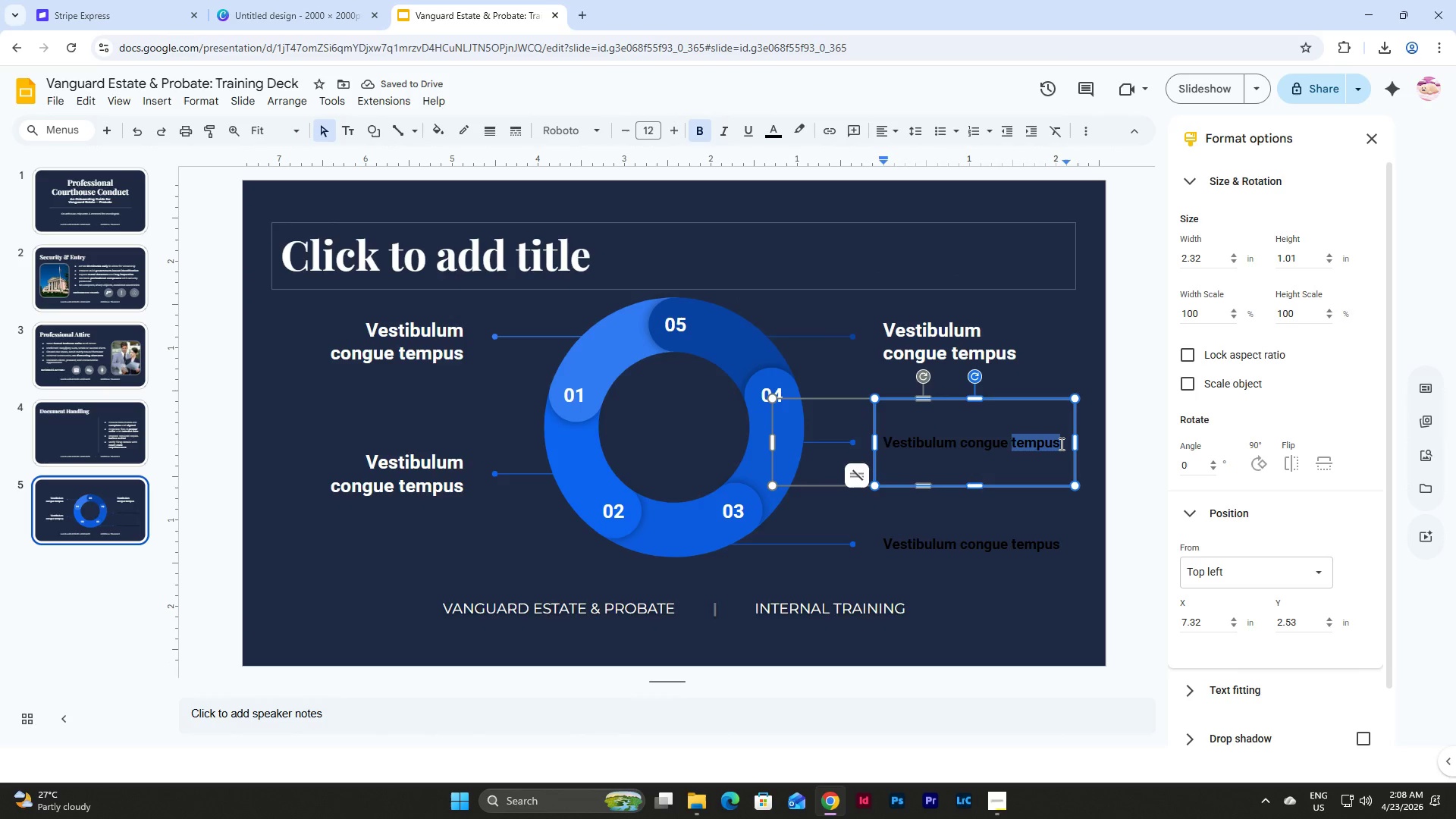 
left_click([1060, 444])
 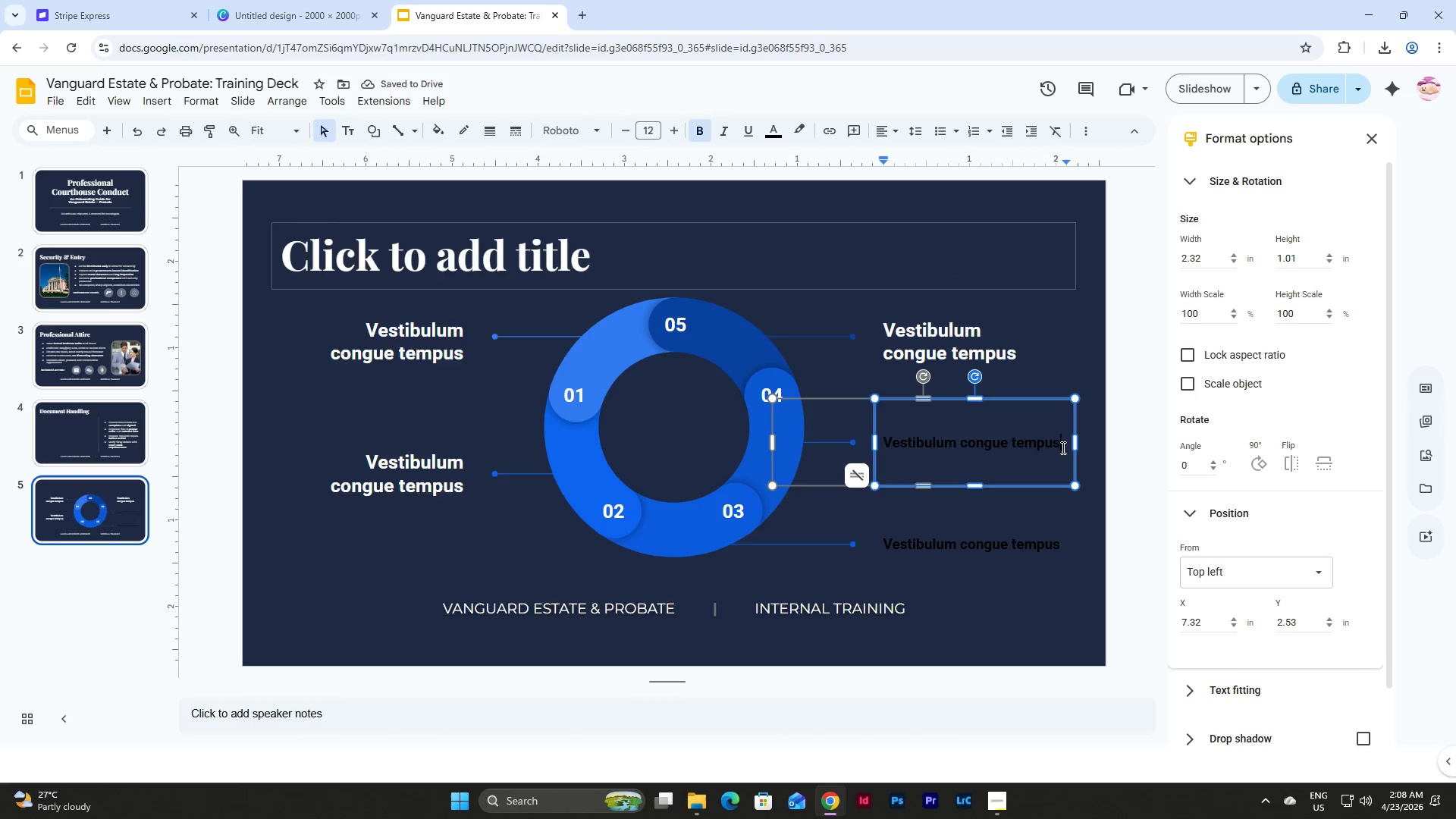 
left_click_drag(start_coordinate=[1062, 447], to_coordinate=[836, 447])
 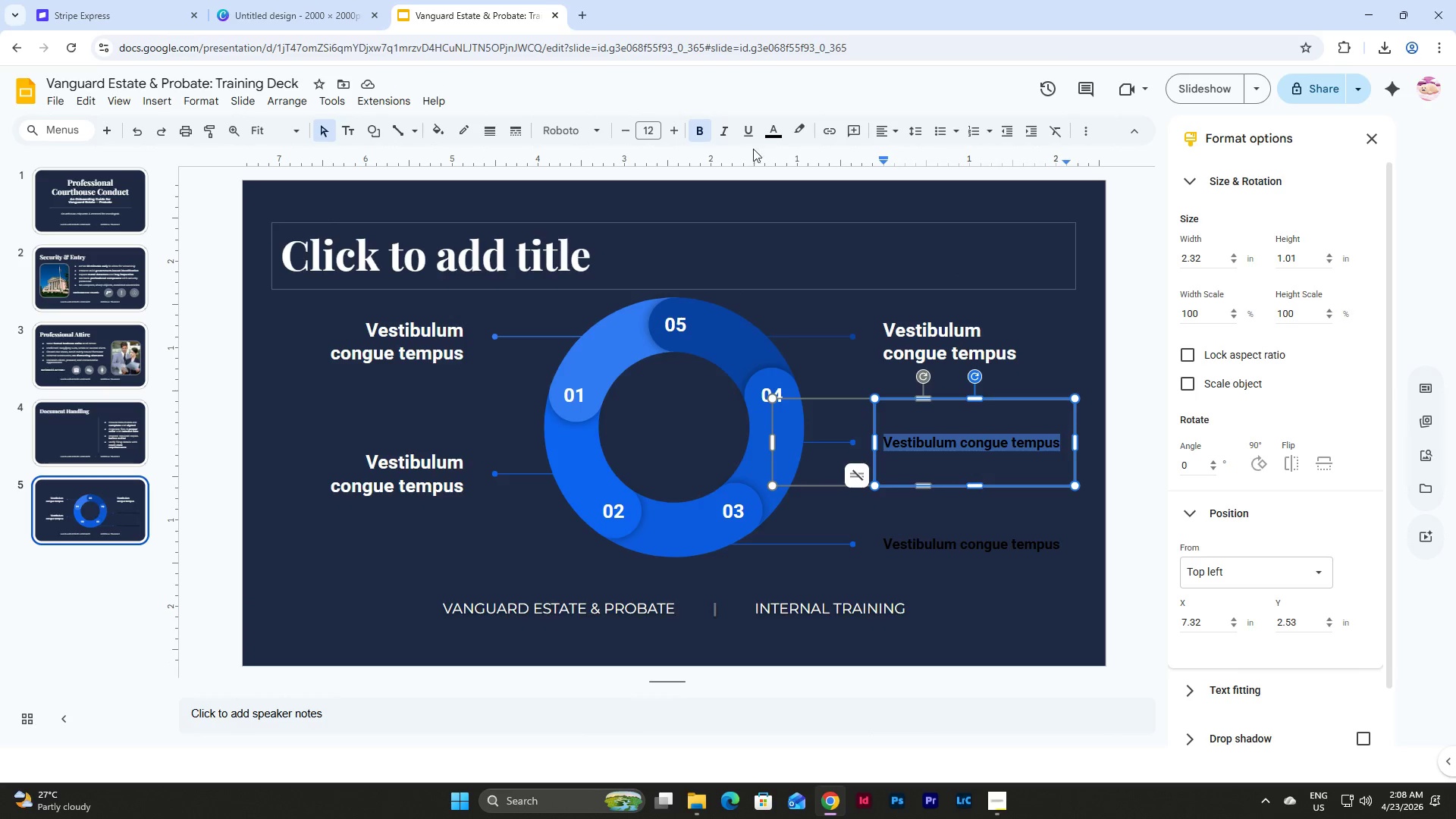 
left_click([774, 132])
 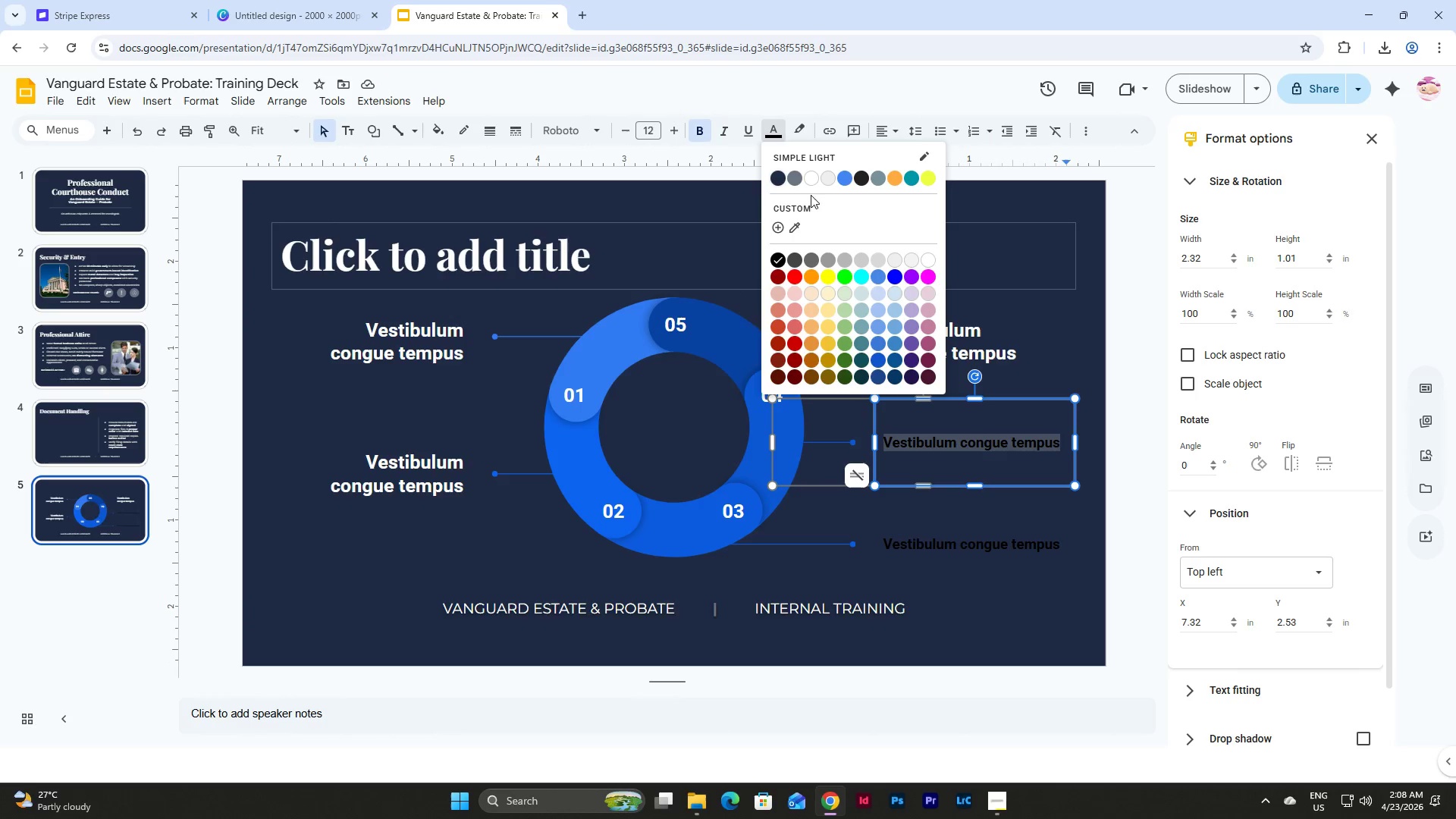 
left_click([816, 184])
 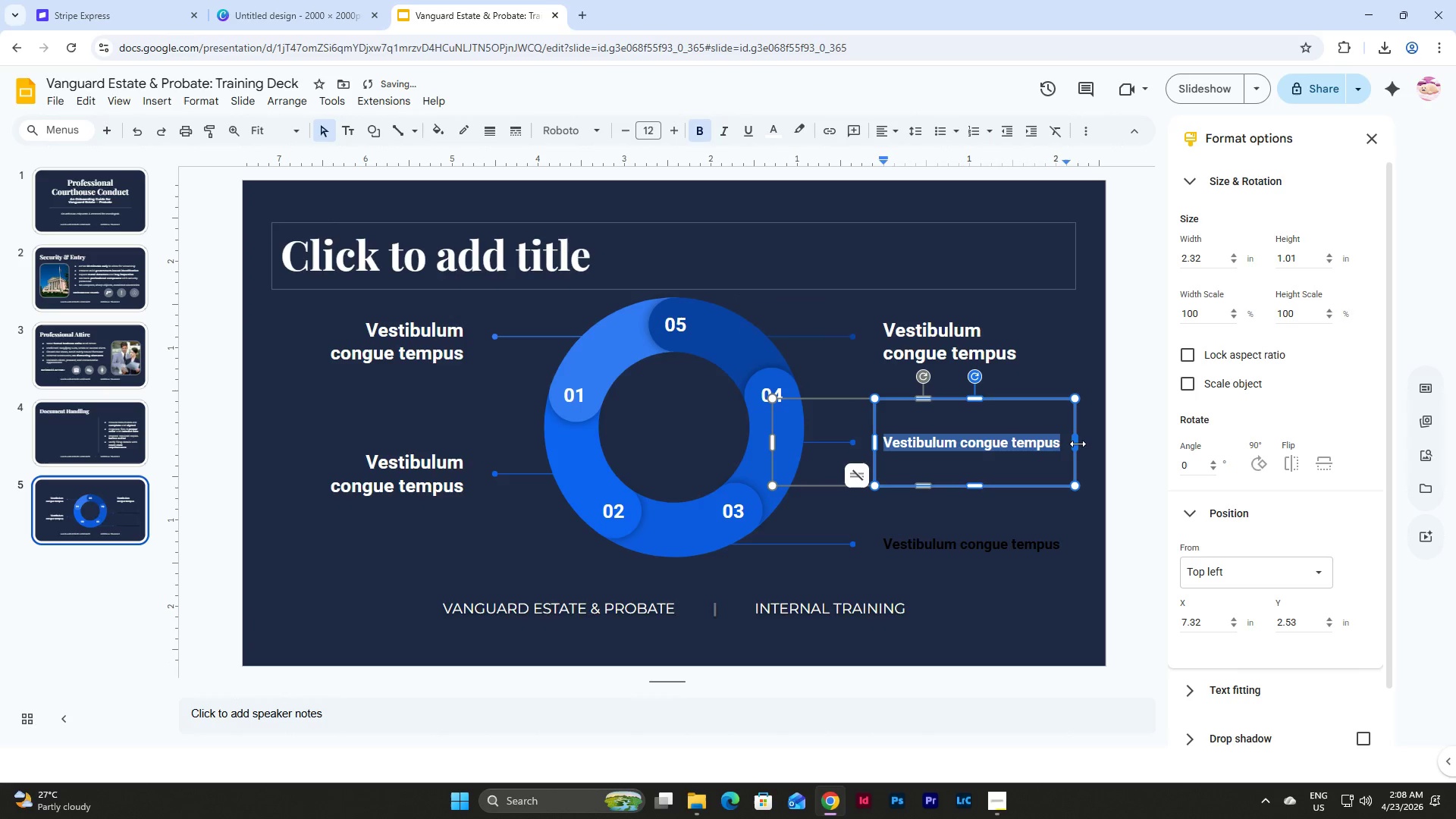 
left_click_drag(start_coordinate=[1078, 443], to_coordinate=[1034, 443])
 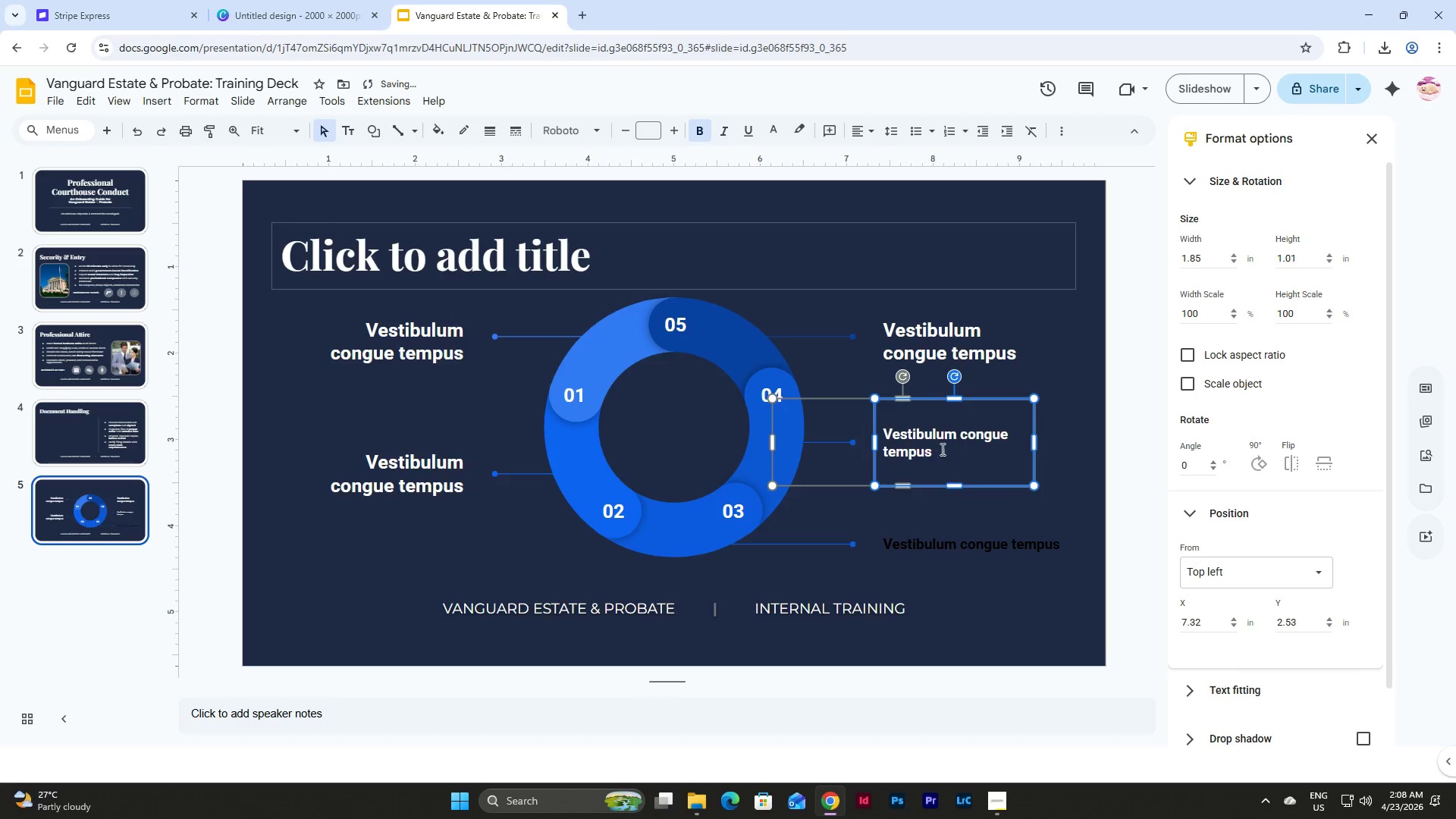 
left_click_drag(start_coordinate=[934, 451], to_coordinate=[880, 431])
 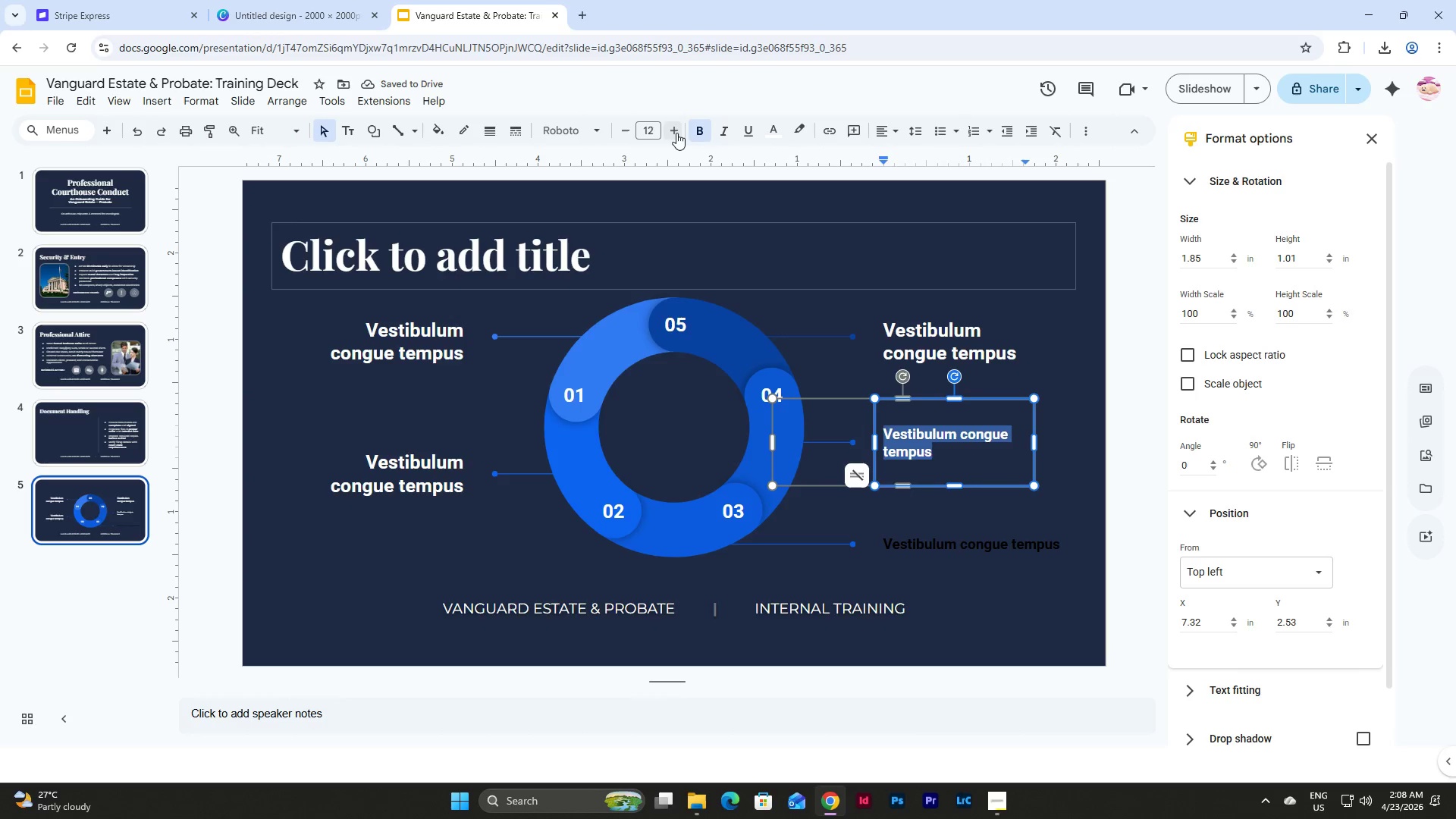 
left_click([653, 132])
 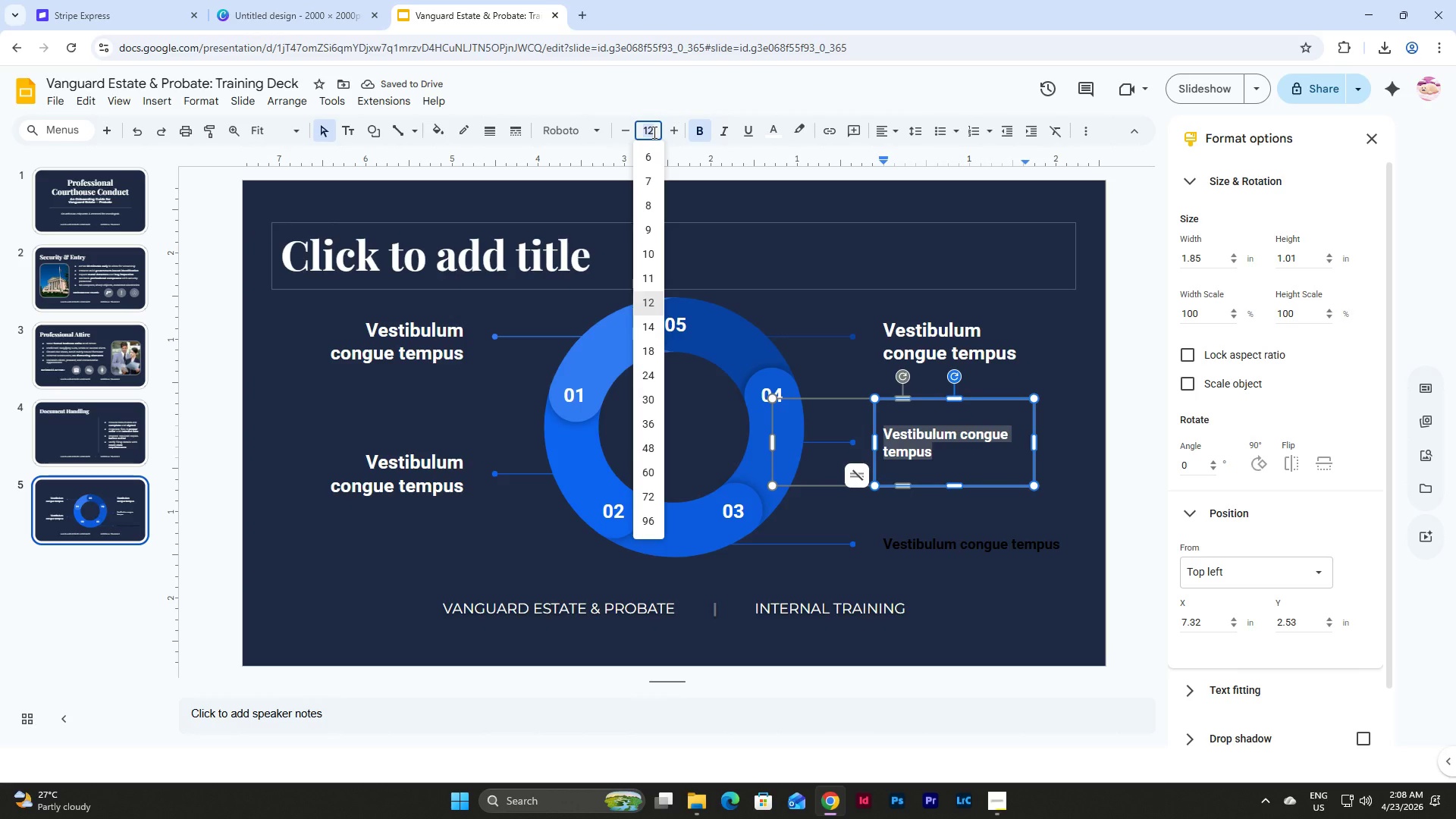 
key(Numpad1)
 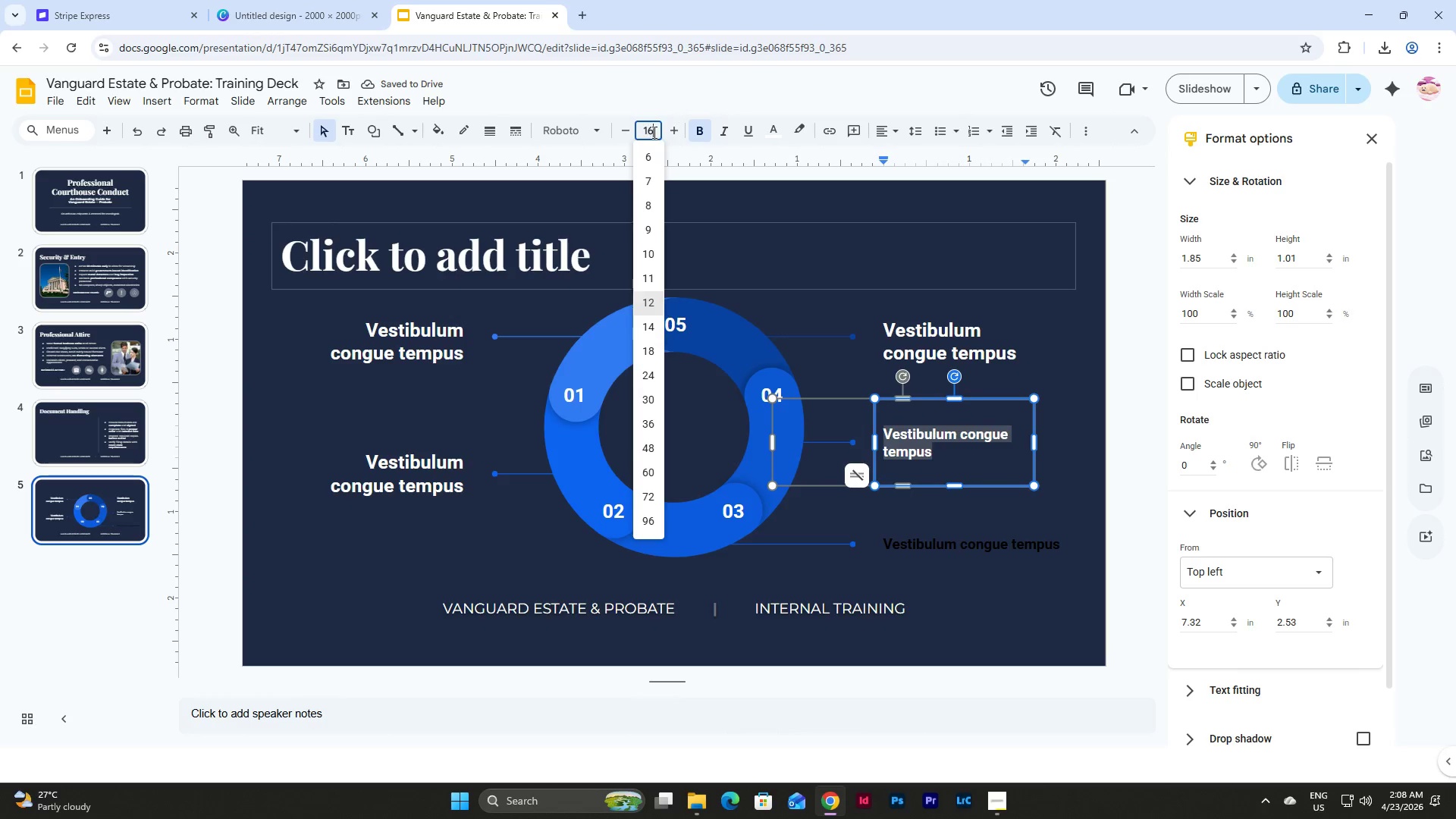 
key(Numpad6)
 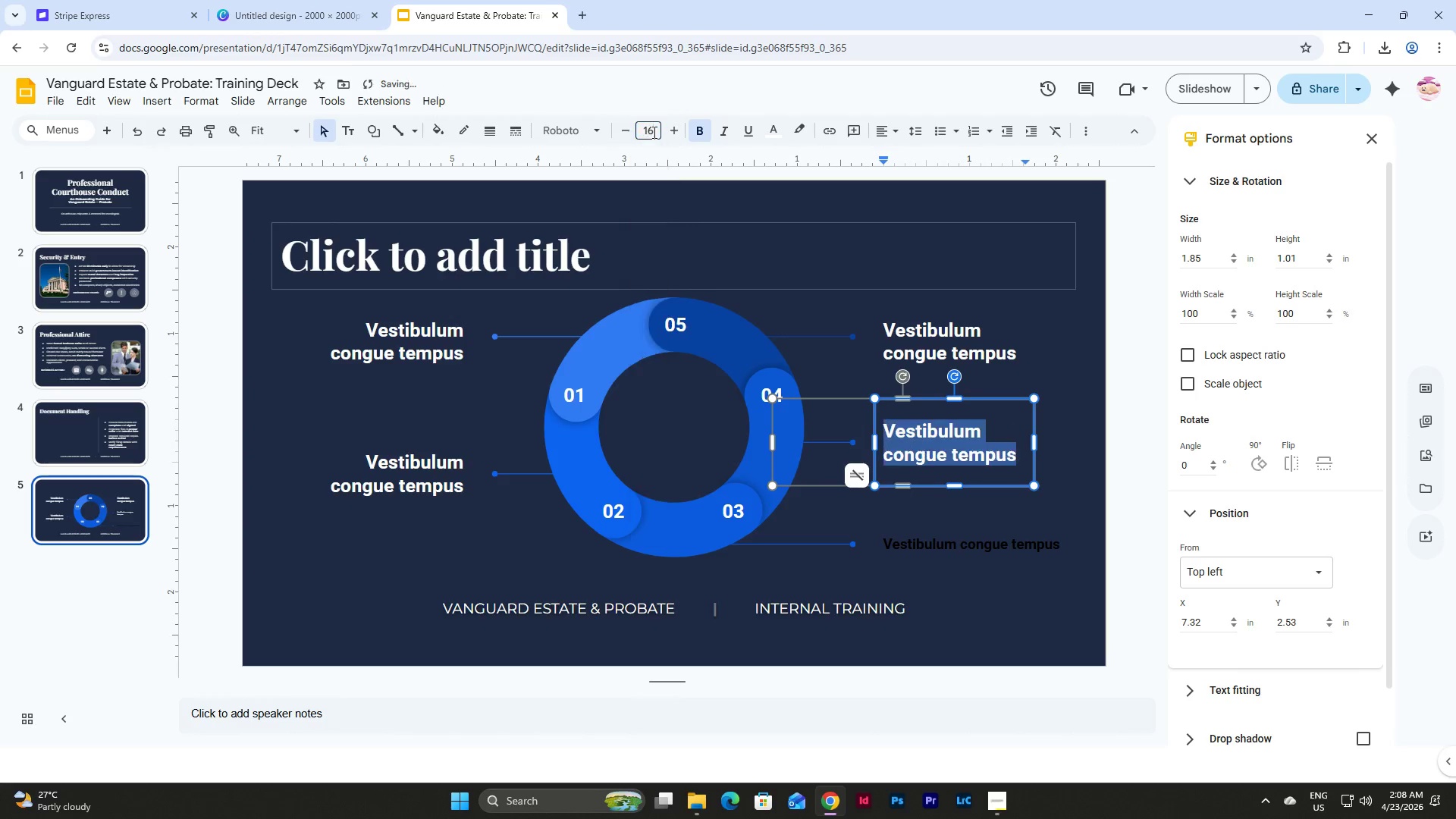 
key(NumpadEnter)
 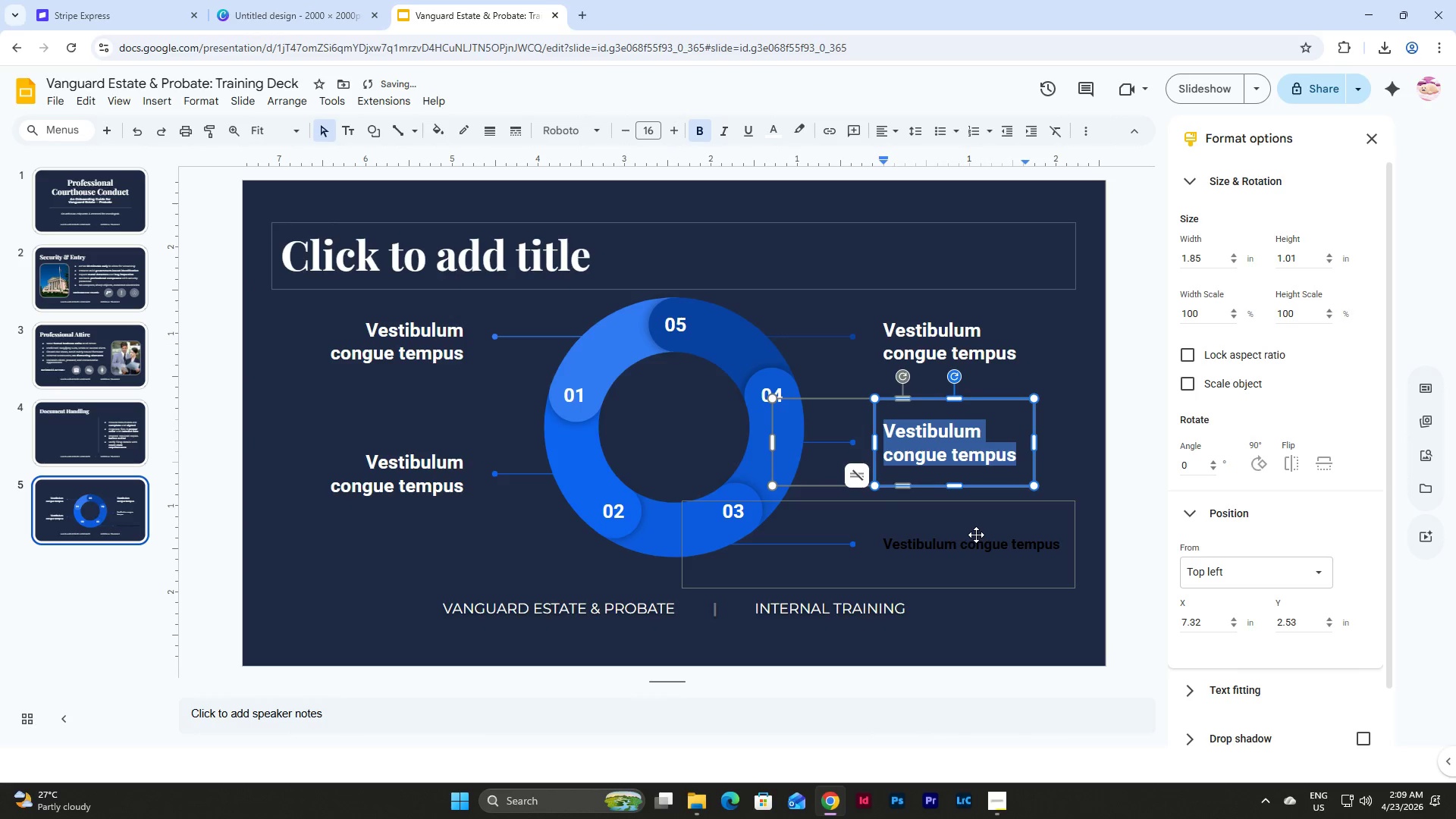 
double_click([980, 538])
 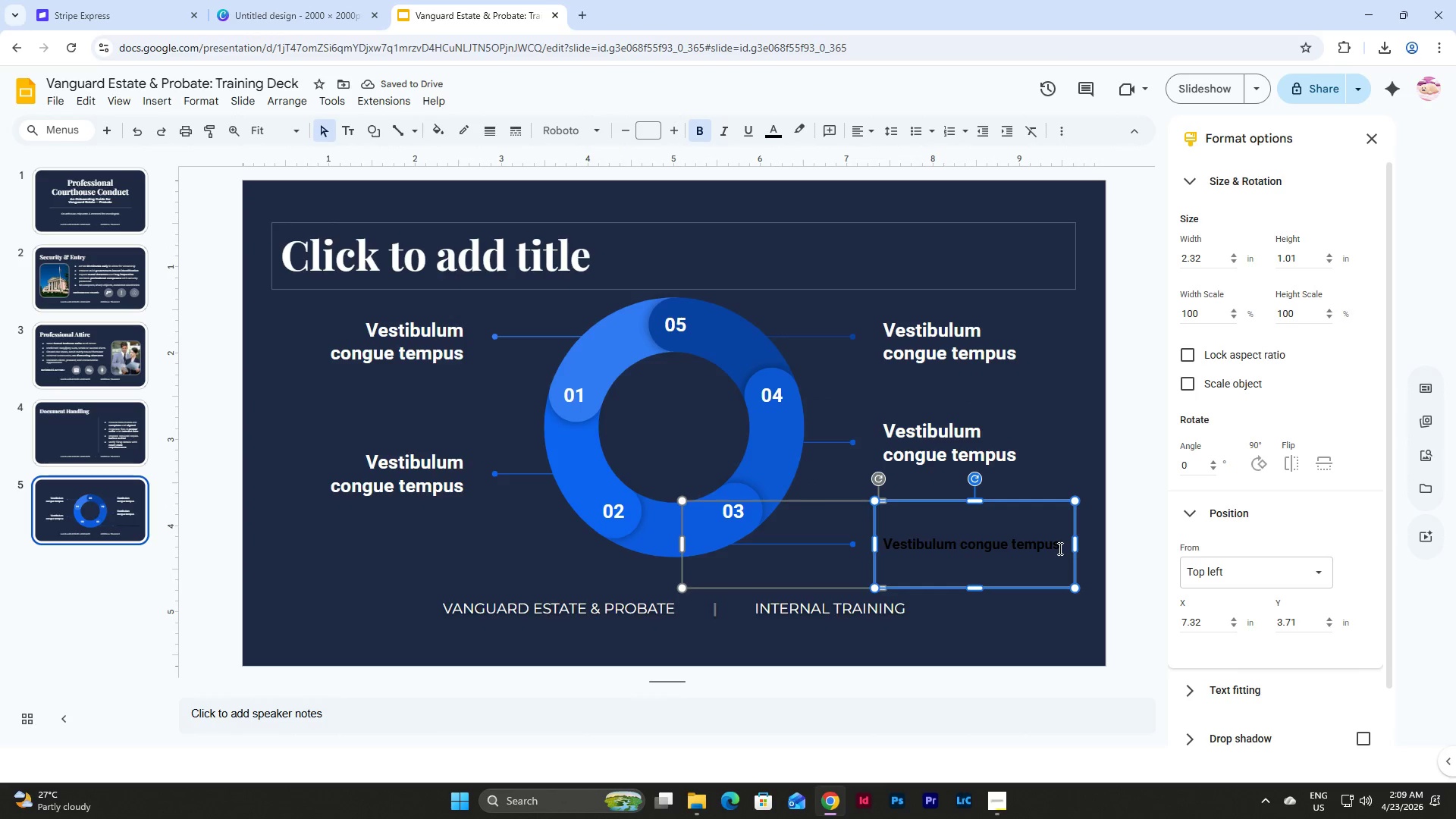 
left_click_drag(start_coordinate=[1060, 546], to_coordinate=[877, 545])
 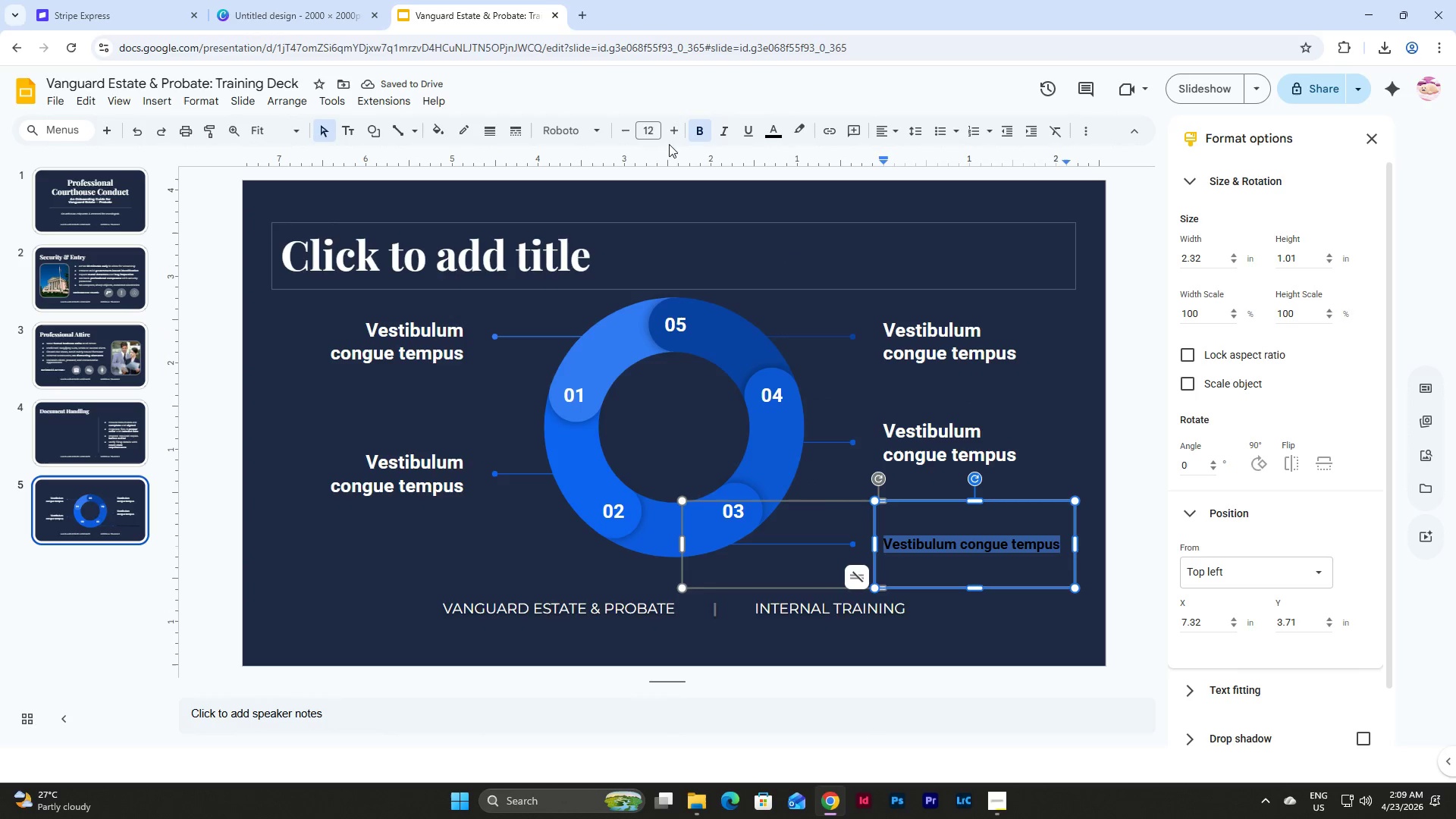 
left_click([644, 134])
 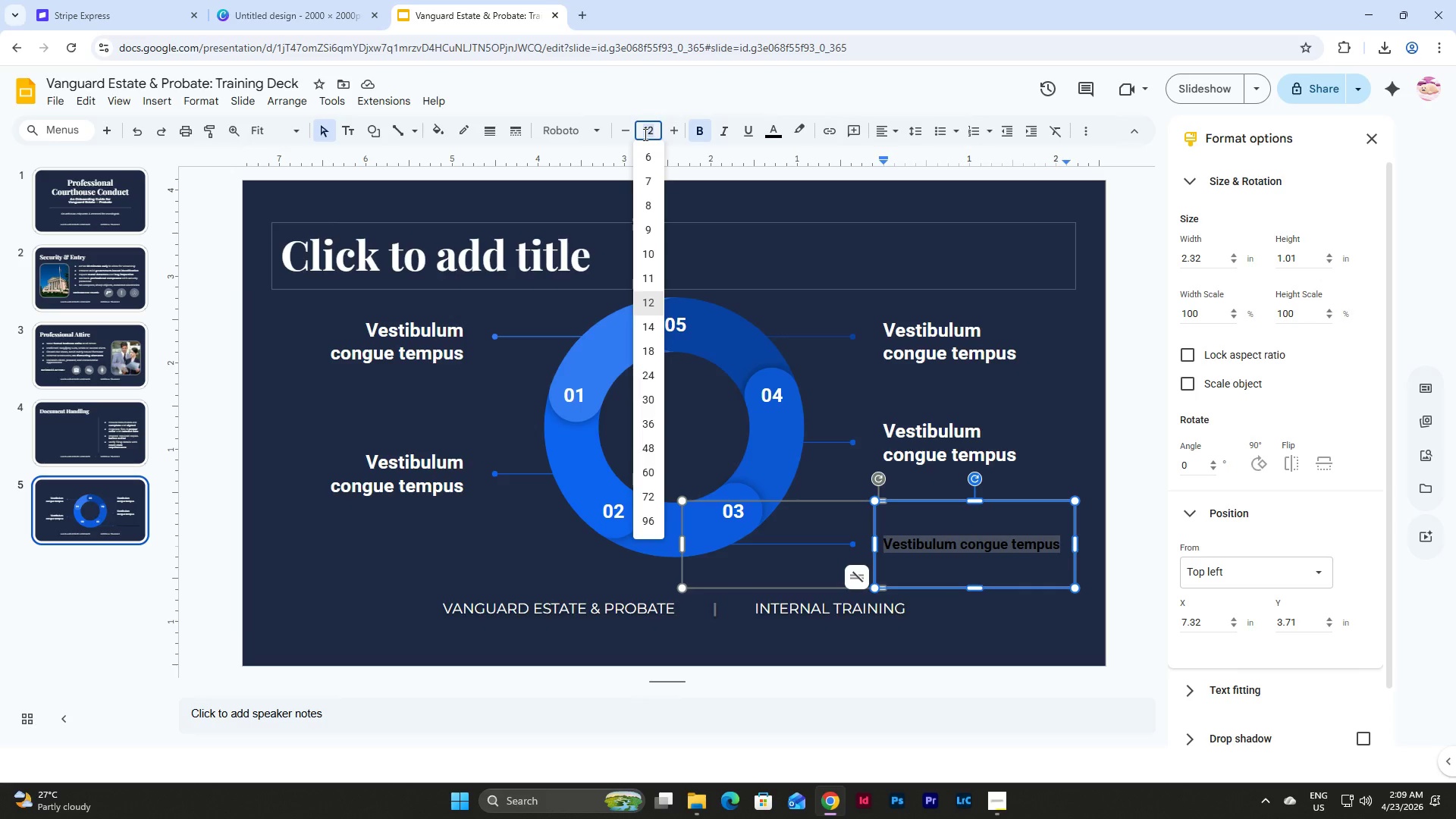 
key(Numpad1)
 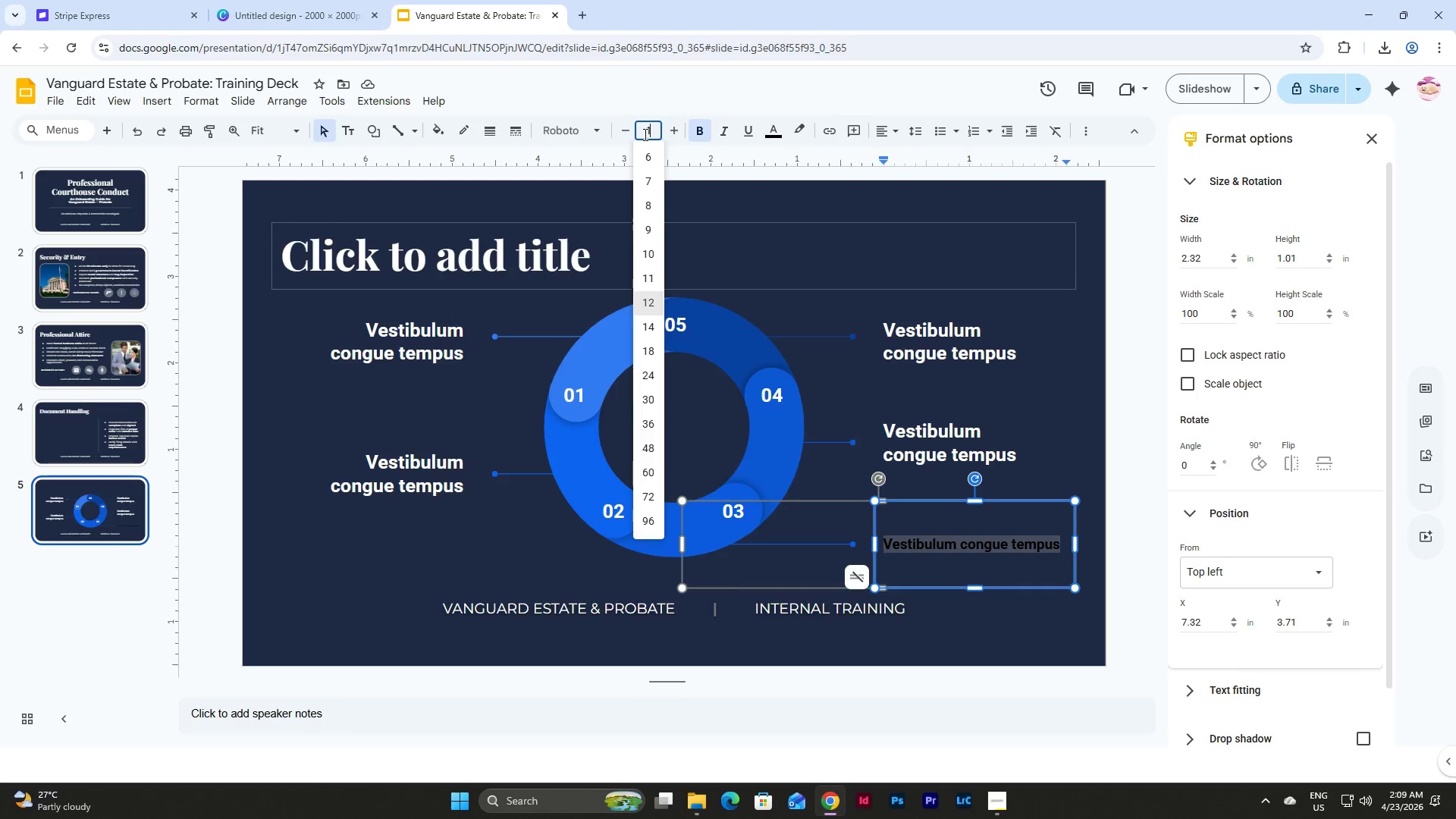 
key(Numpad6)
 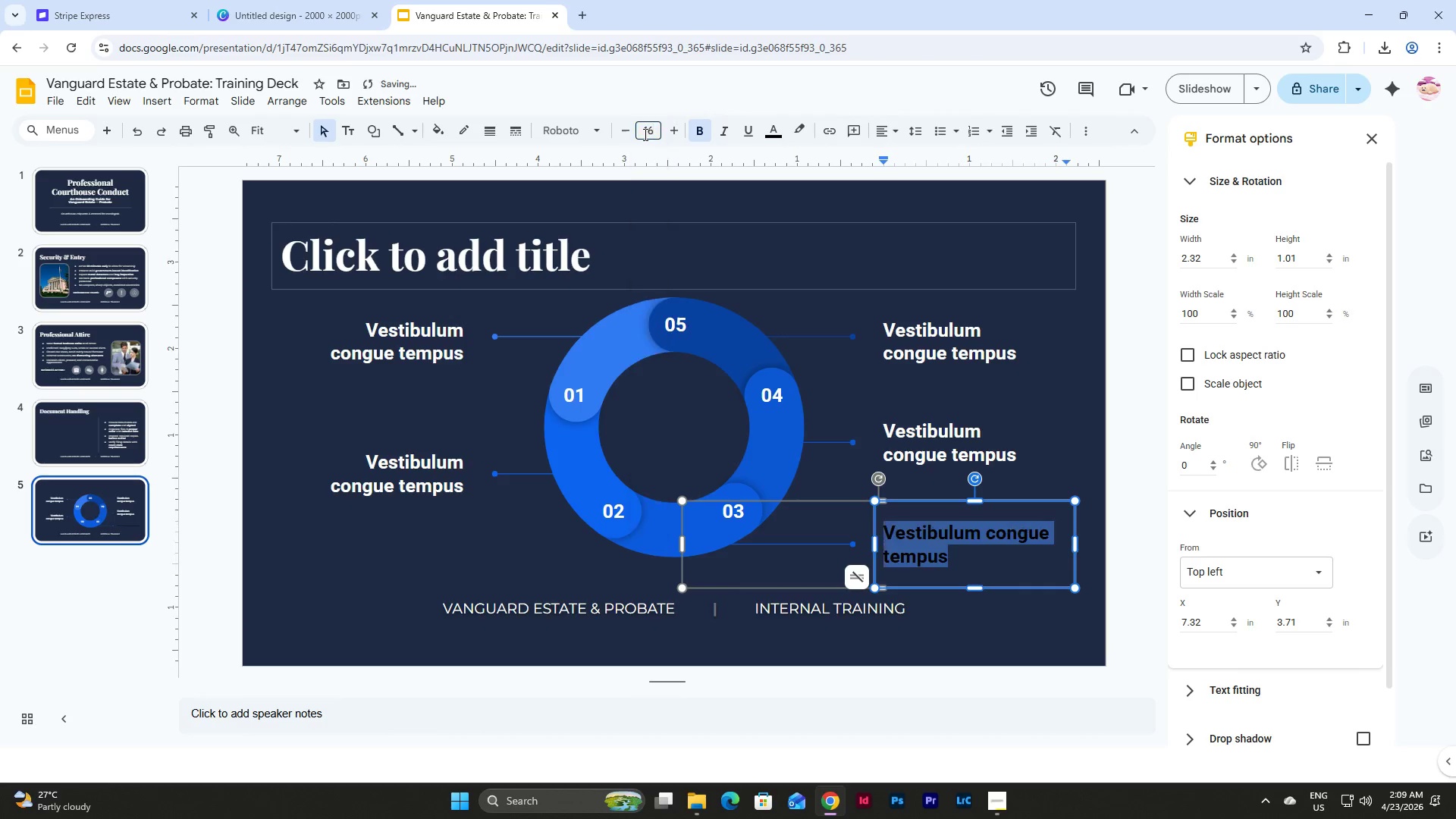 
key(NumpadEnter)
 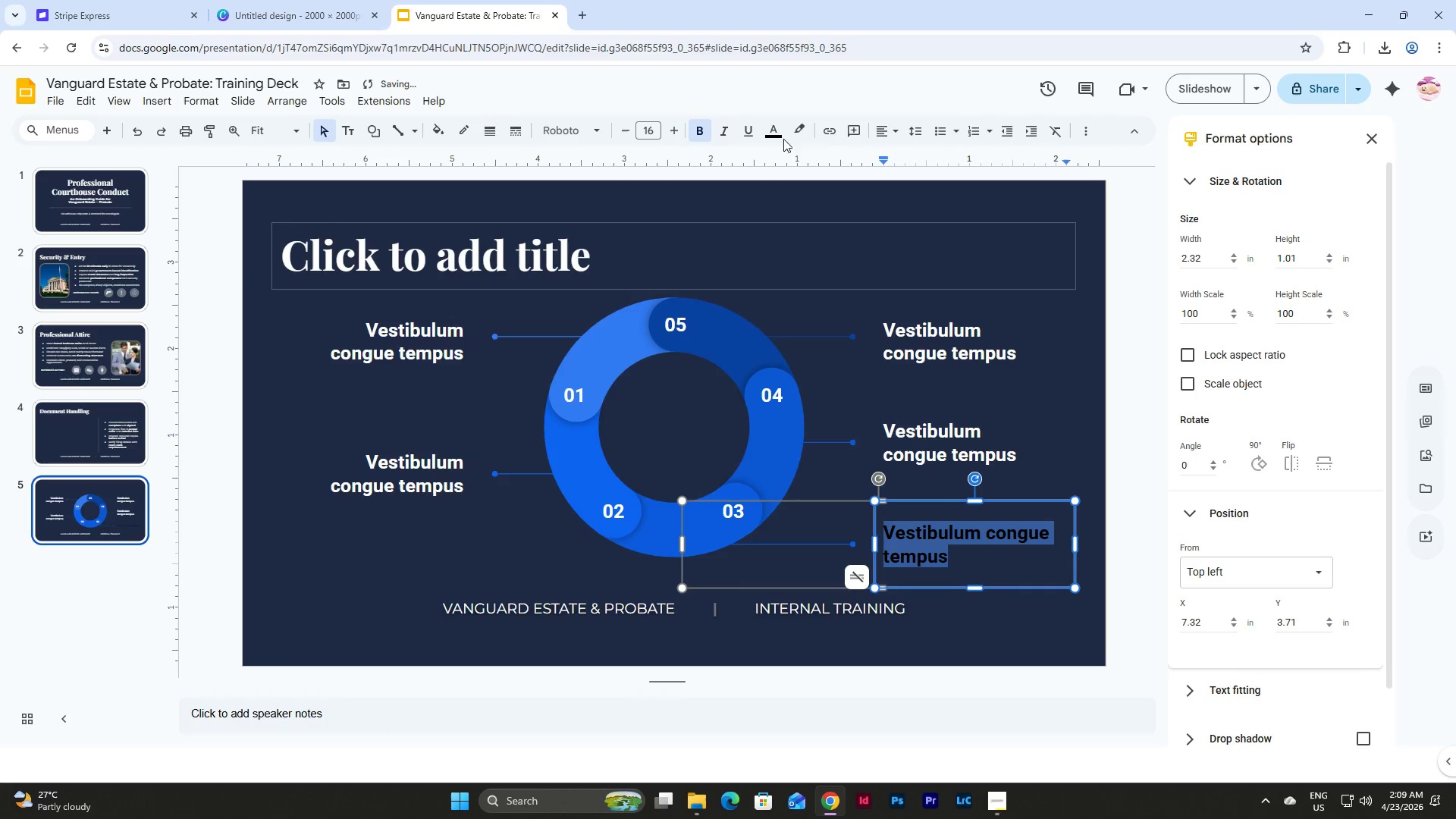 
left_click([769, 132])
 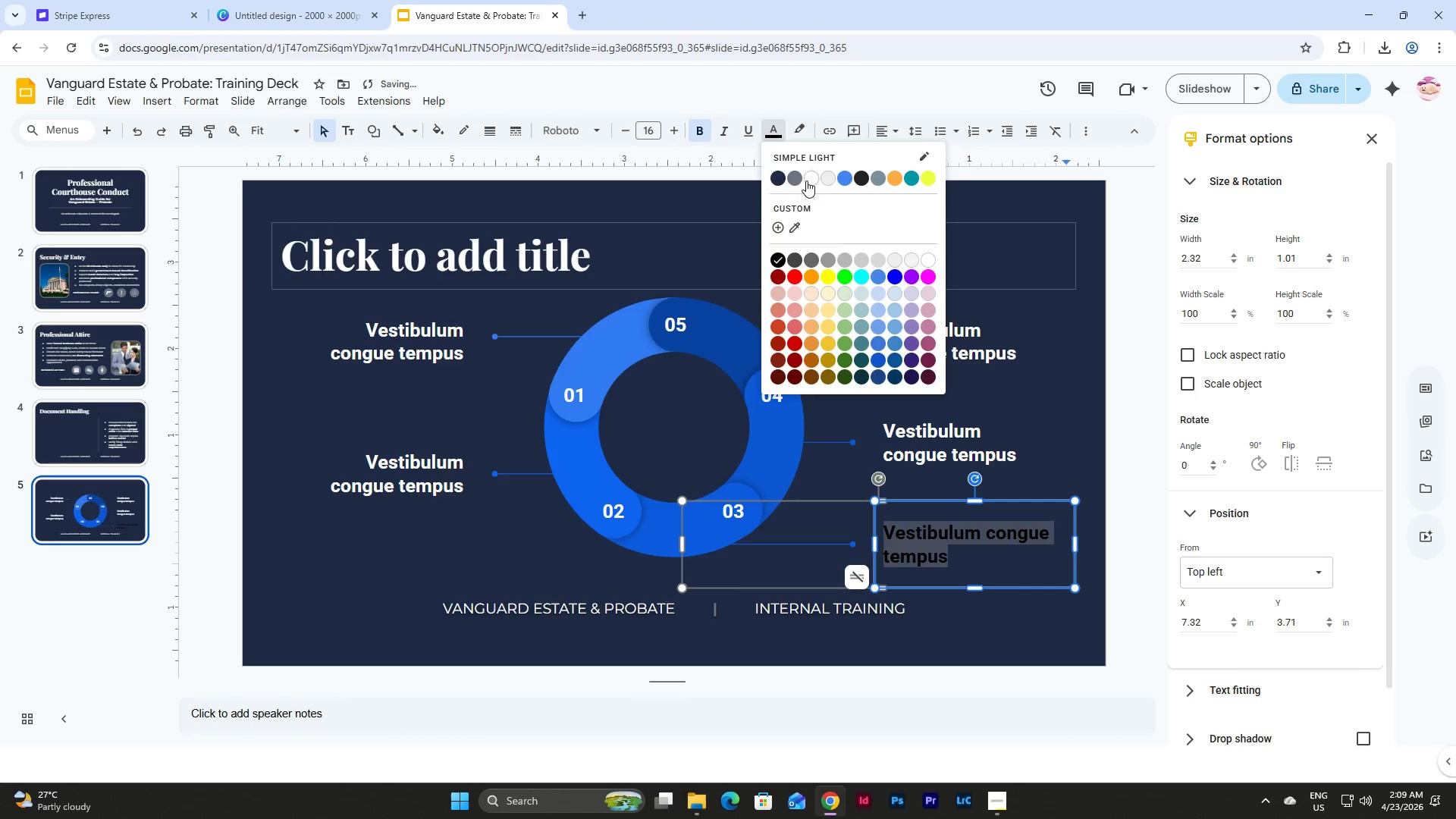 
left_click([808, 177])
 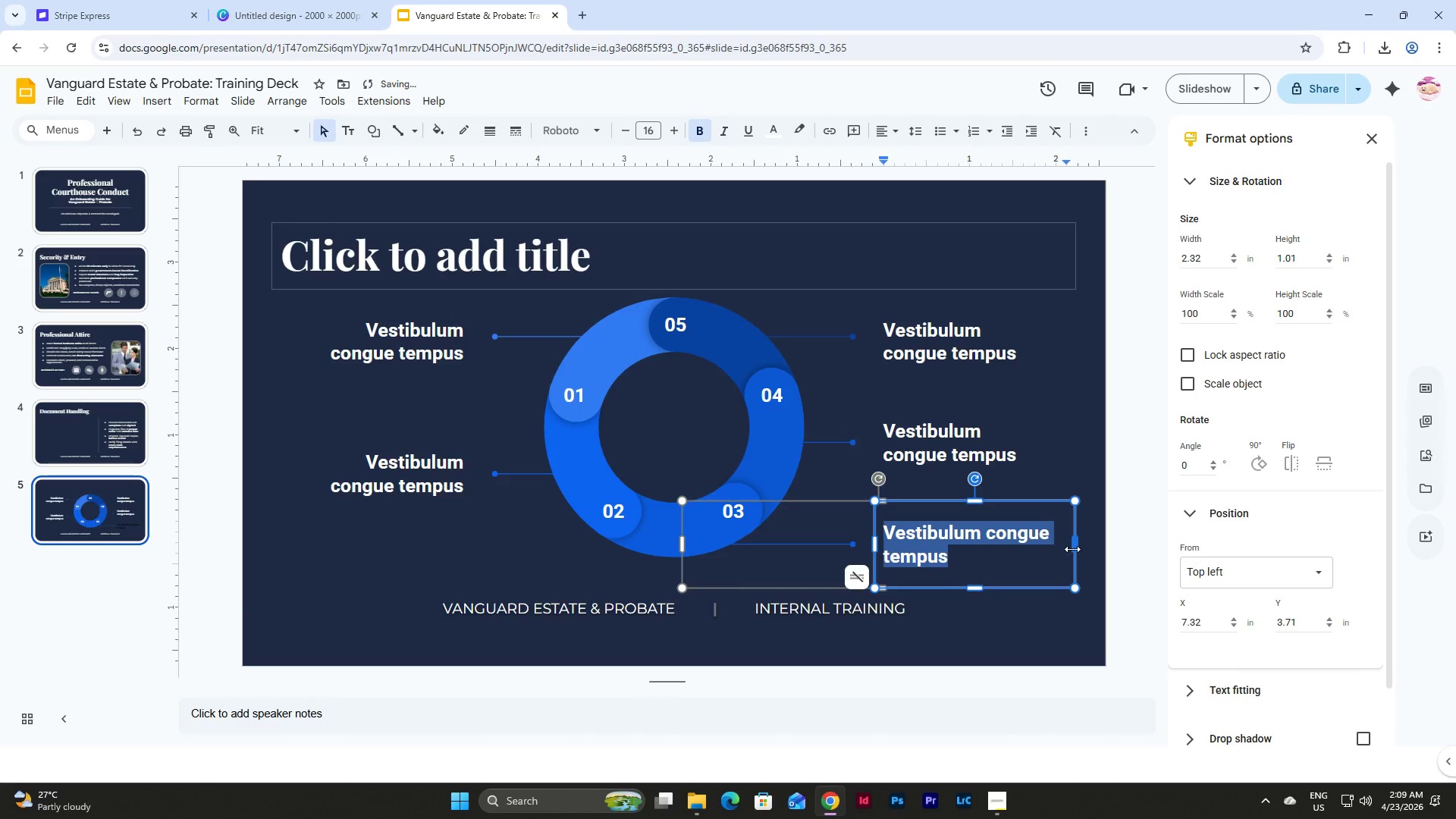 
left_click_drag(start_coordinate=[1074, 544], to_coordinate=[1034, 544])
 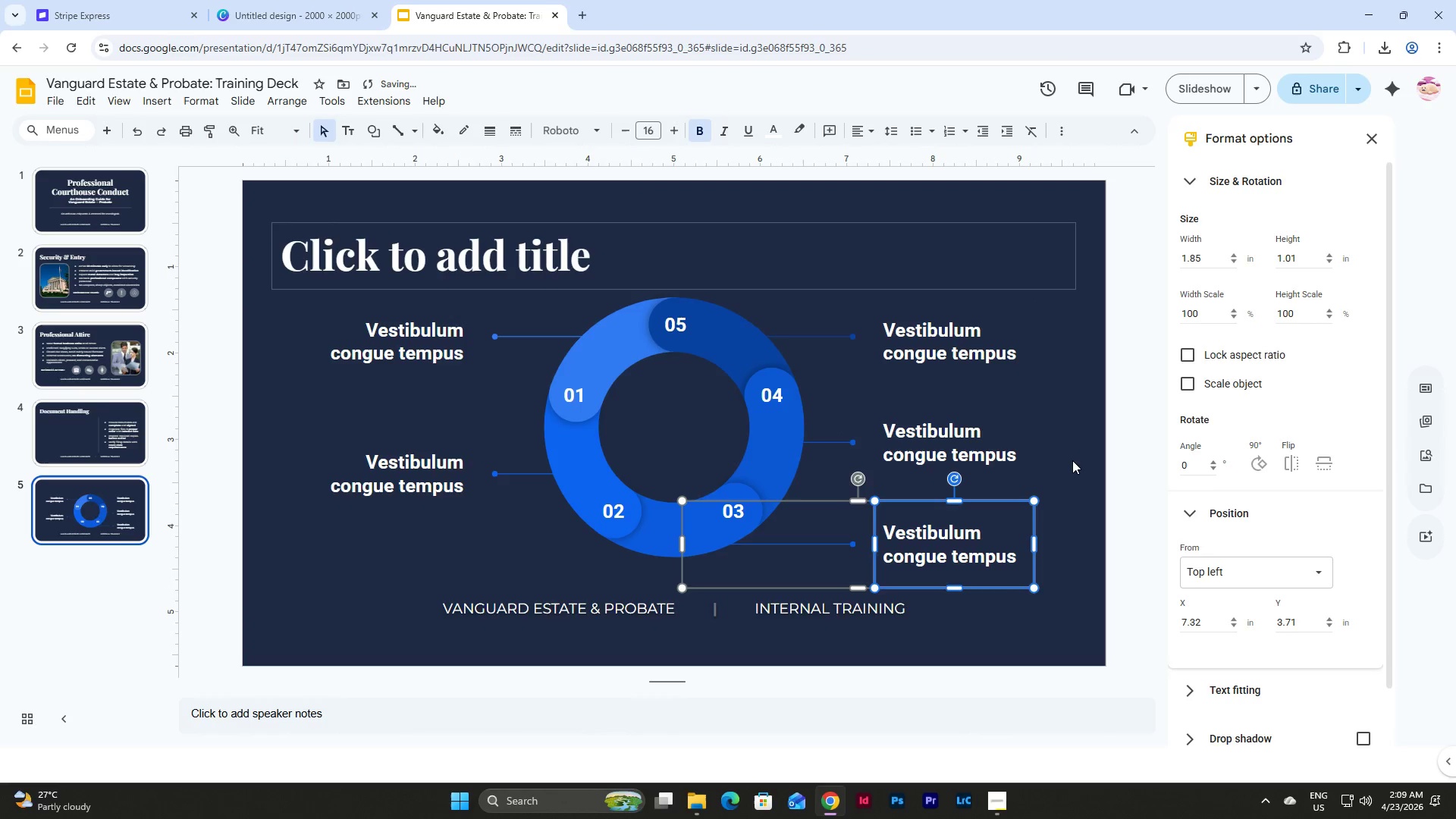 
left_click([1074, 450])
 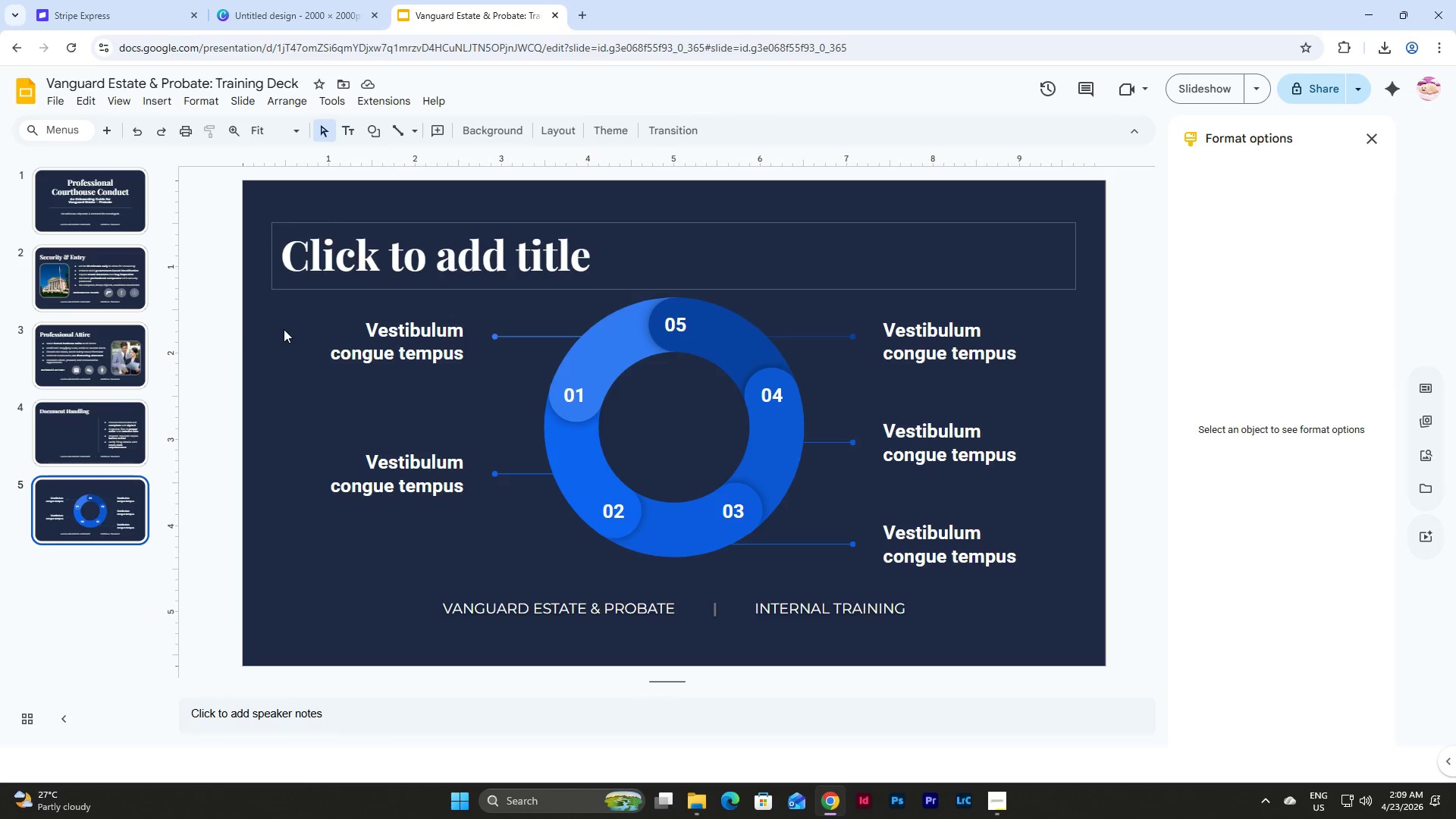 
wait(6.47)
 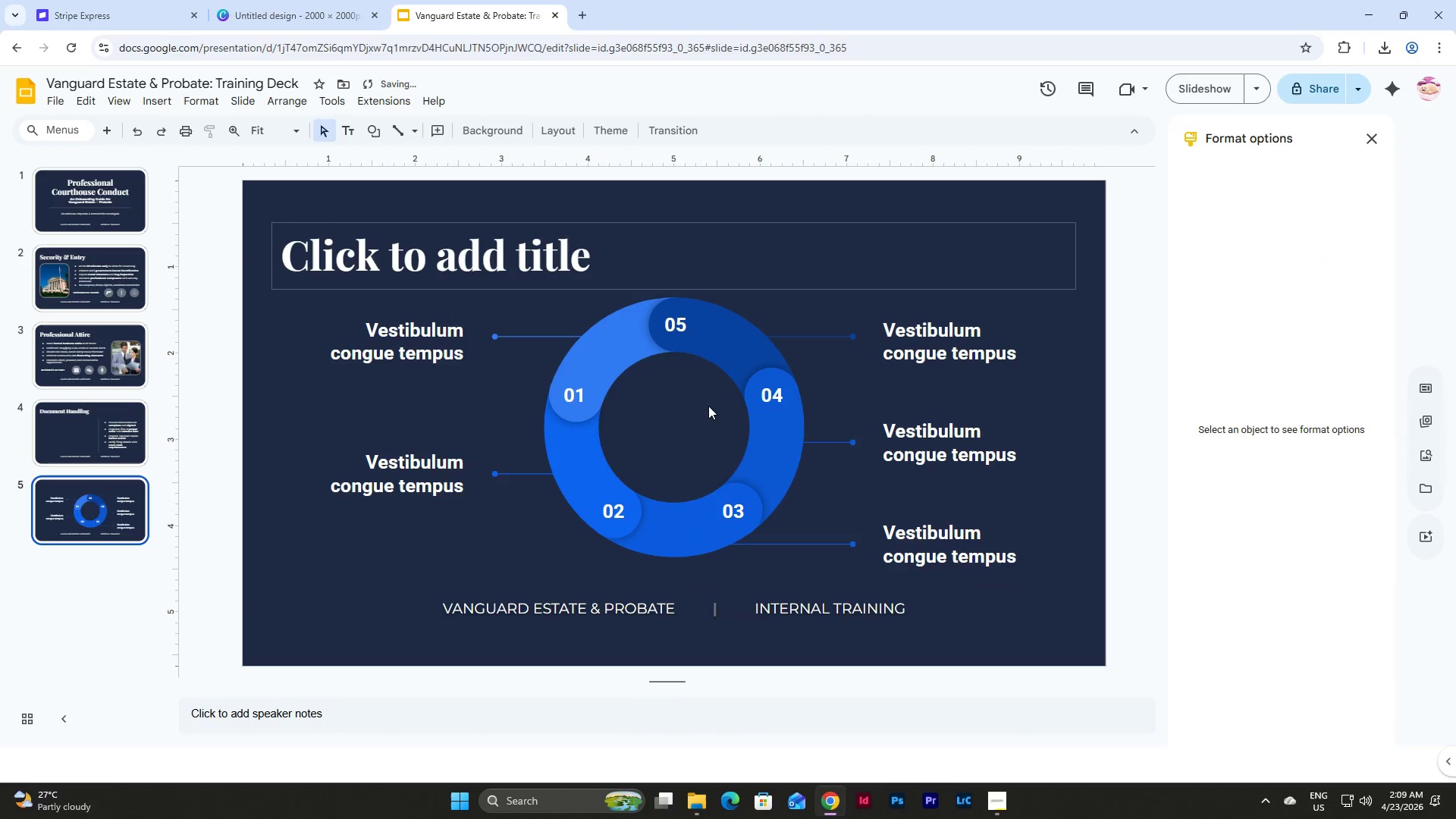 
left_click_drag(start_coordinate=[284, 315], to_coordinate=[1009, 576])
 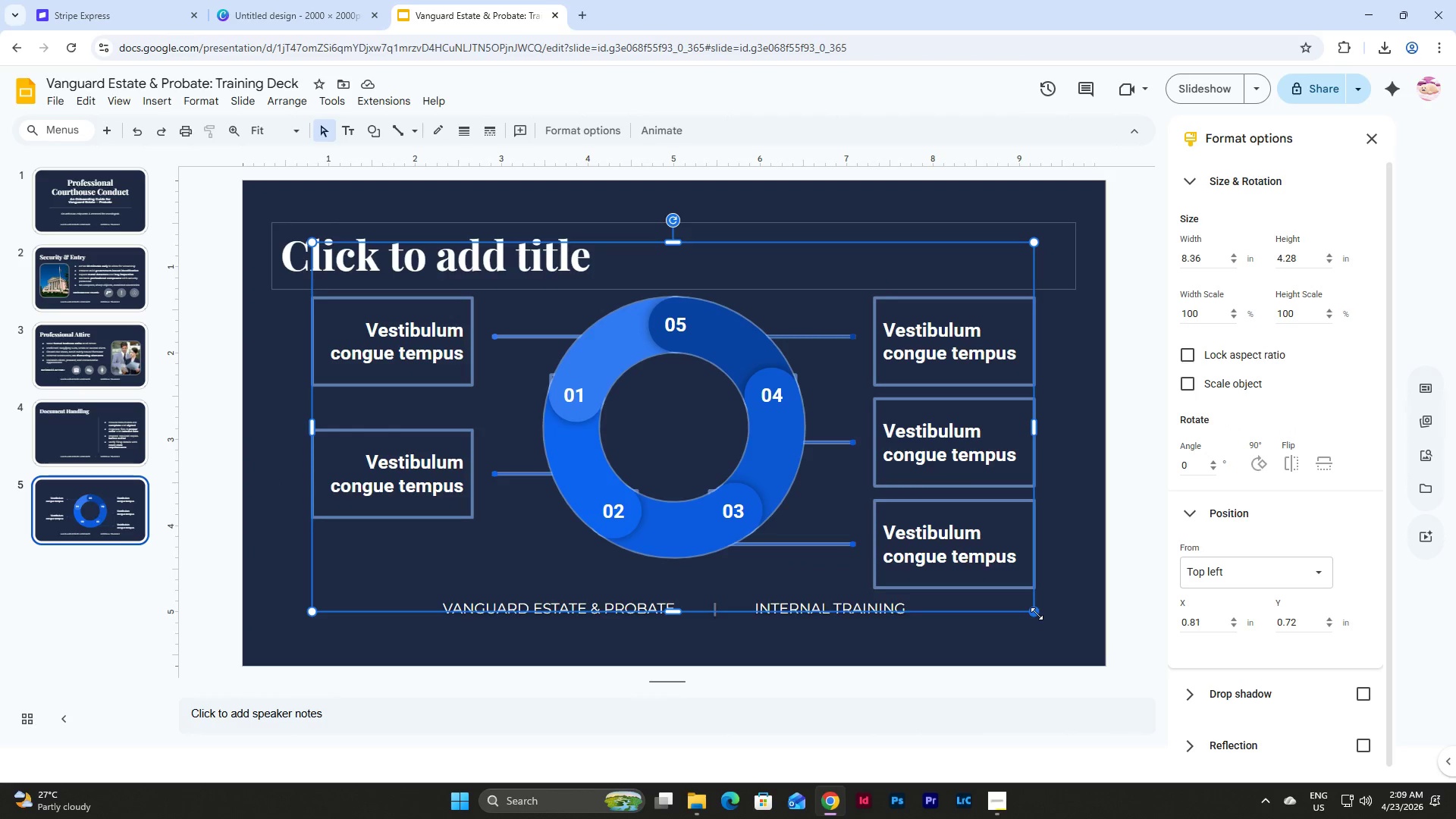 
left_click_drag(start_coordinate=[1037, 613], to_coordinate=[855, 551])
 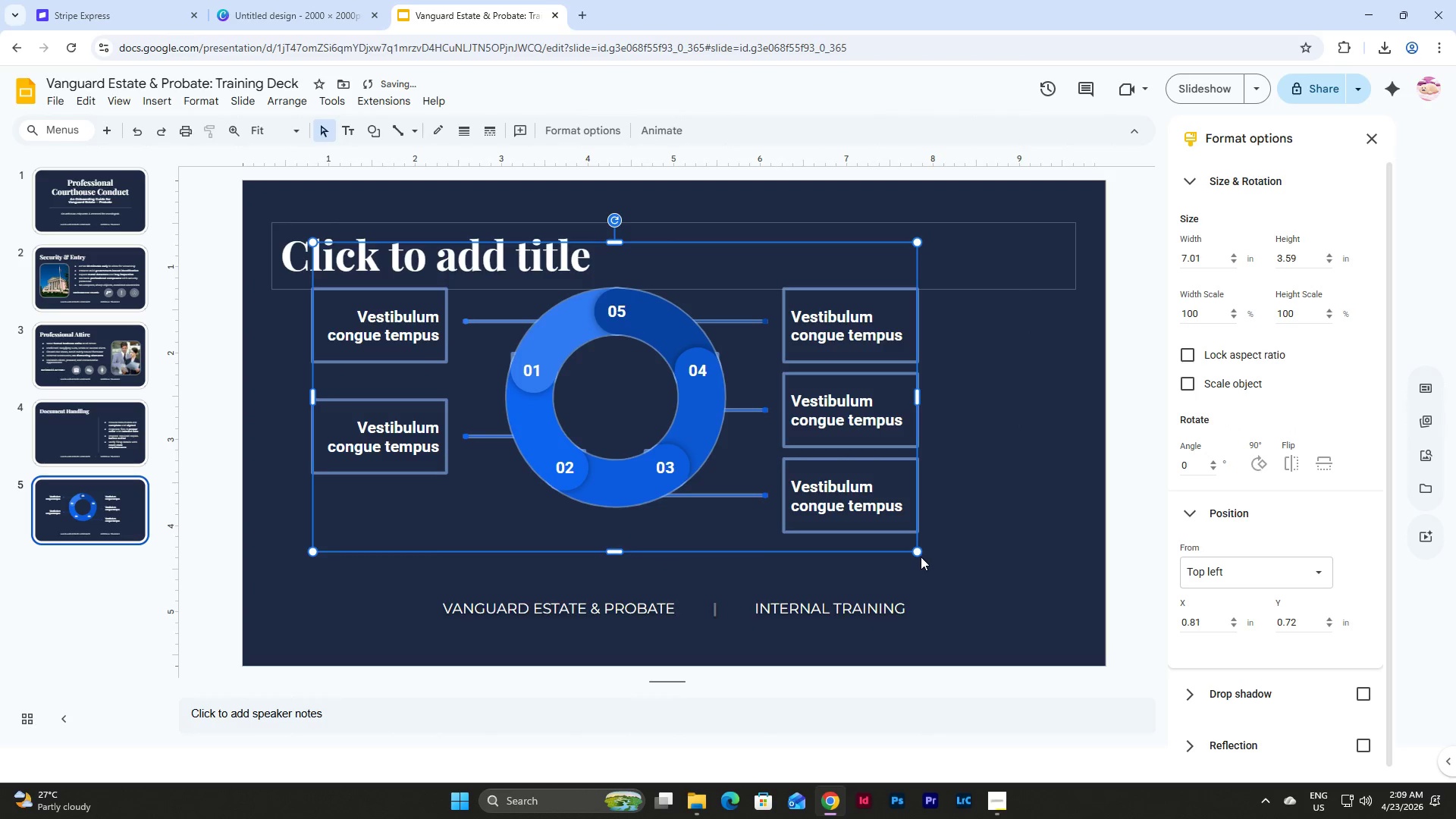 
left_click_drag(start_coordinate=[919, 556], to_coordinate=[824, 514])
 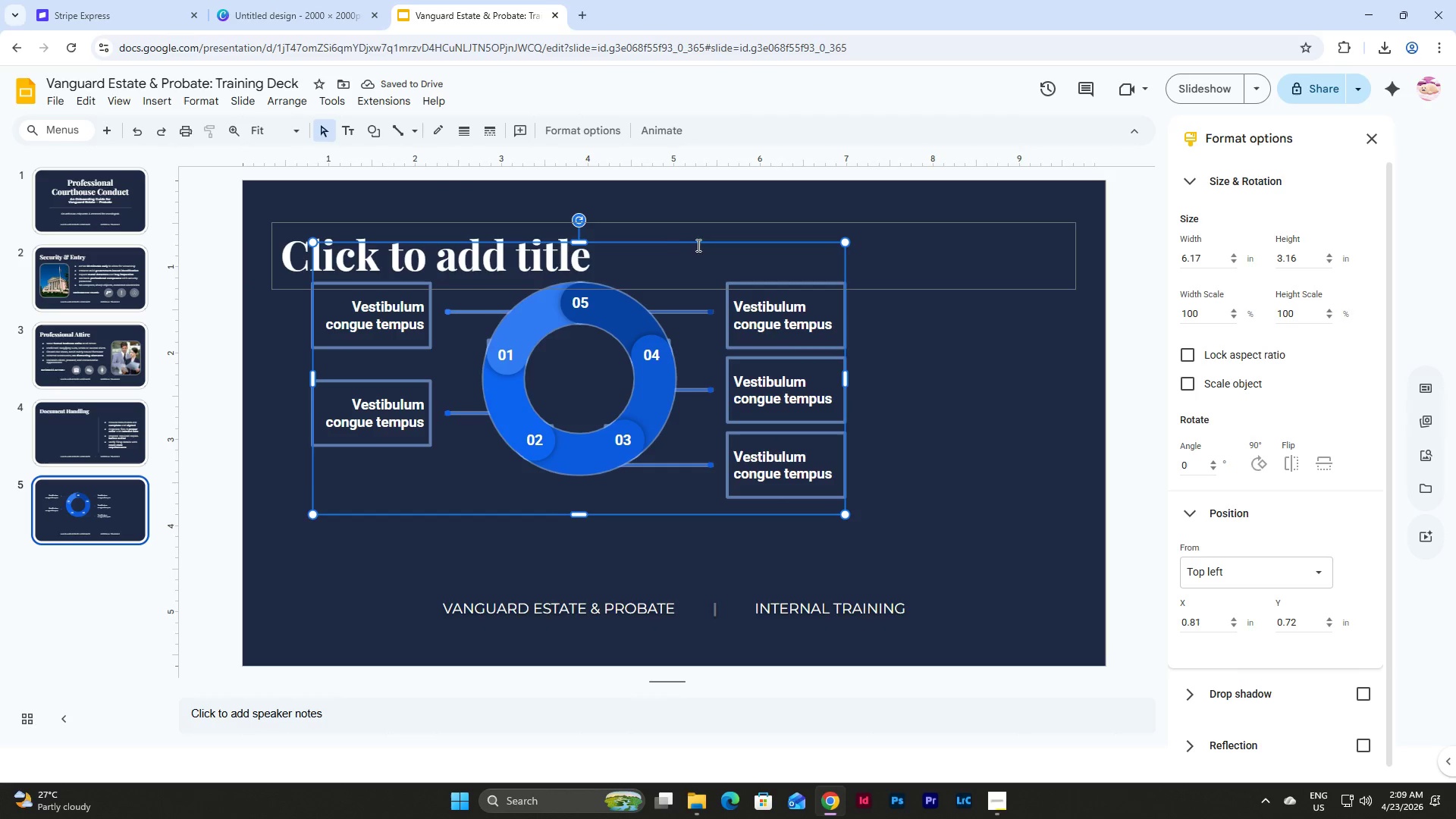 
wait(5.14)
 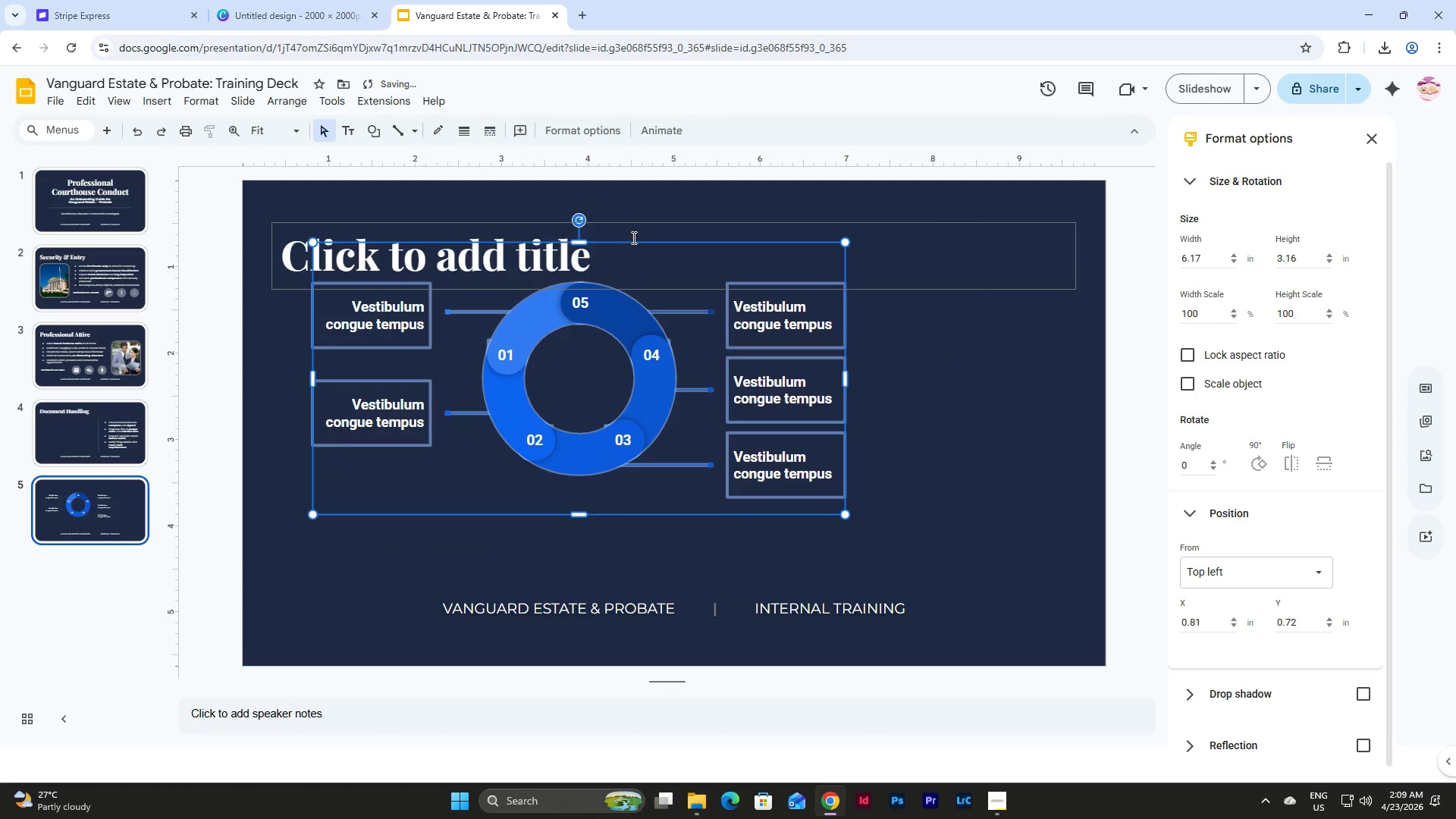 
left_click_drag(start_coordinate=[645, 392], to_coordinate=[606, 458])
 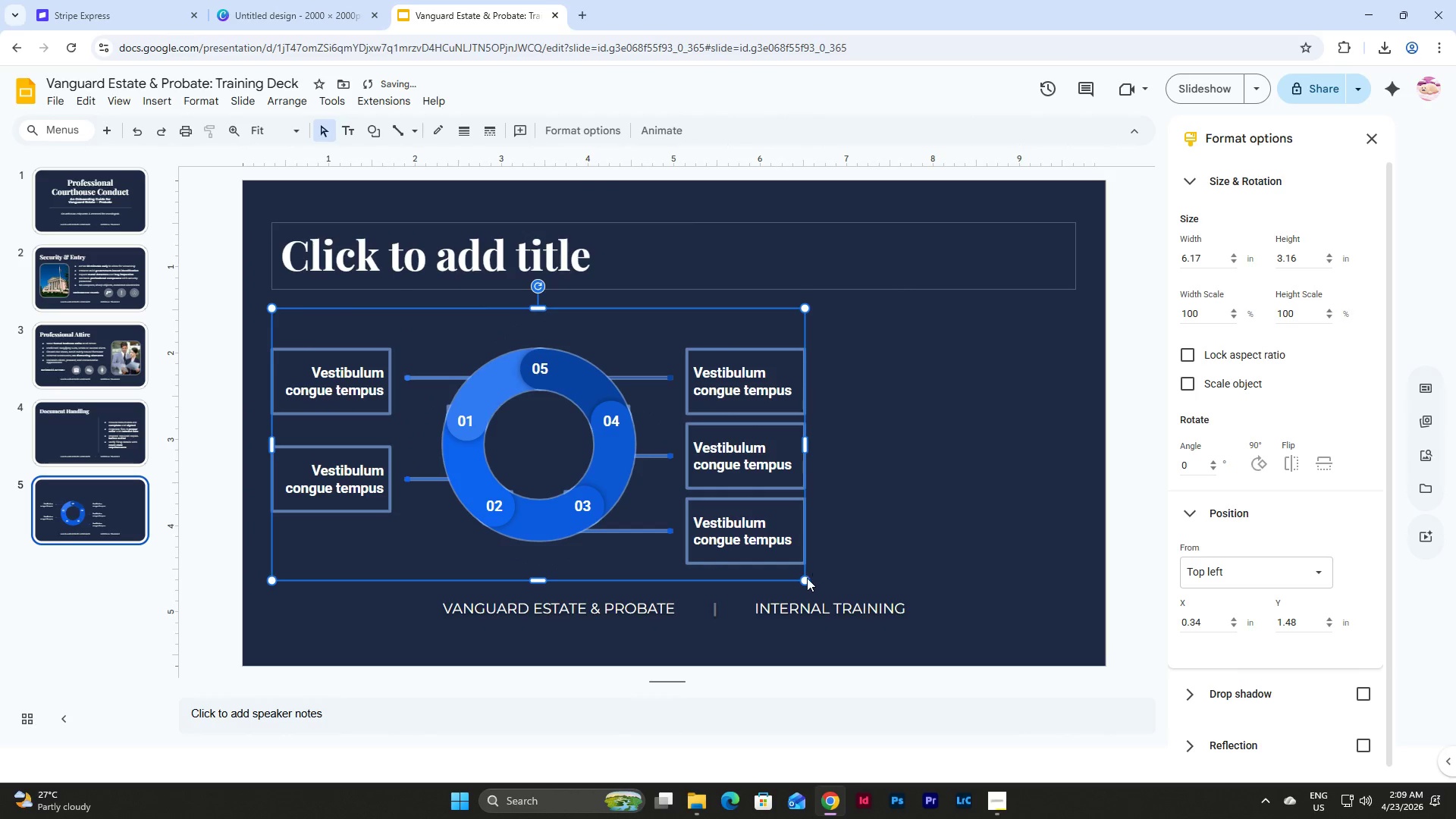 
left_click_drag(start_coordinate=[803, 581], to_coordinate=[739, 574])
 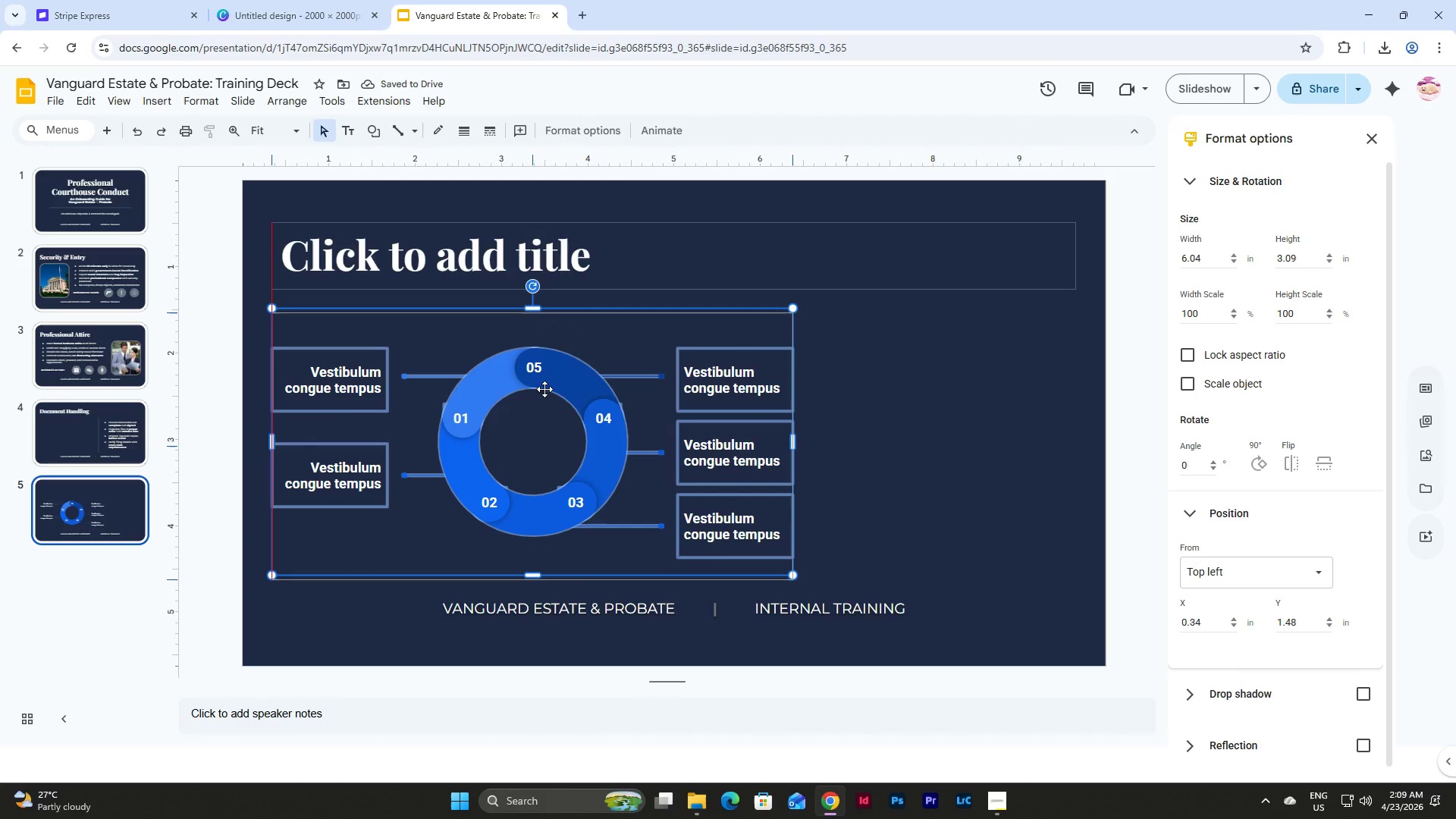 
left_click([544, 384])
 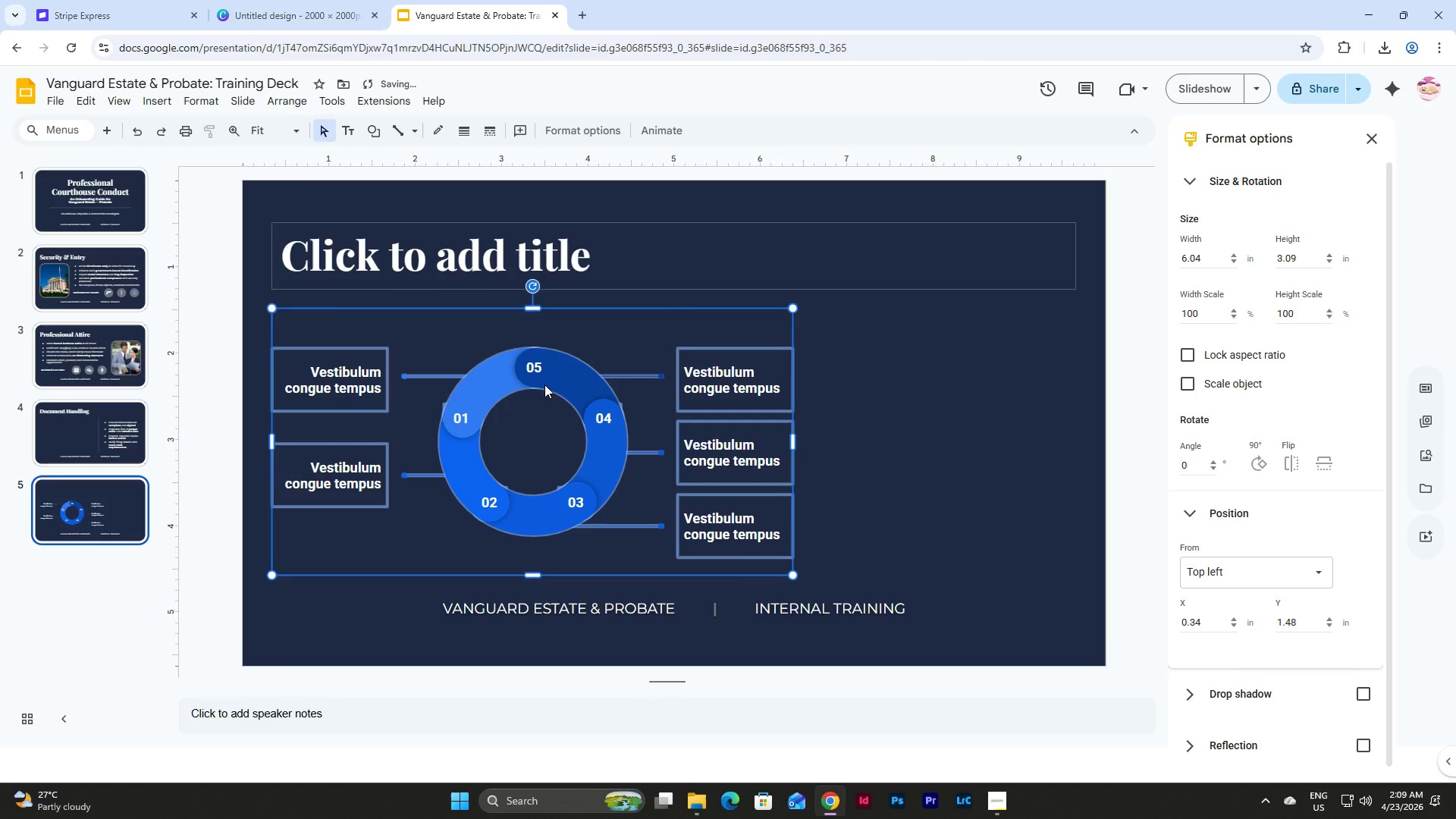 
key(Control+C)
 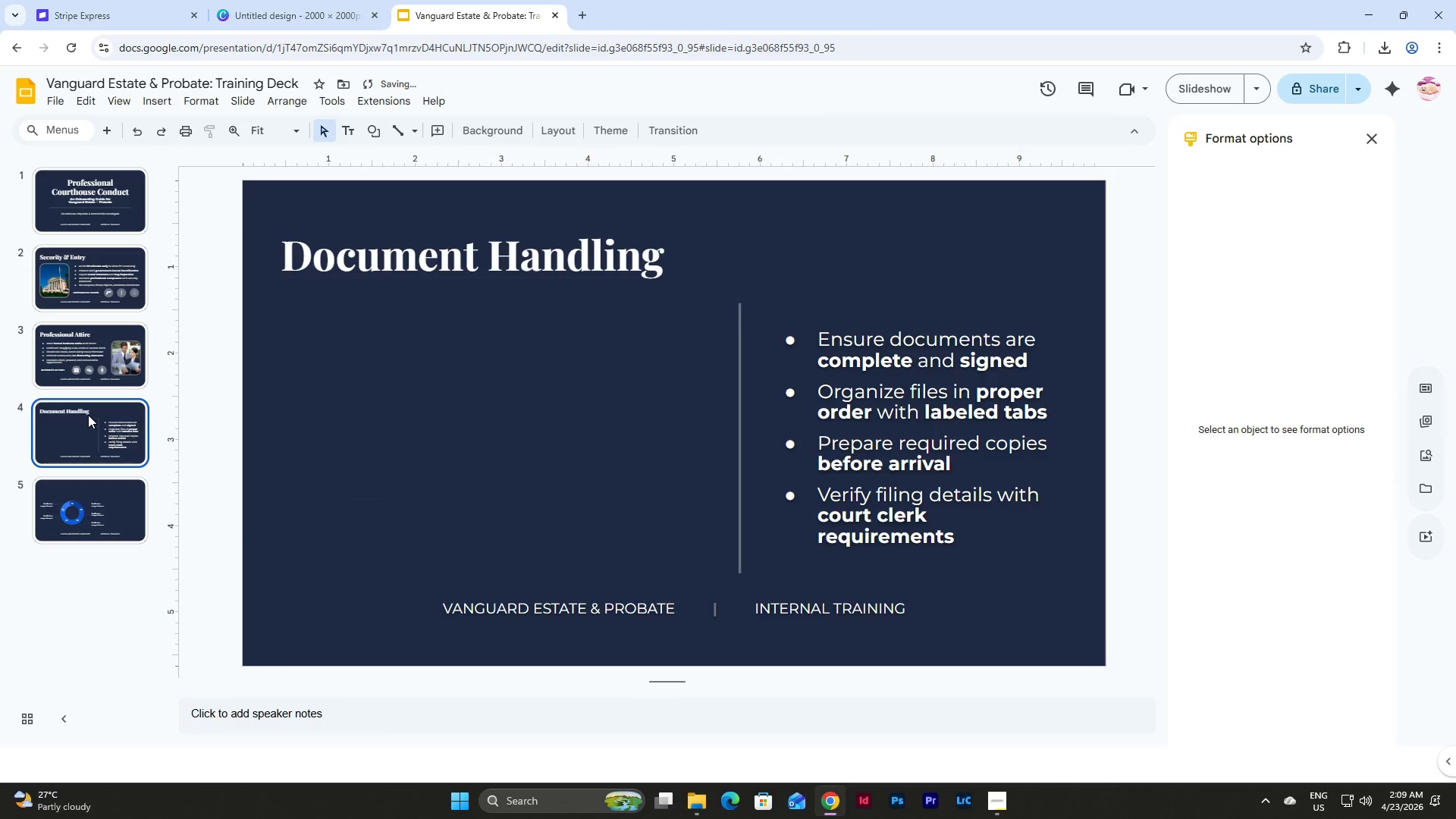 
double_click([466, 416])
 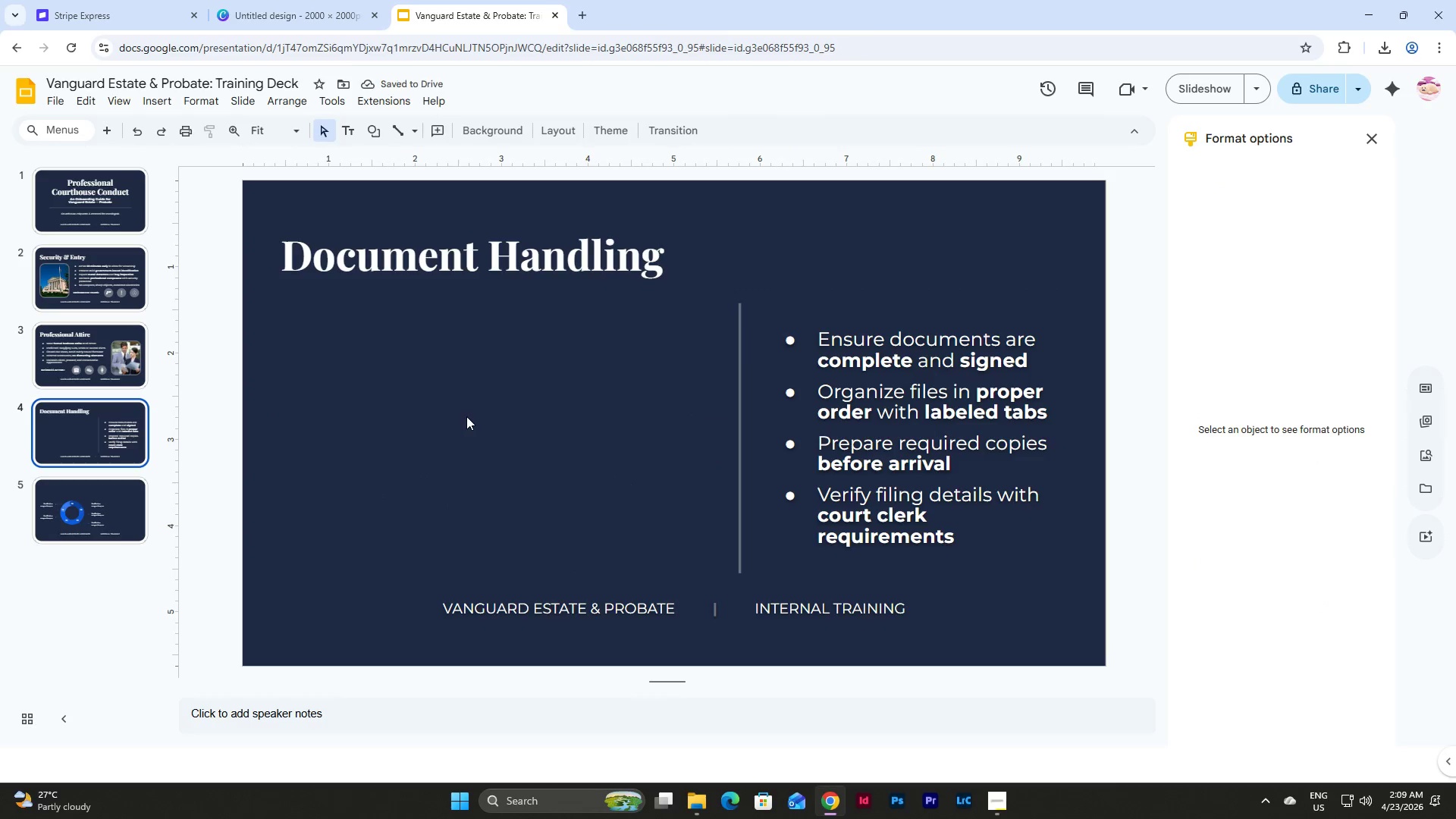 
key(Control+V)
 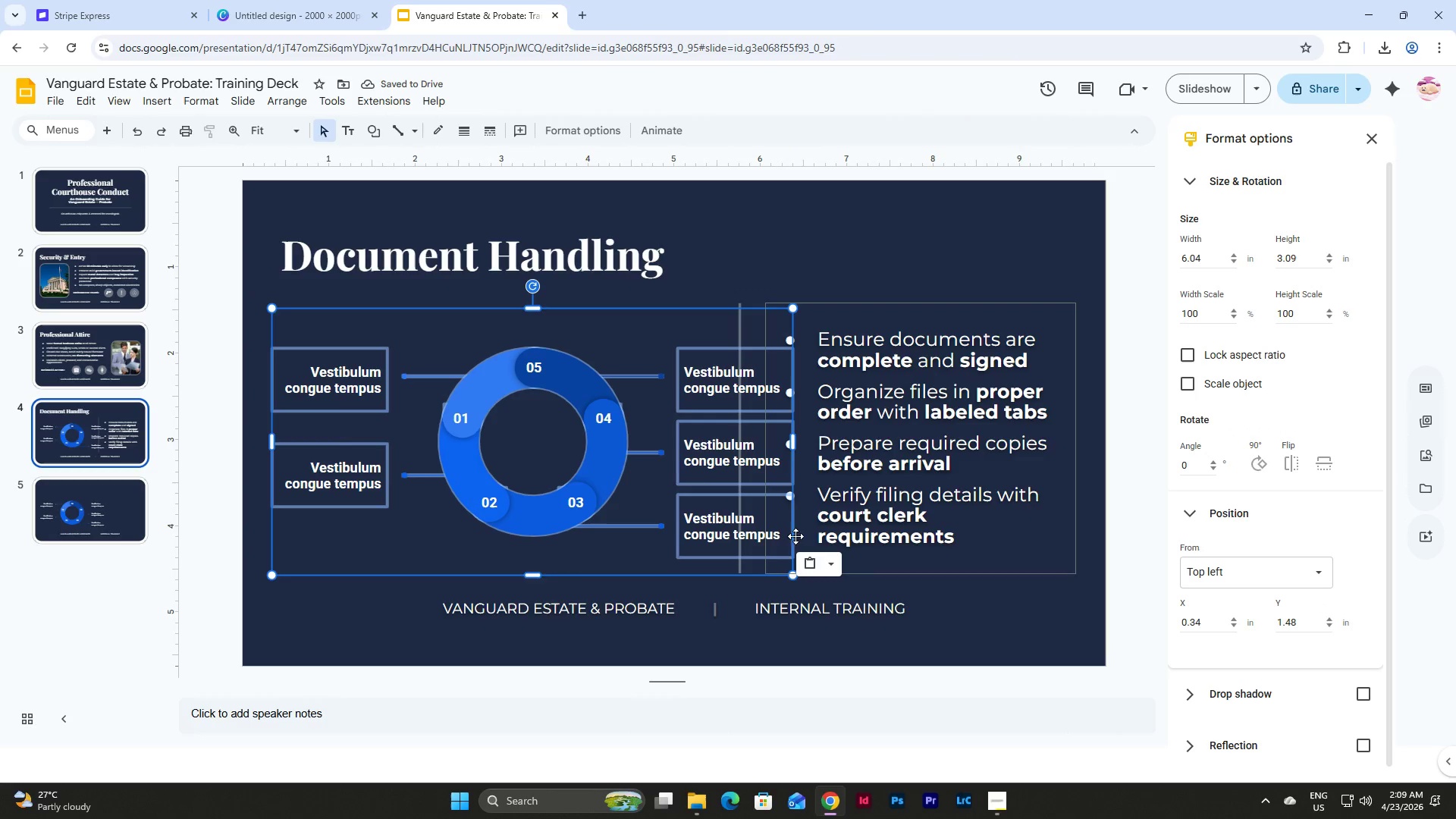 
wait(5.17)
 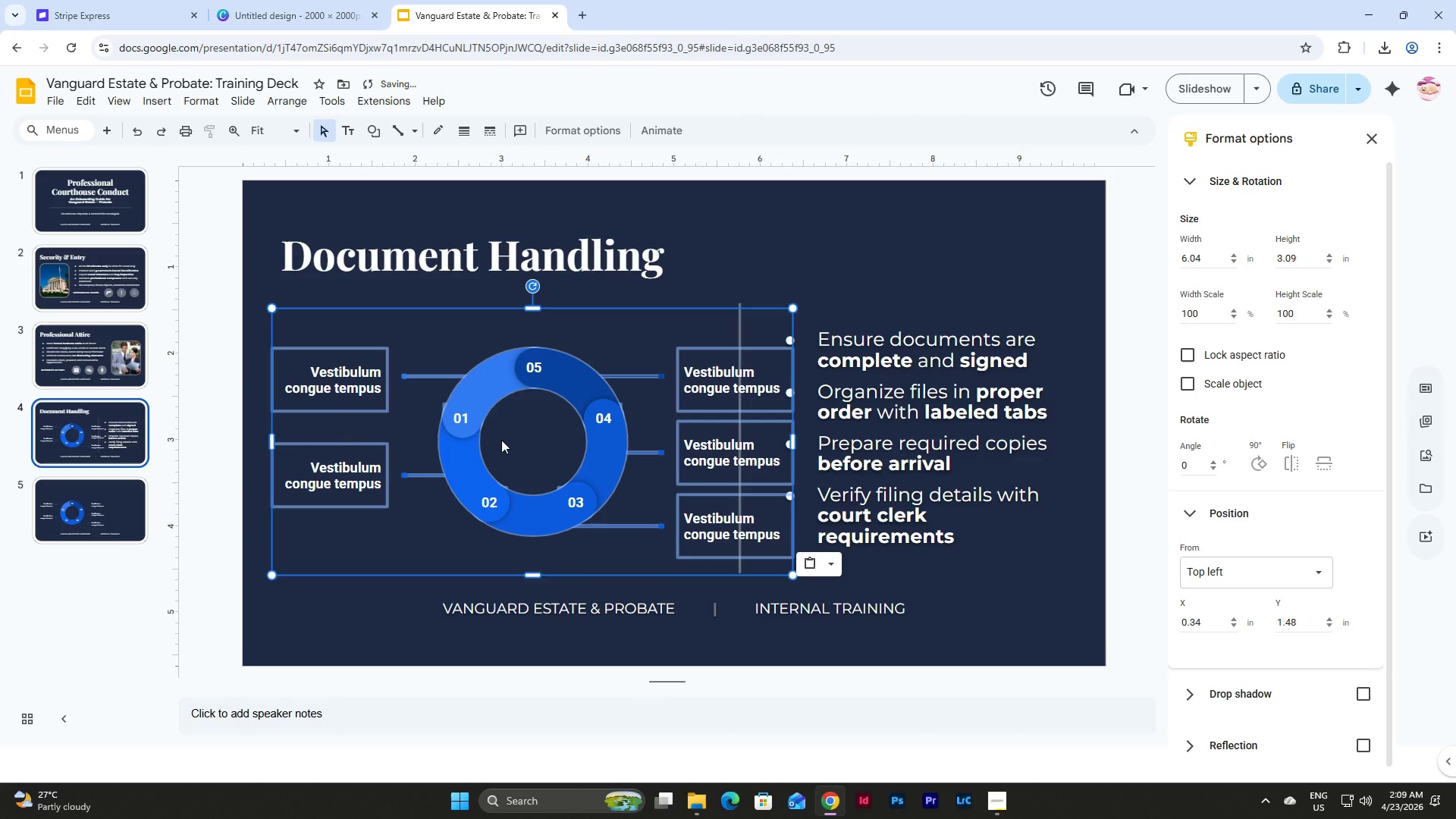 
left_click_drag(start_coordinate=[792, 578], to_coordinate=[646, 522])
 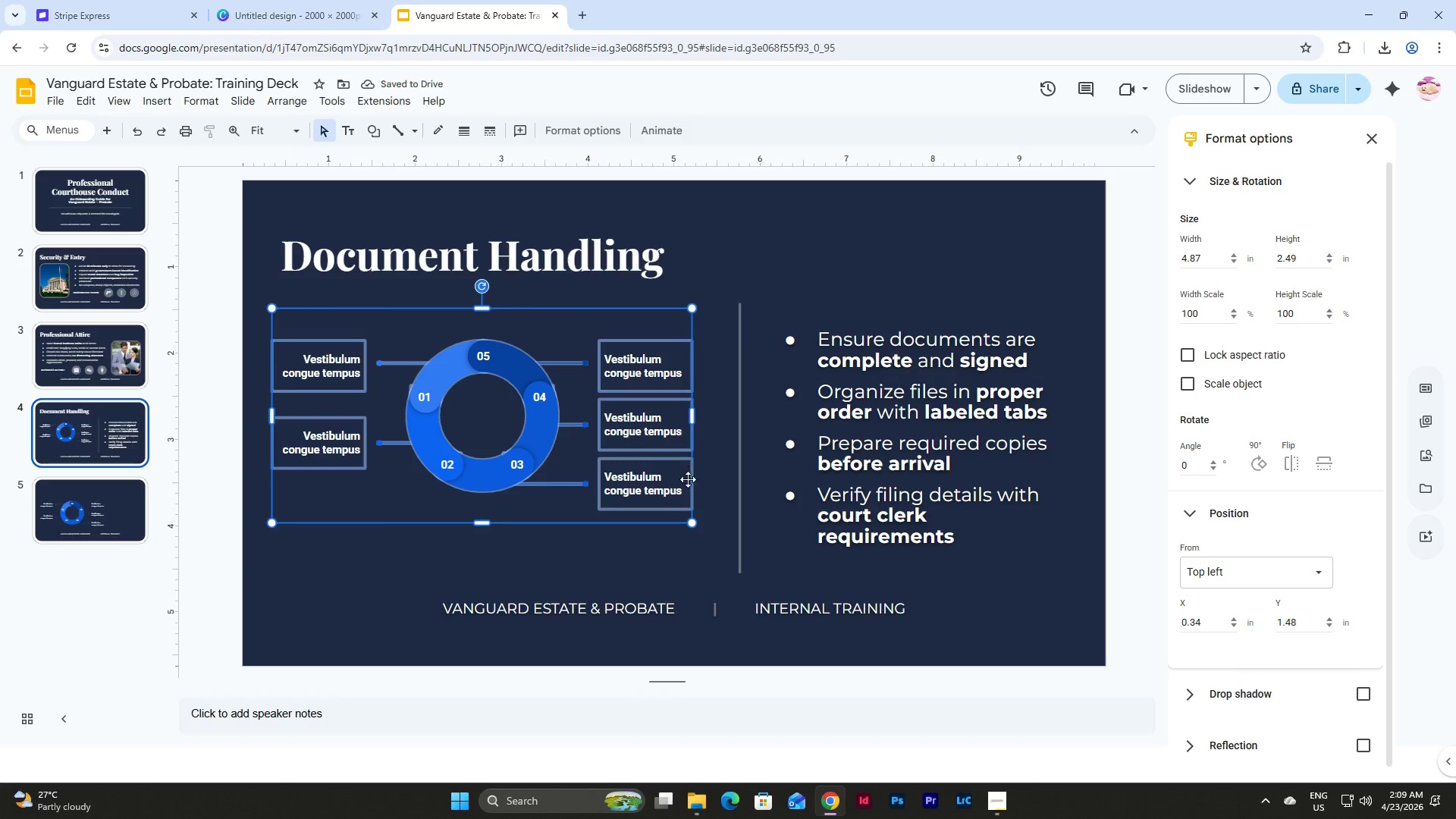 
left_click([689, 518])
 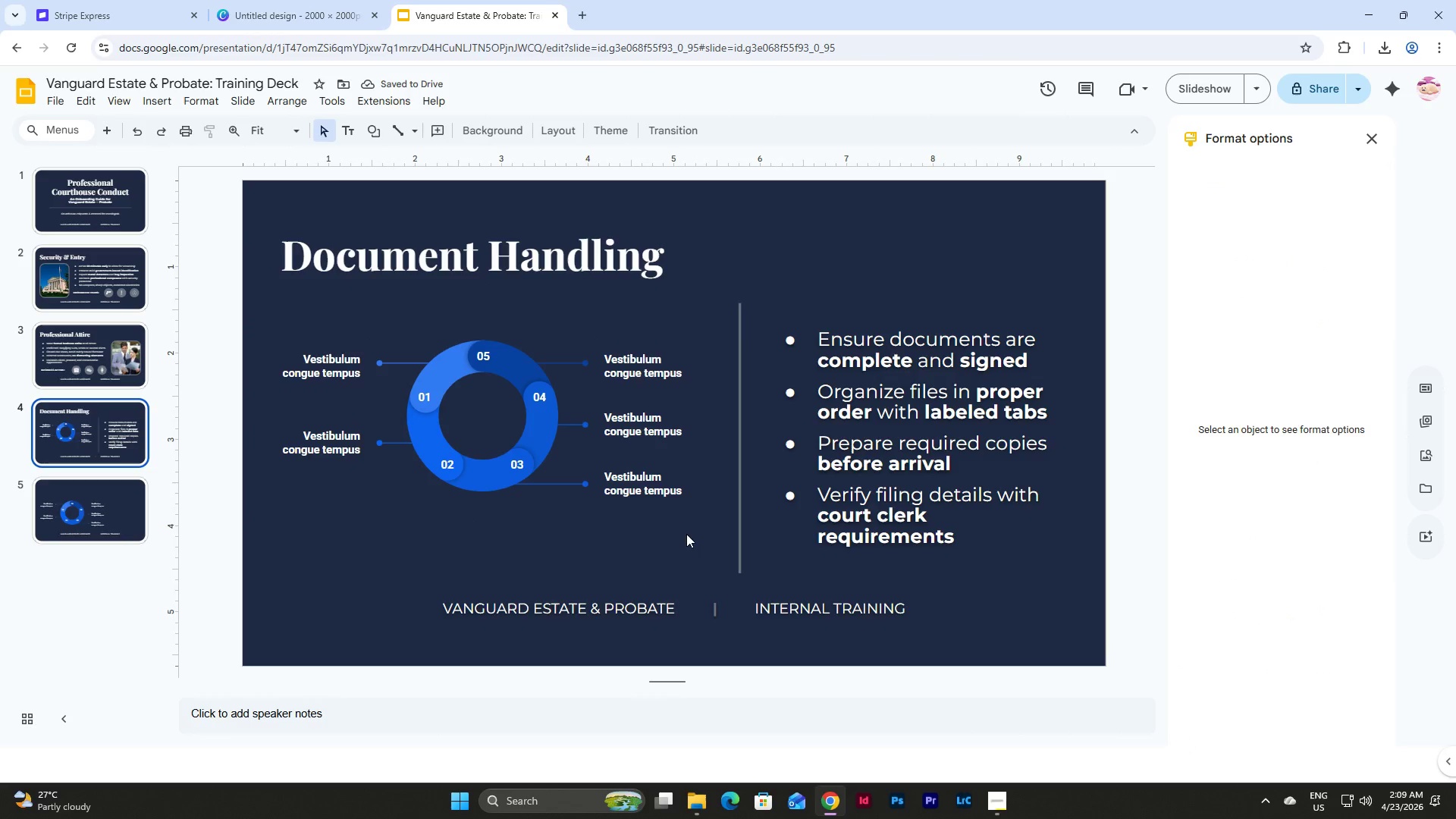 
left_click_drag(start_coordinate=[688, 534], to_coordinate=[282, 331])
 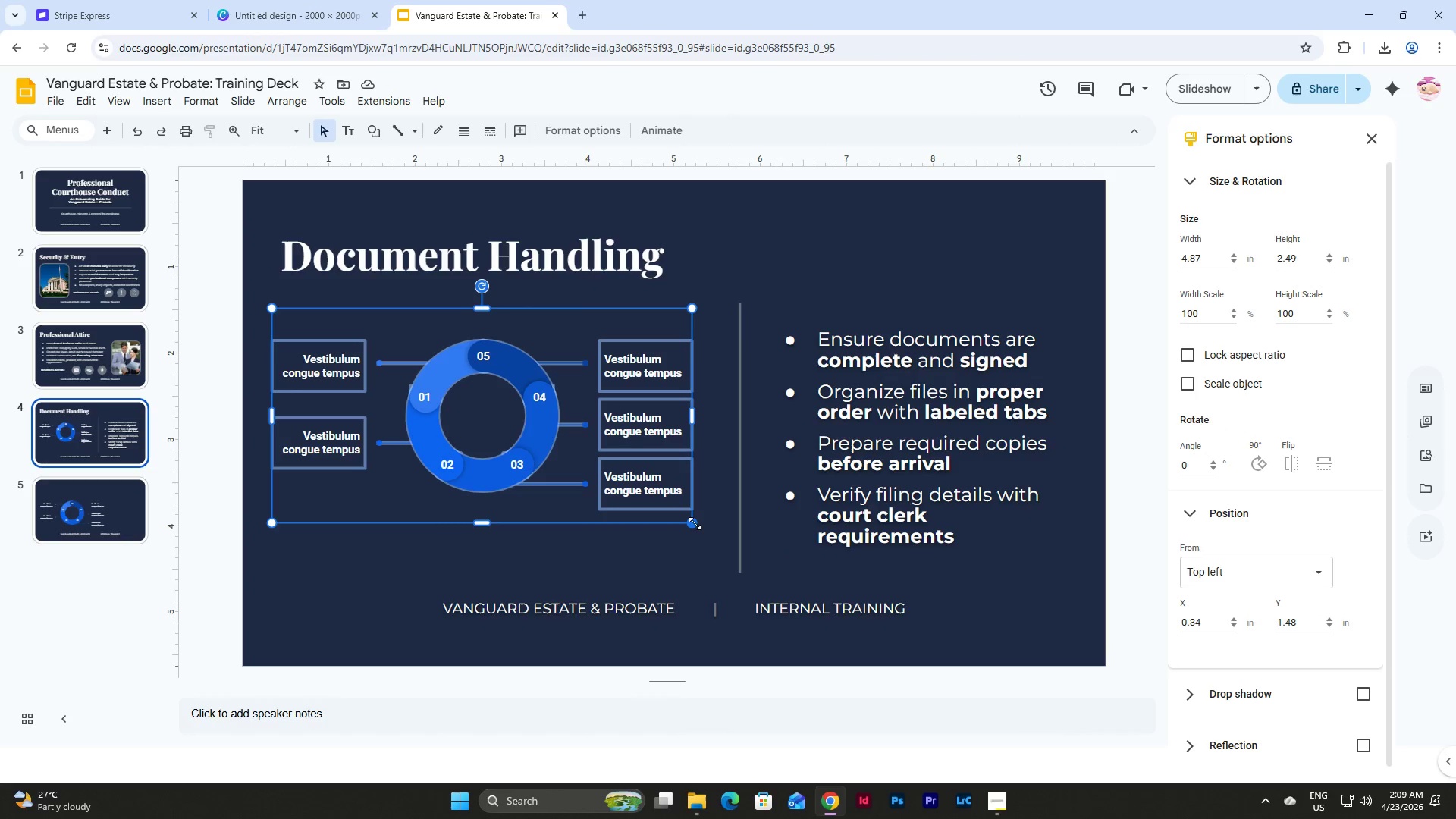 
left_click_drag(start_coordinate=[695, 523], to_coordinate=[700, 535])
 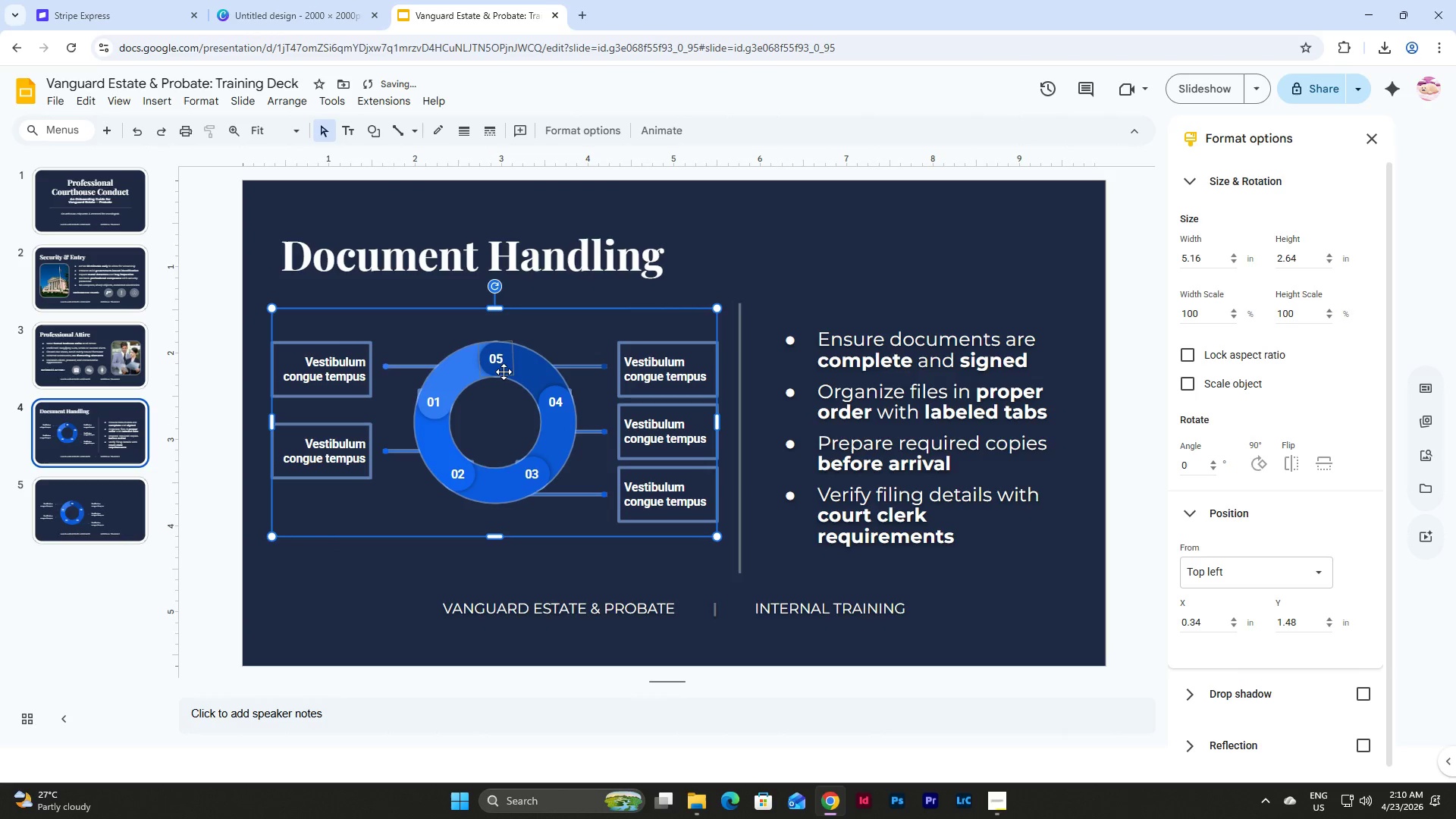 
left_click_drag(start_coordinate=[504, 372], to_coordinate=[502, 387])
 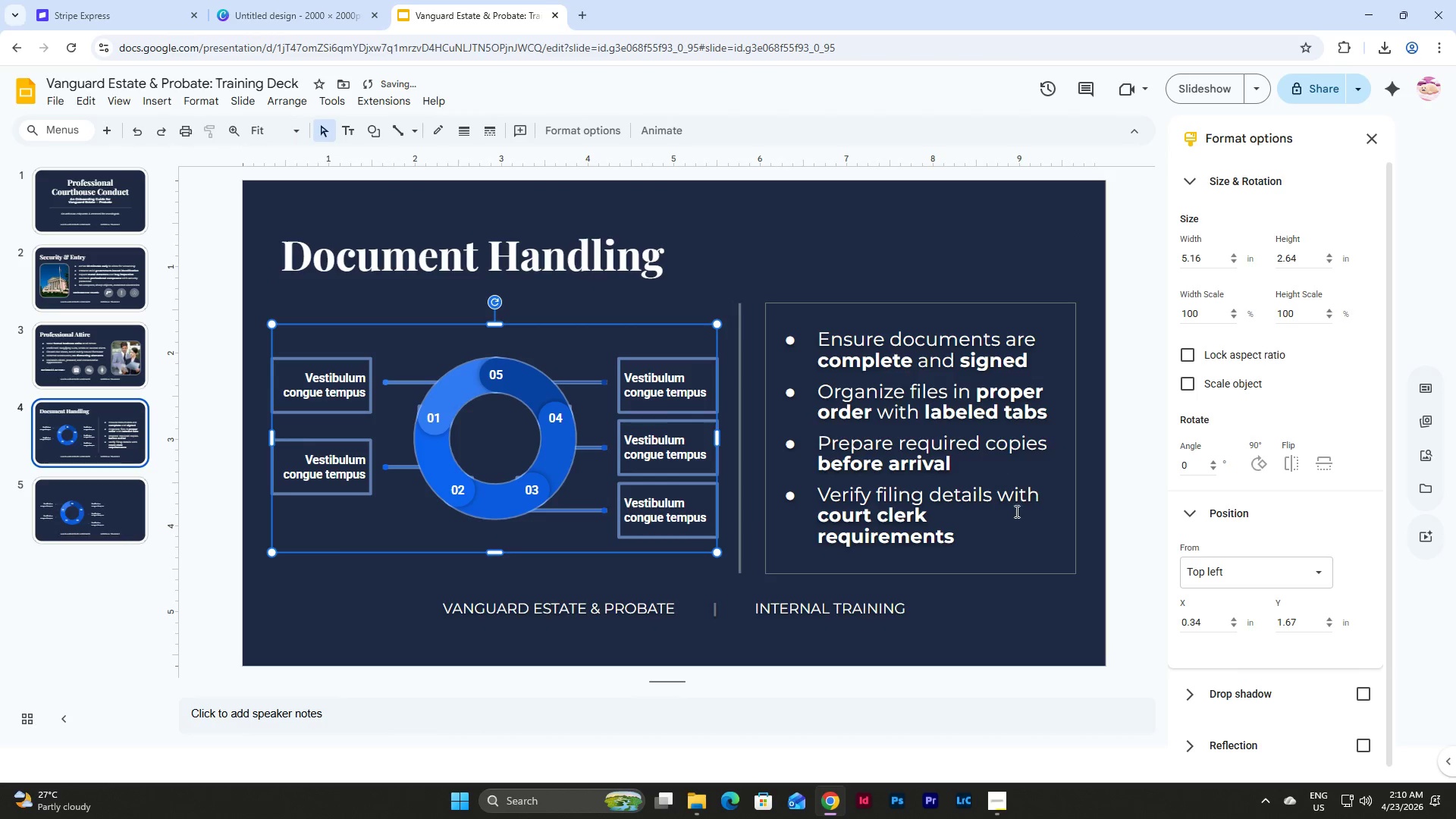 
left_click([1040, 604])
 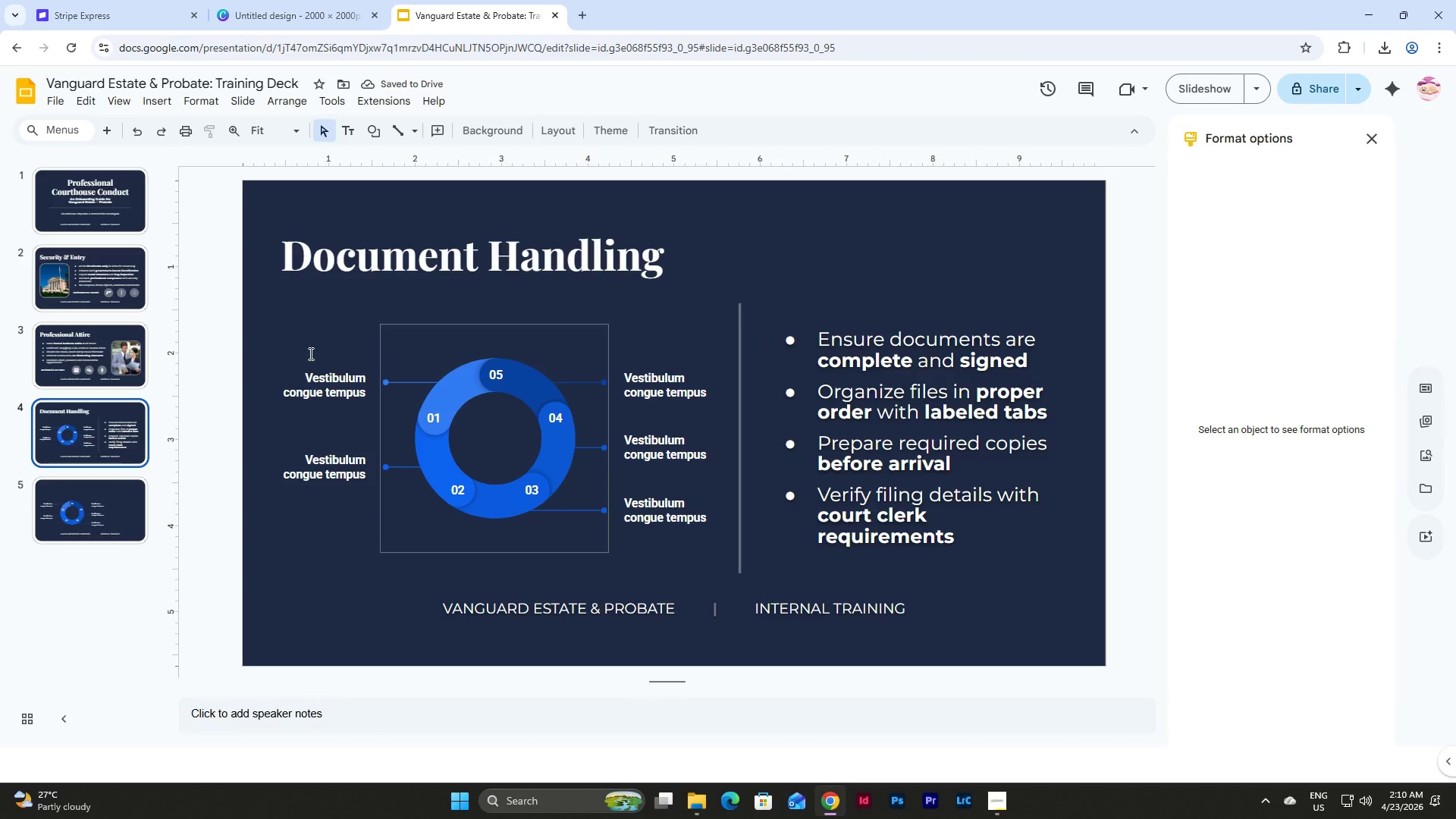 
left_click([329, 94])
 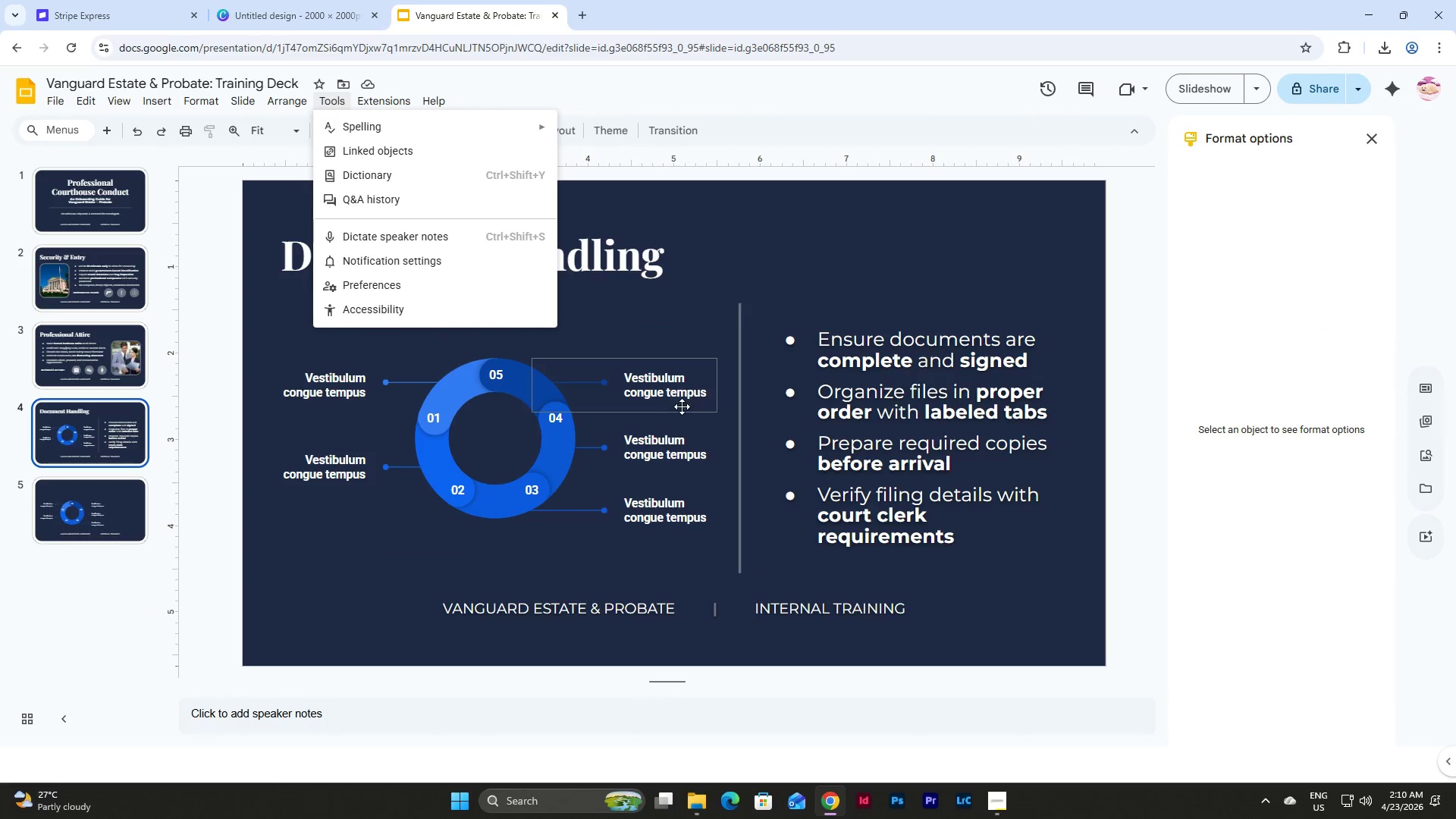 
left_click([425, 562])
 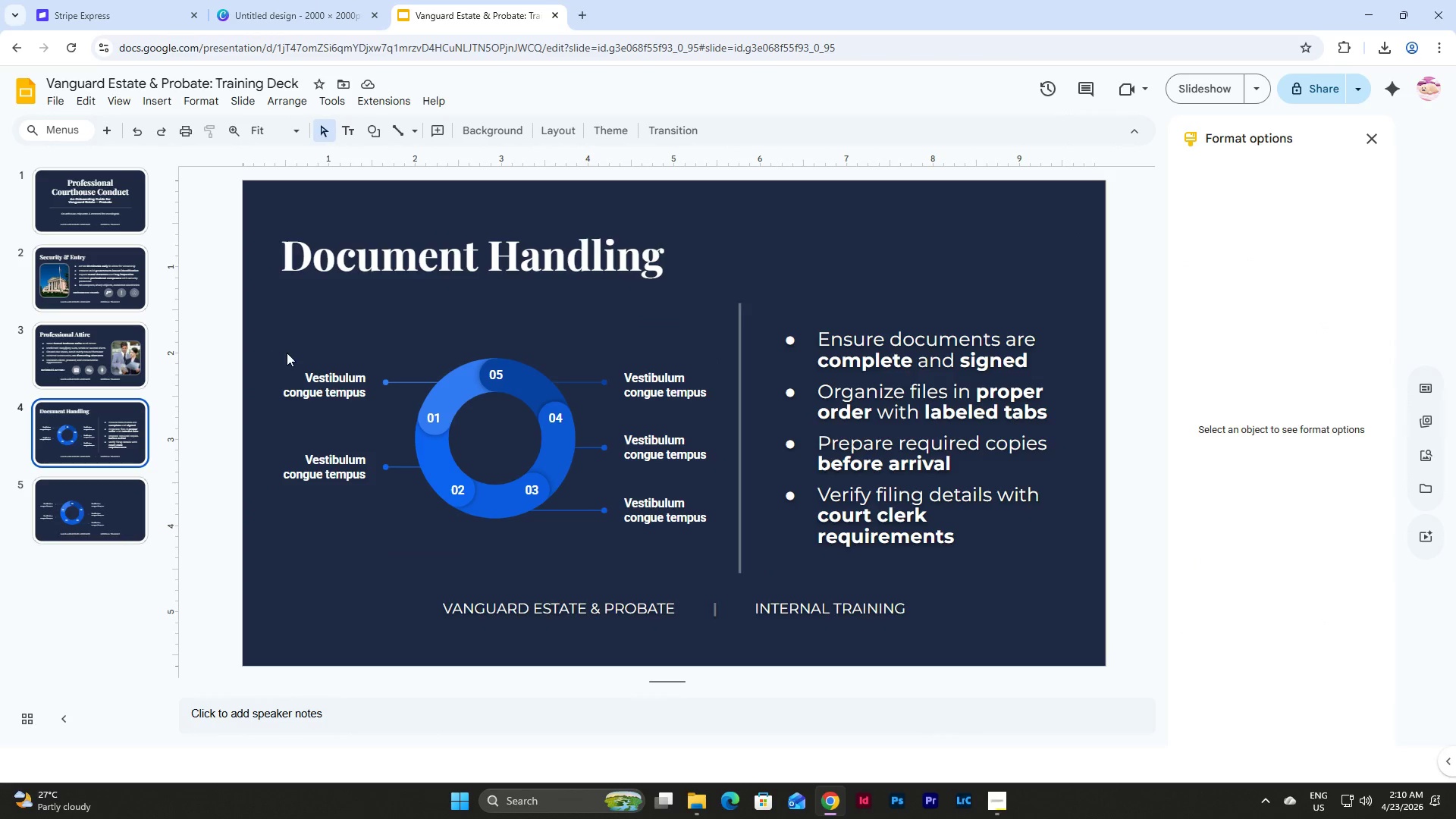 
left_click_drag(start_coordinate=[269, 337], to_coordinate=[680, 548])
 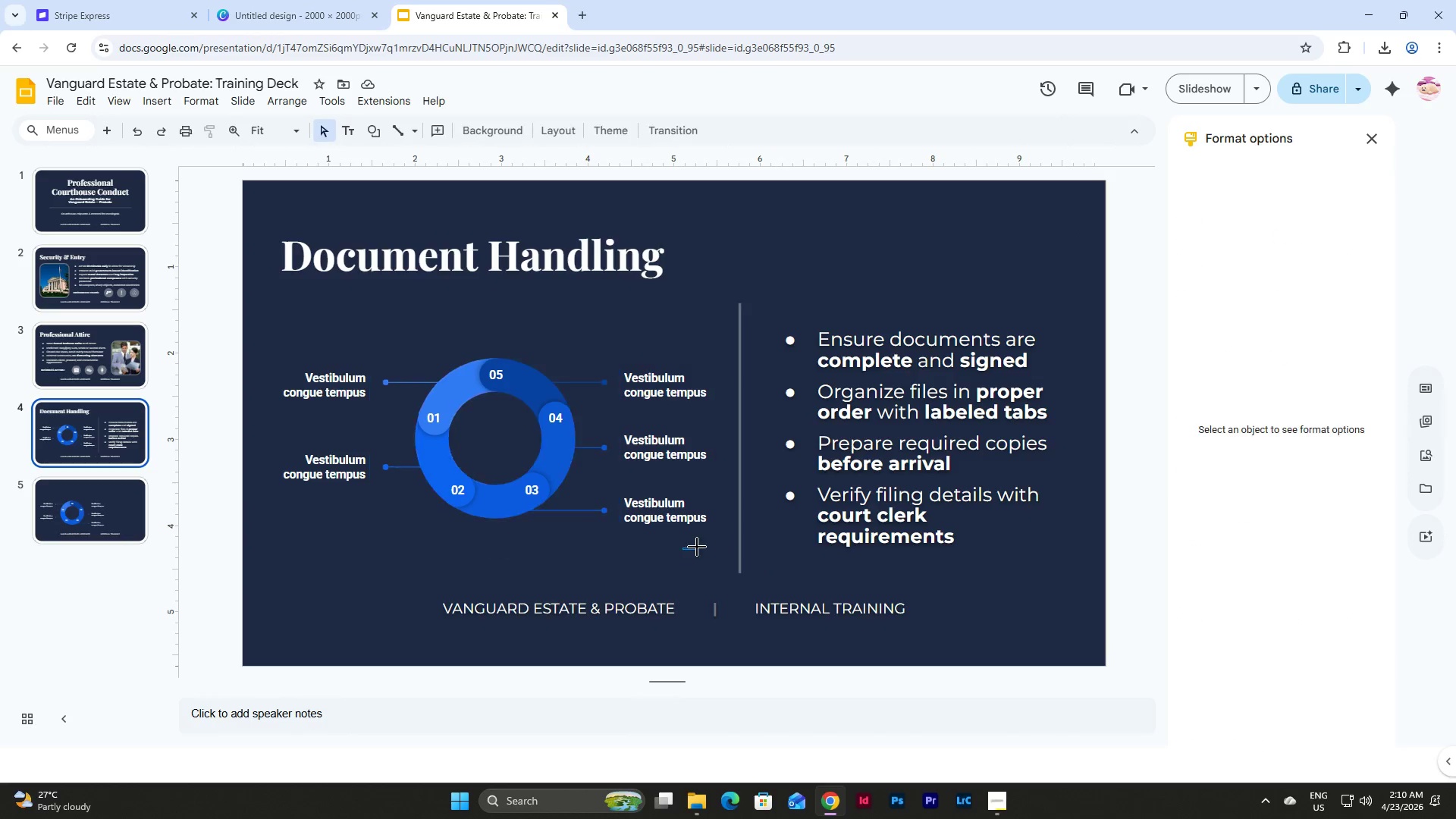 
left_click_drag(start_coordinate=[682, 548], to_coordinate=[697, 547])
 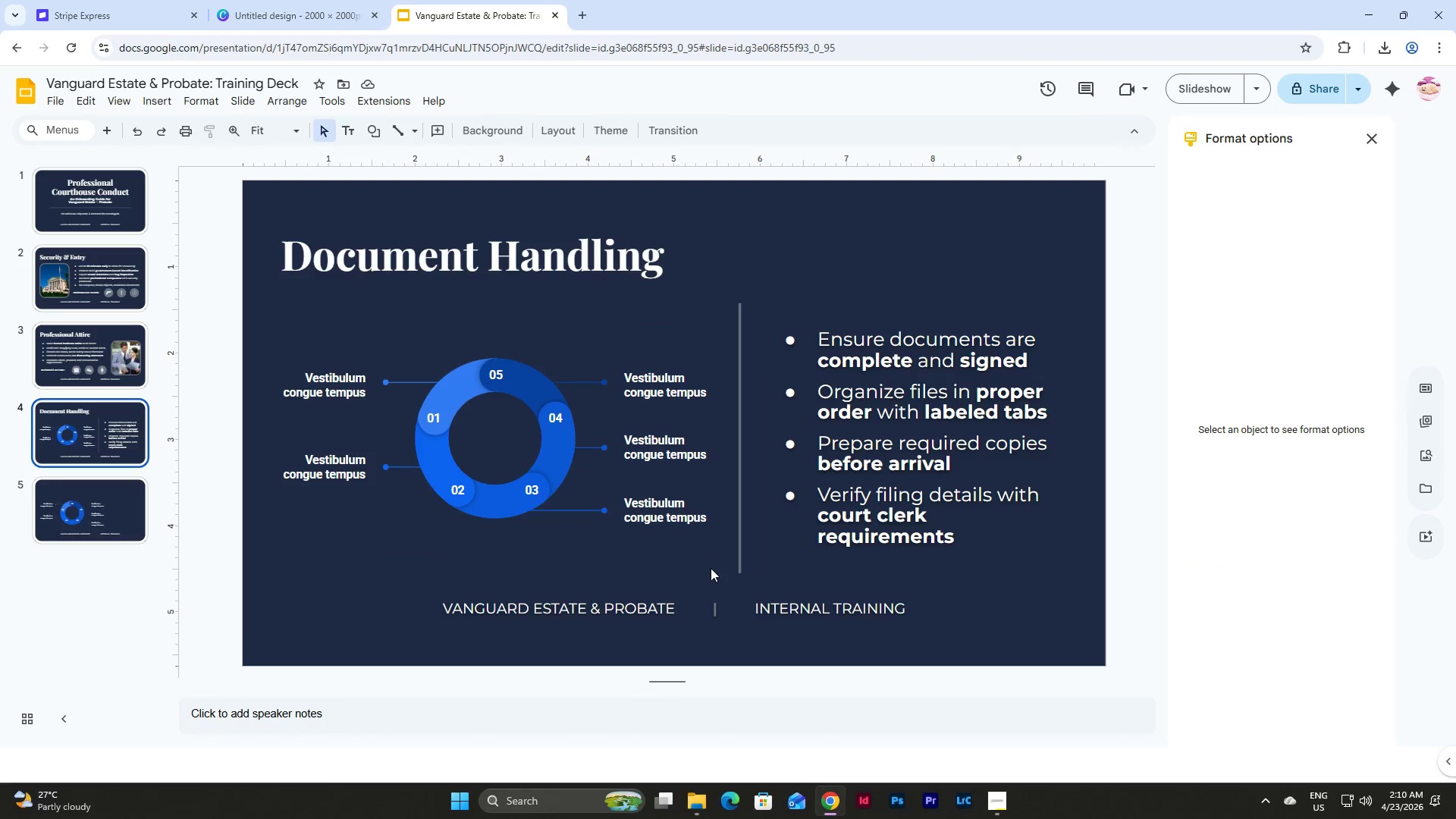 
left_click([711, 568])
 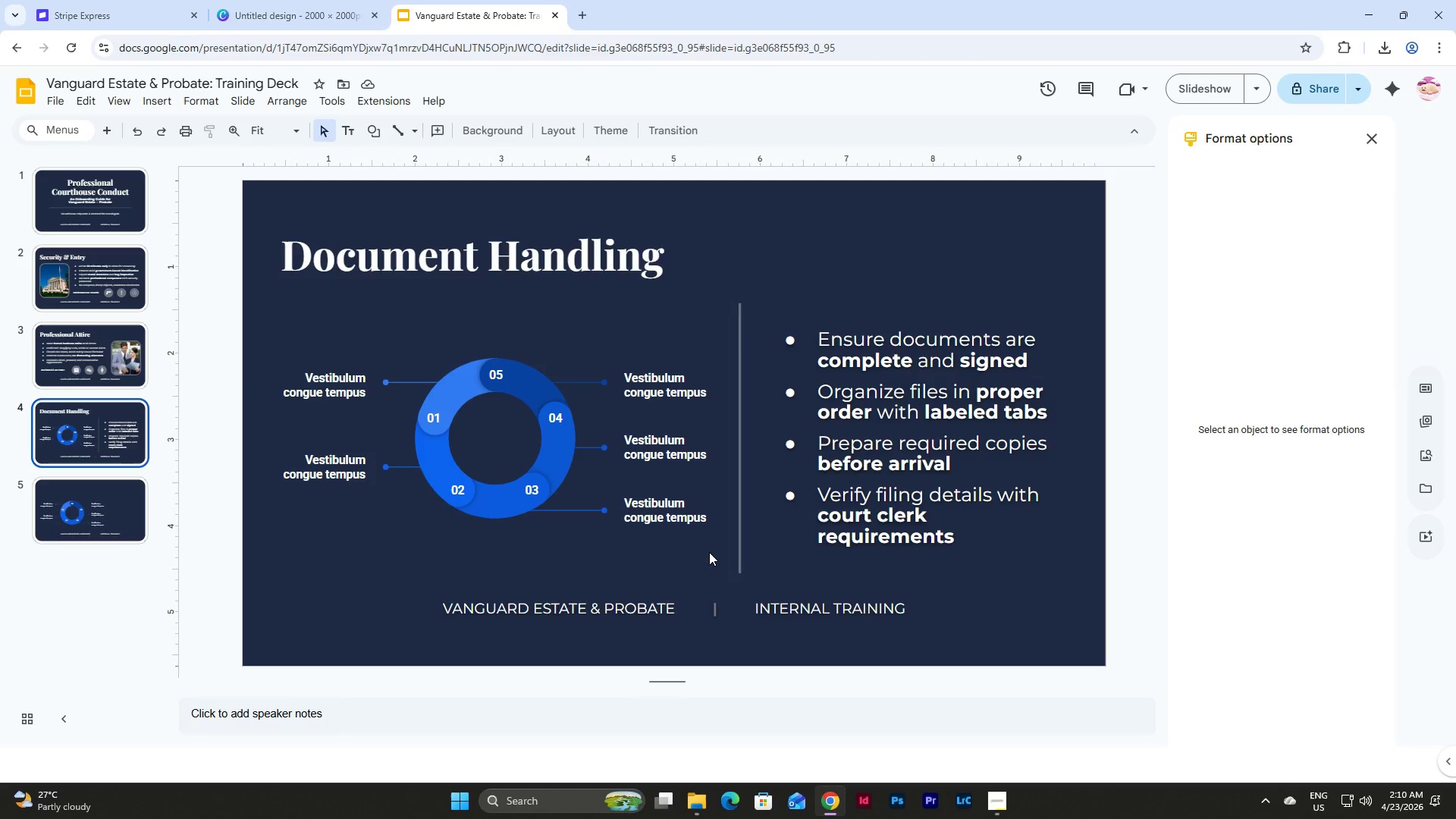 
left_click_drag(start_coordinate=[709, 552], to_coordinate=[249, 309])
 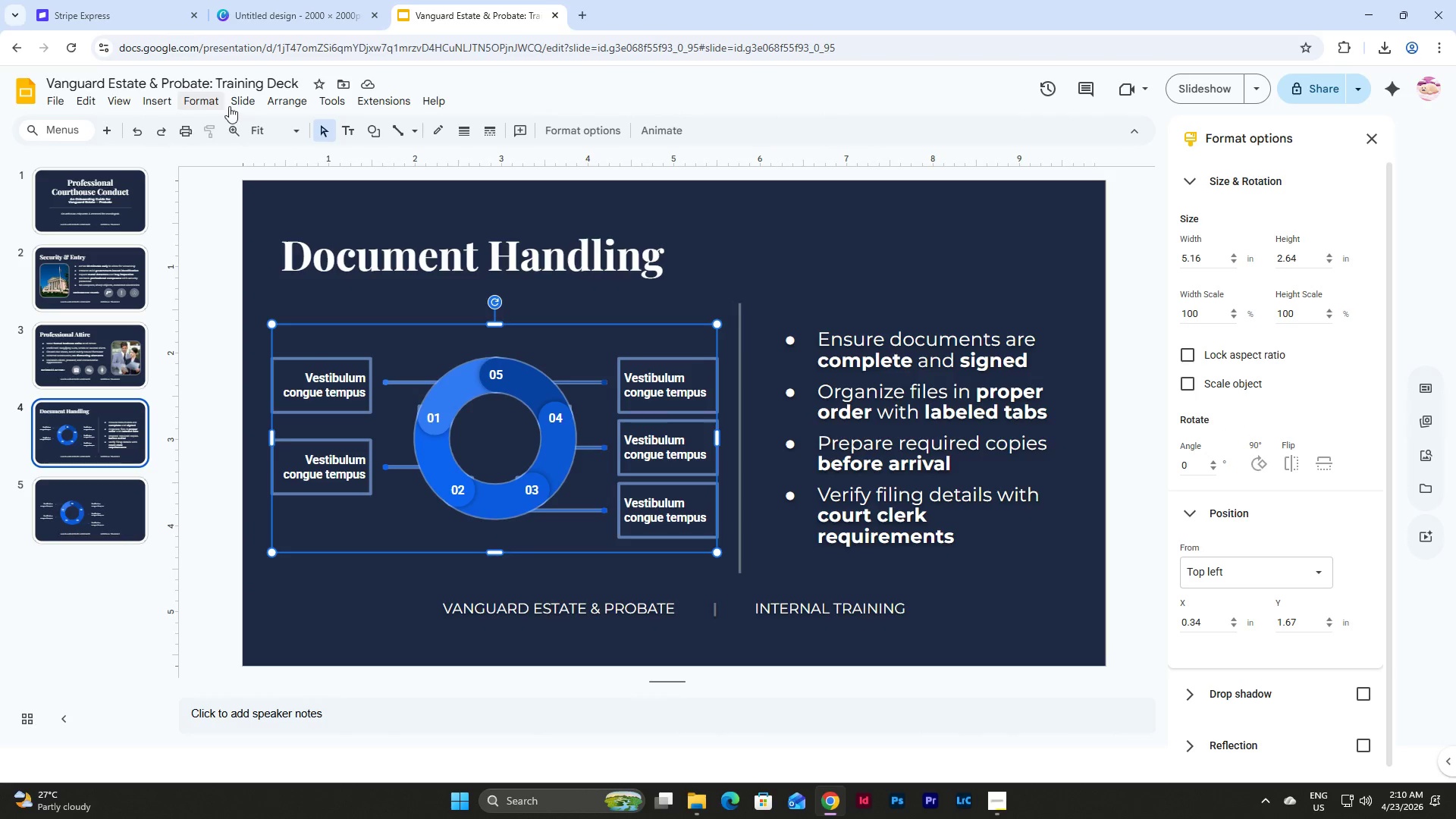 
left_click([244, 100])
 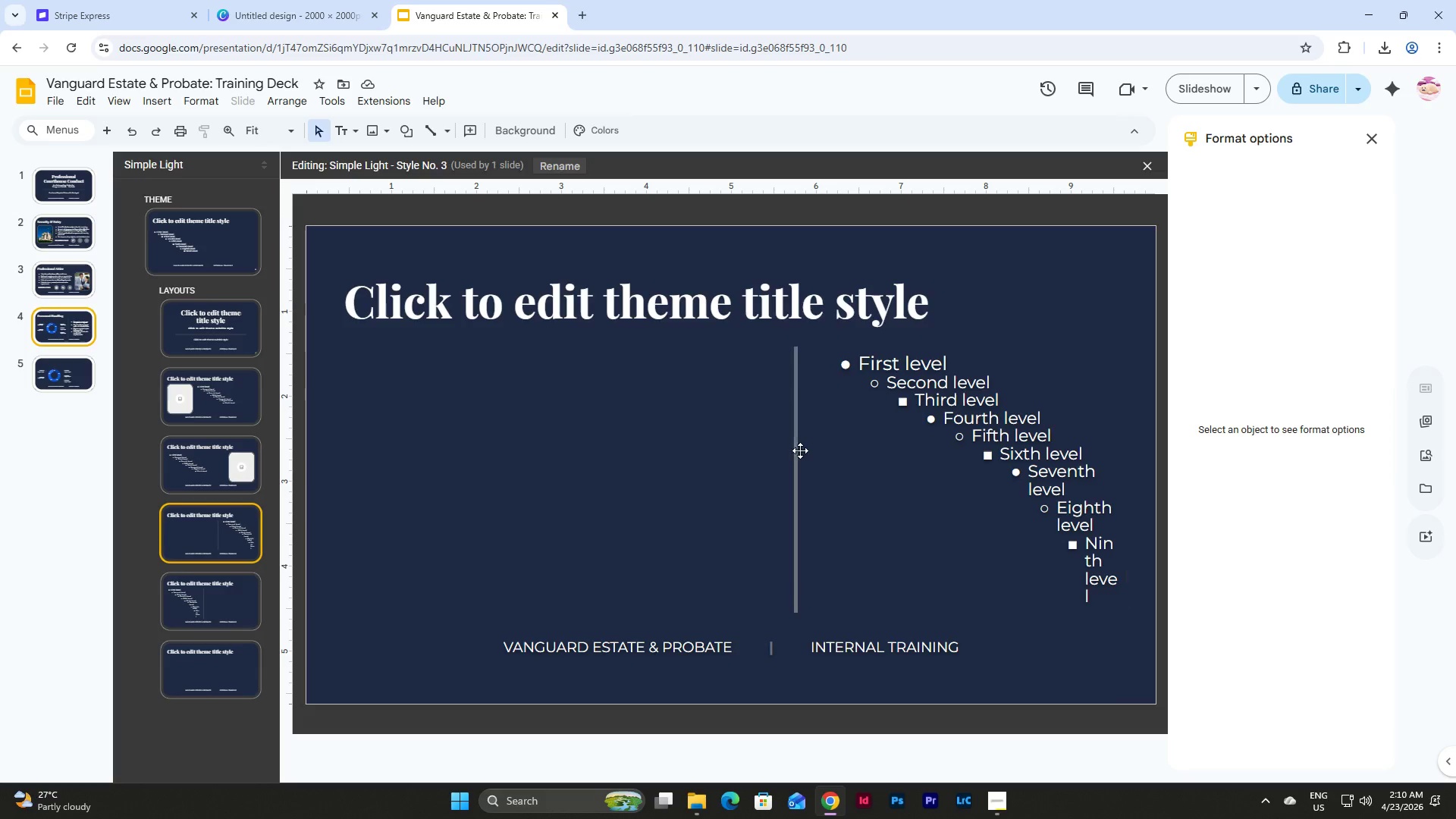 
left_click([799, 450])
 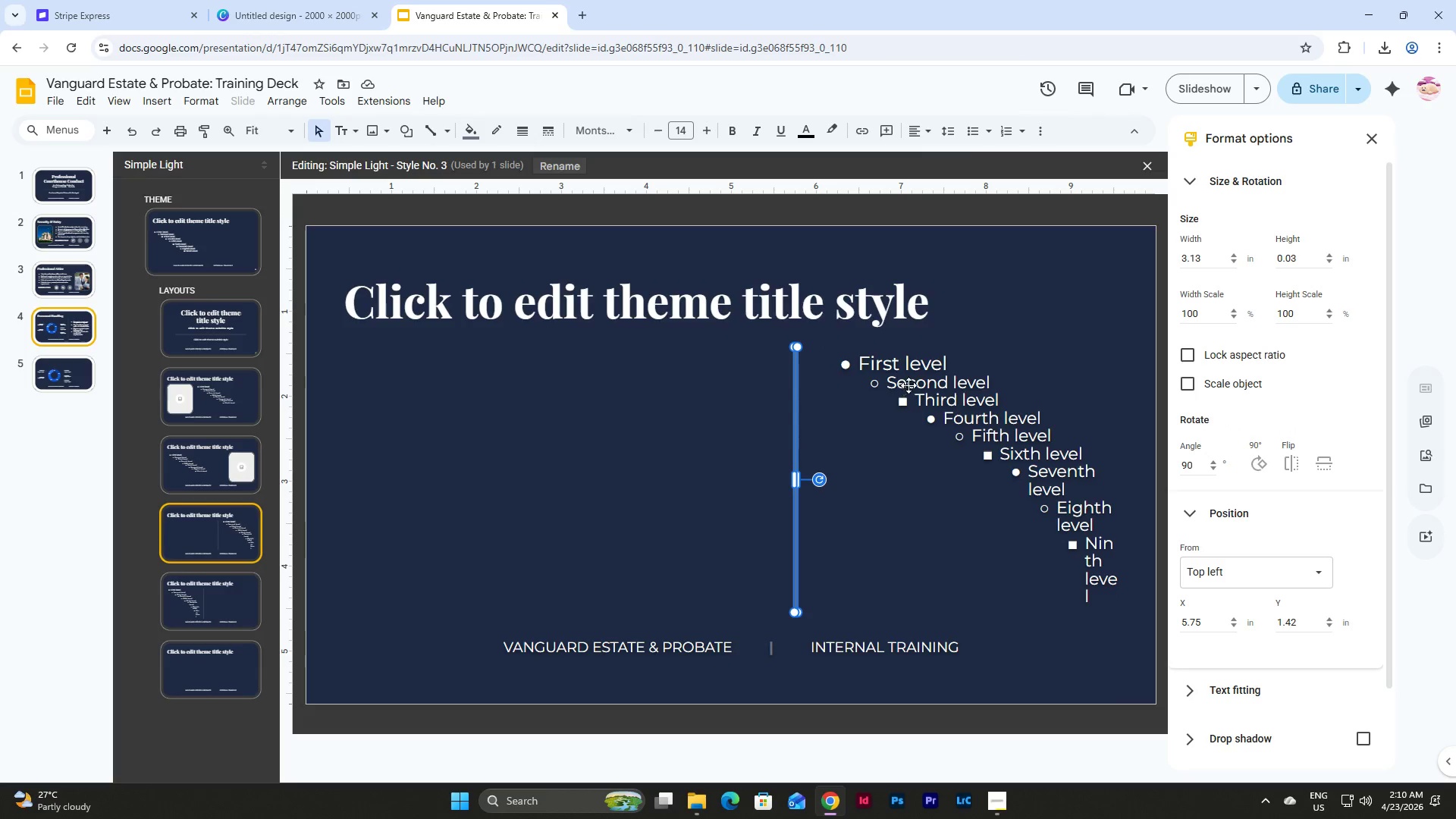 
left_click([908, 385])
 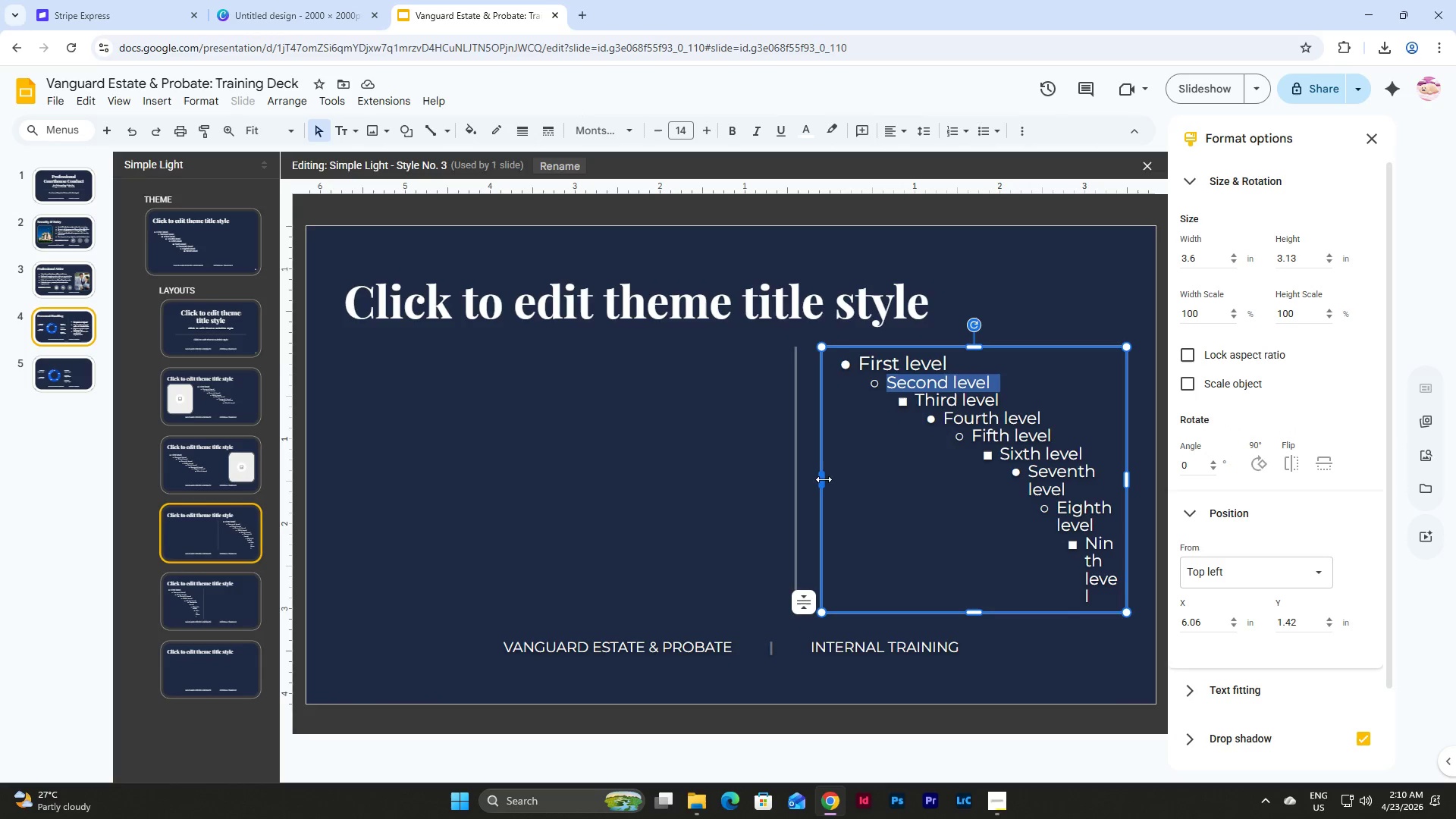 
left_click_drag(start_coordinate=[823, 479], to_coordinate=[835, 479])
 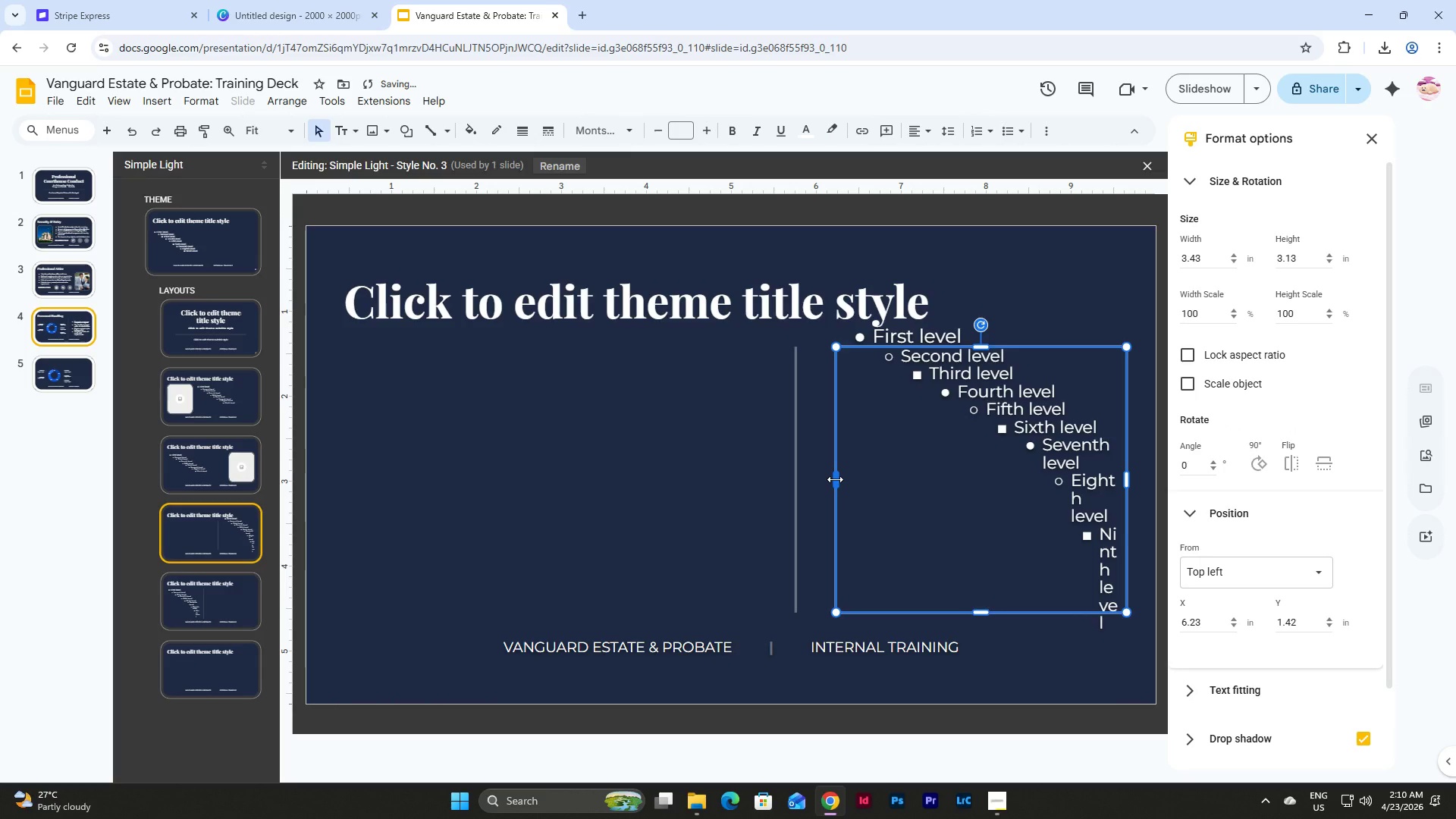 
left_click_drag(start_coordinate=[835, 479], to_coordinate=[824, 479])
 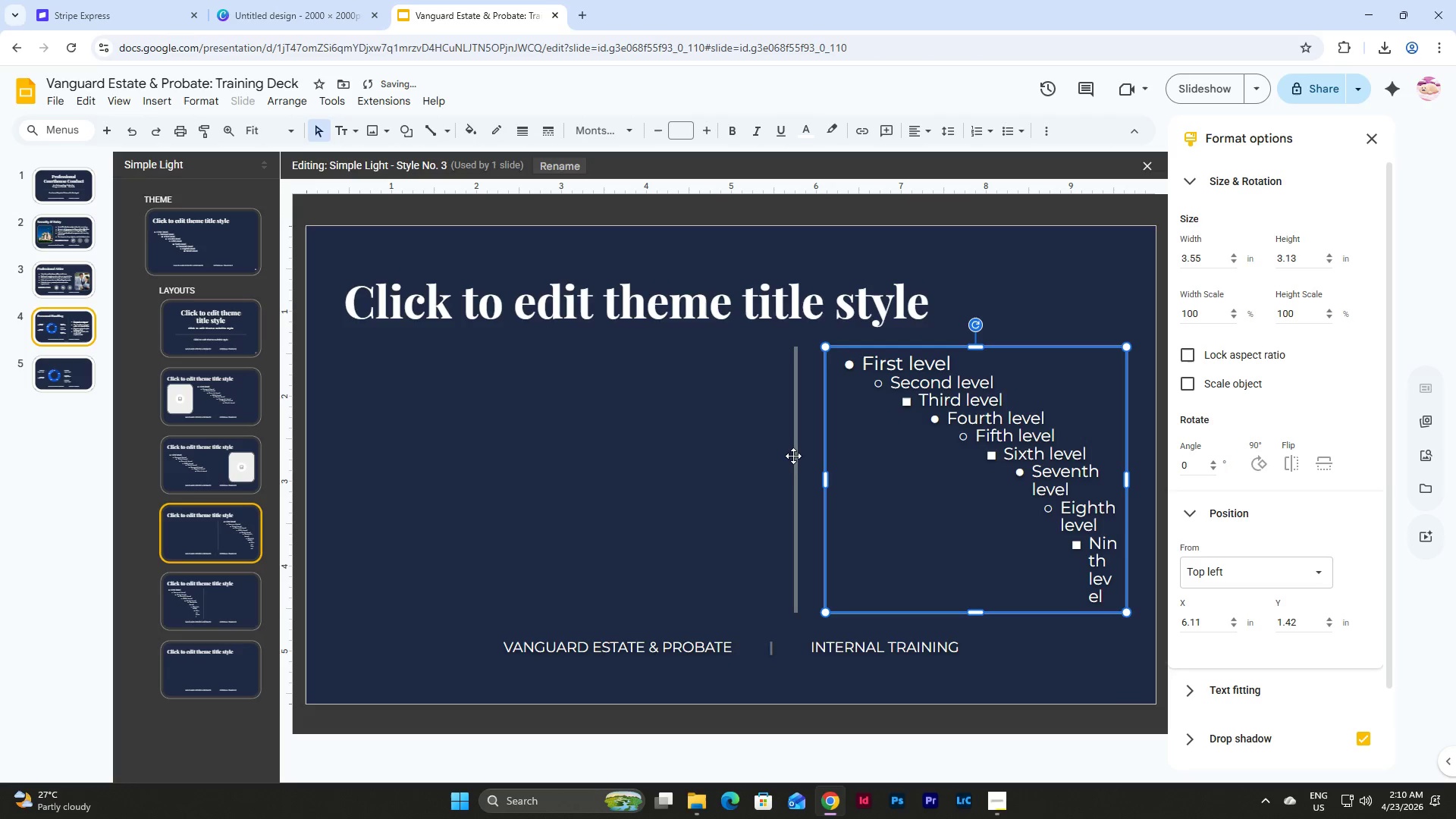 
left_click([795, 457])
 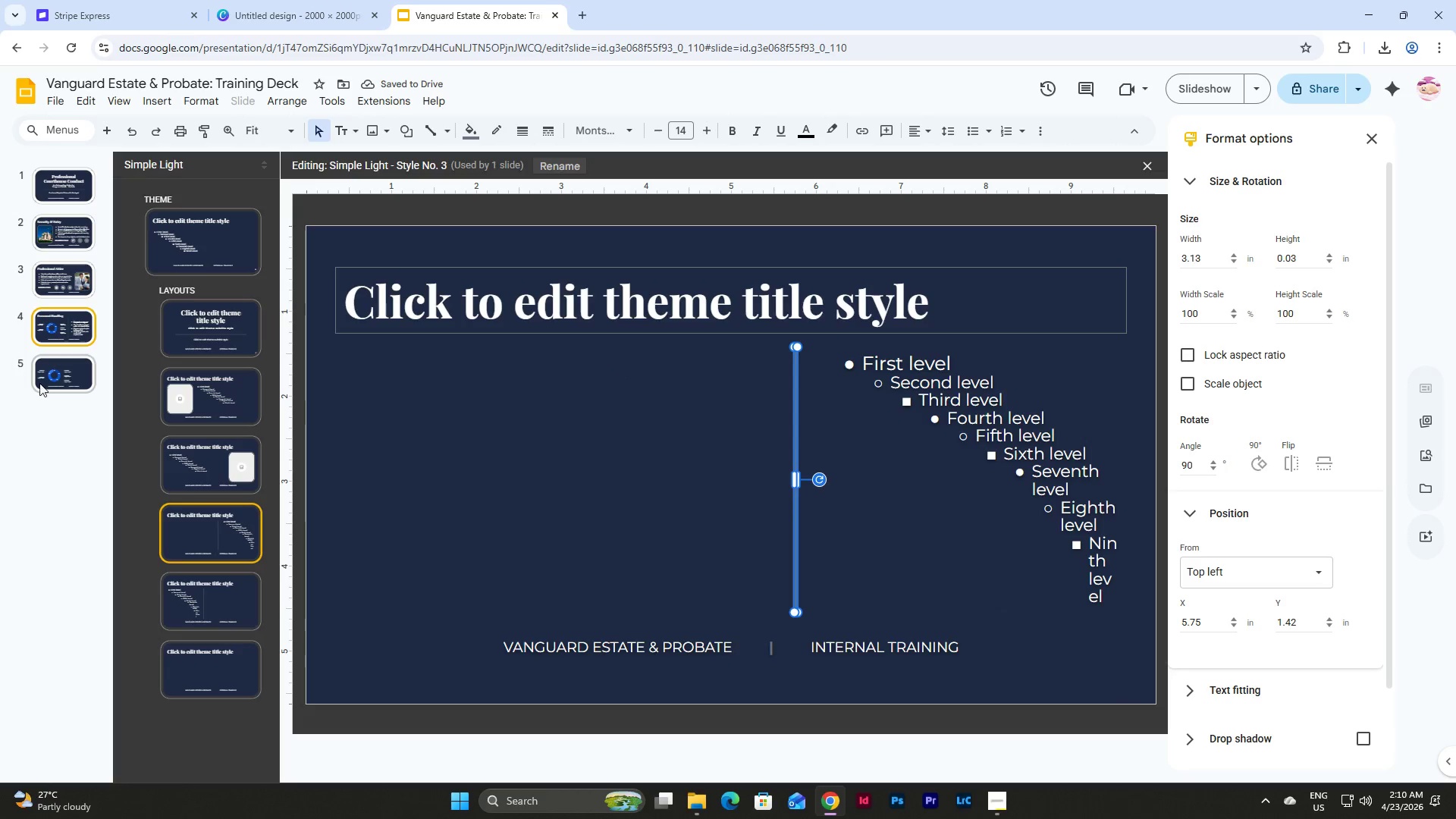 
left_click([82, 334])
 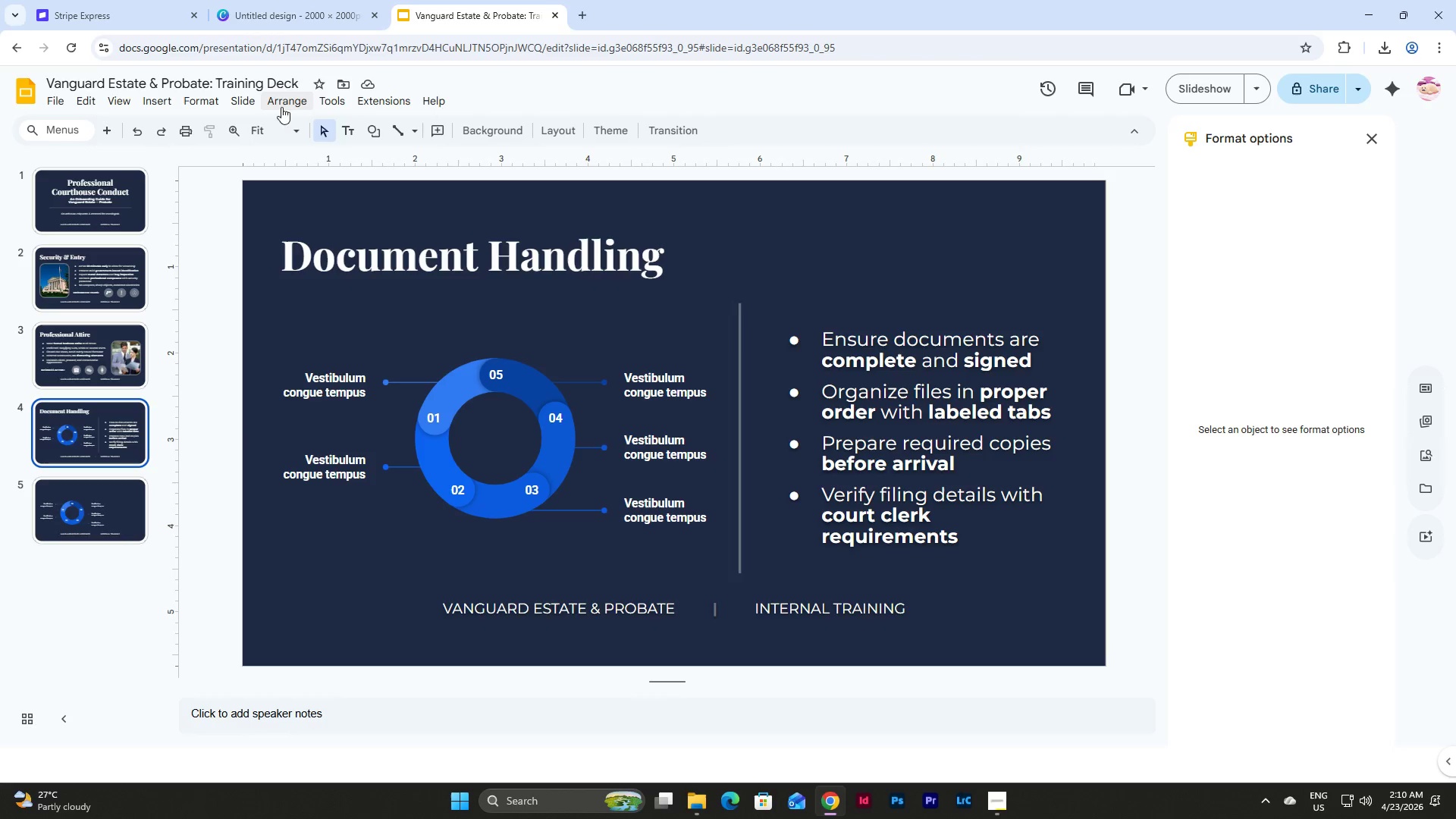 
left_click([242, 100])
 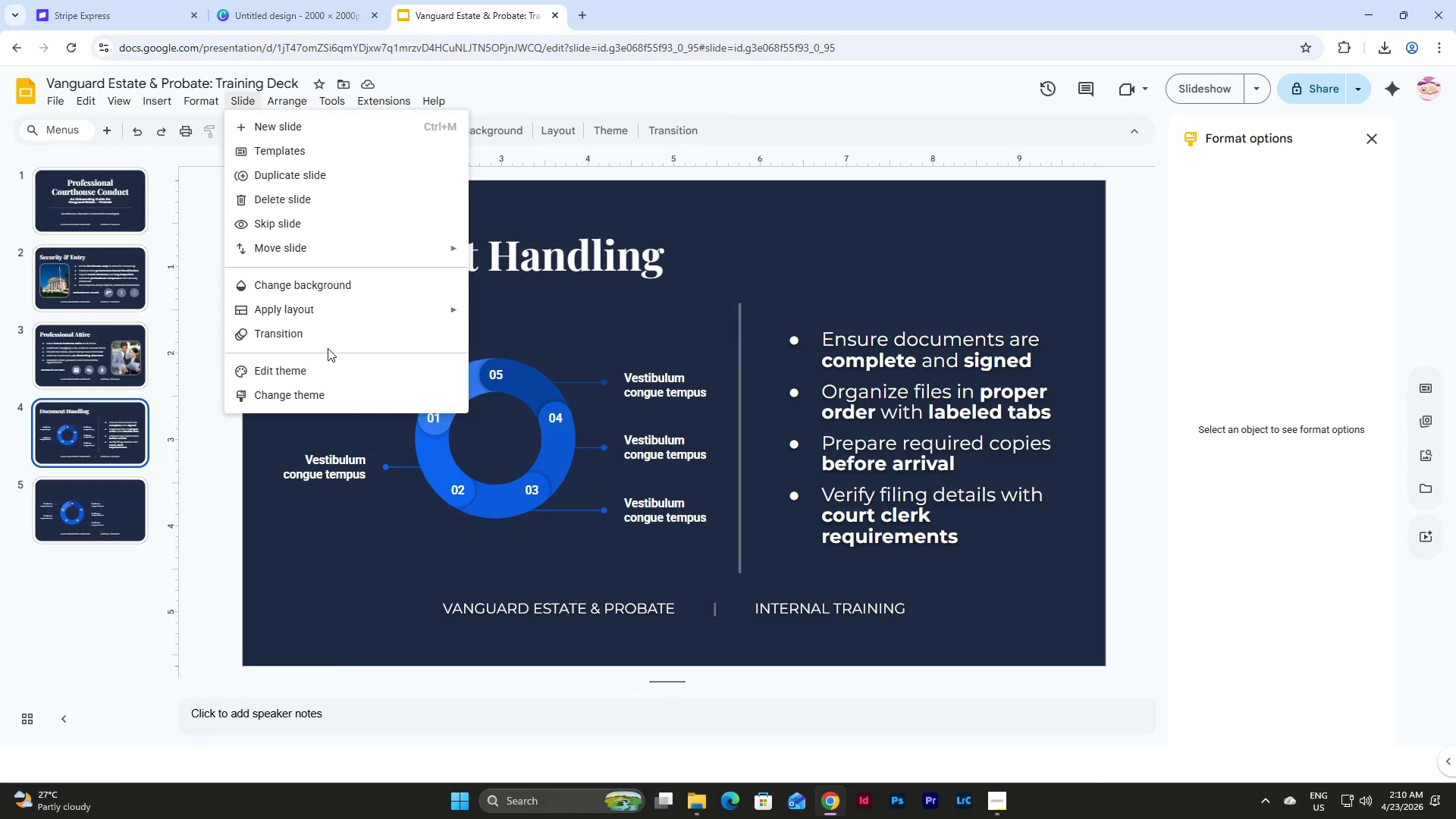 
left_click([321, 368])
 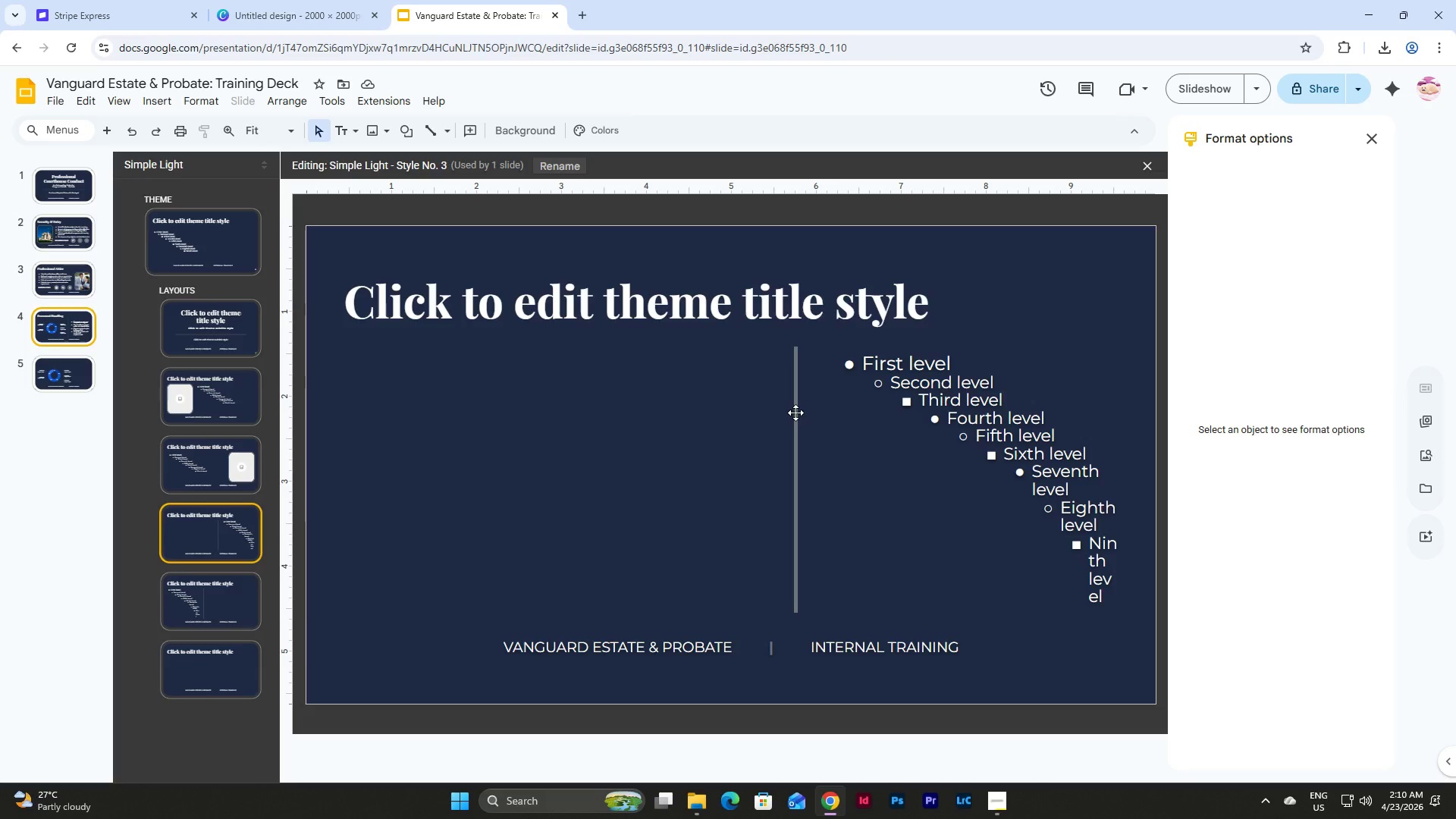 
left_click([795, 413])
 